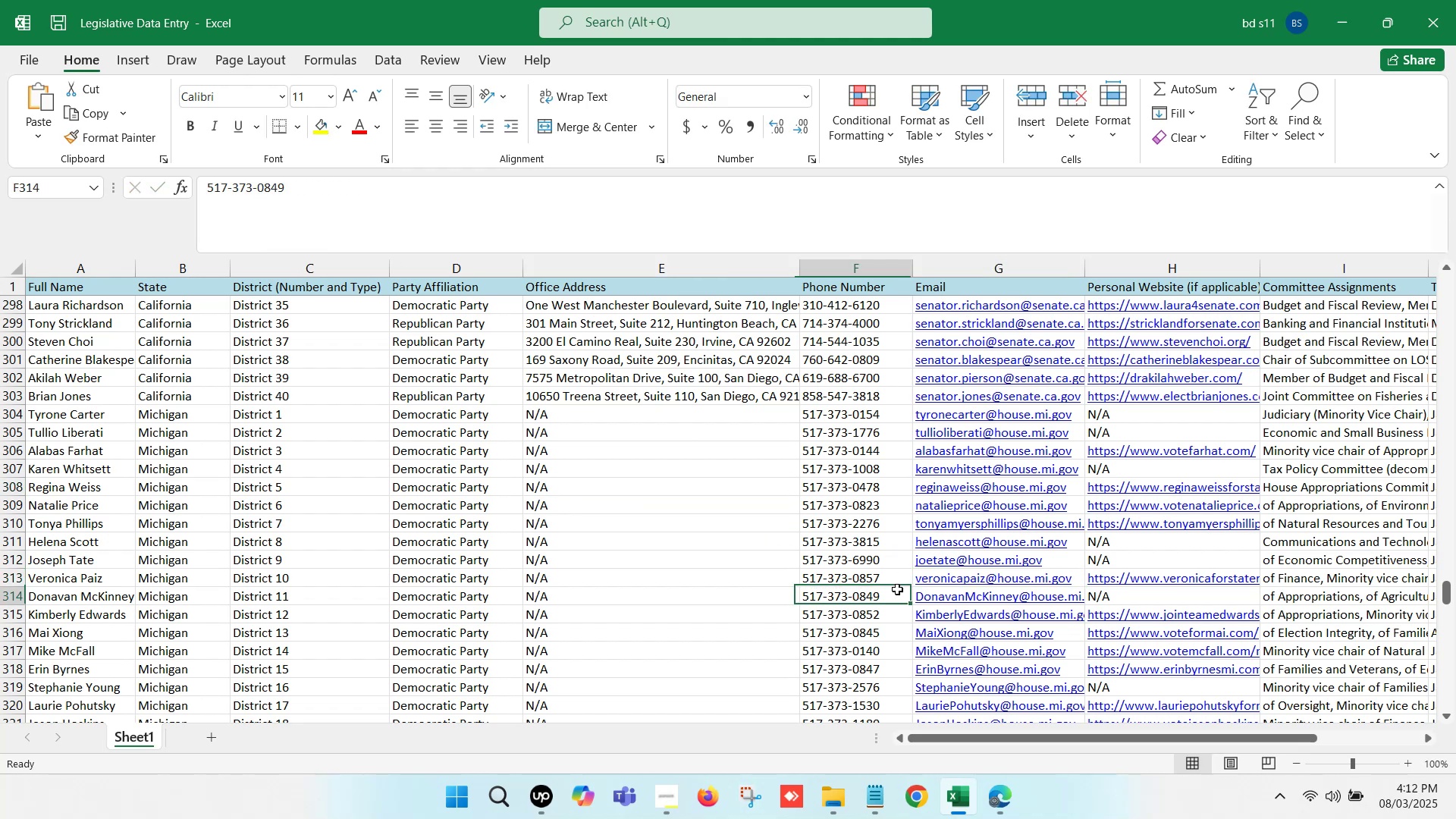 
key(ArrowRight)
 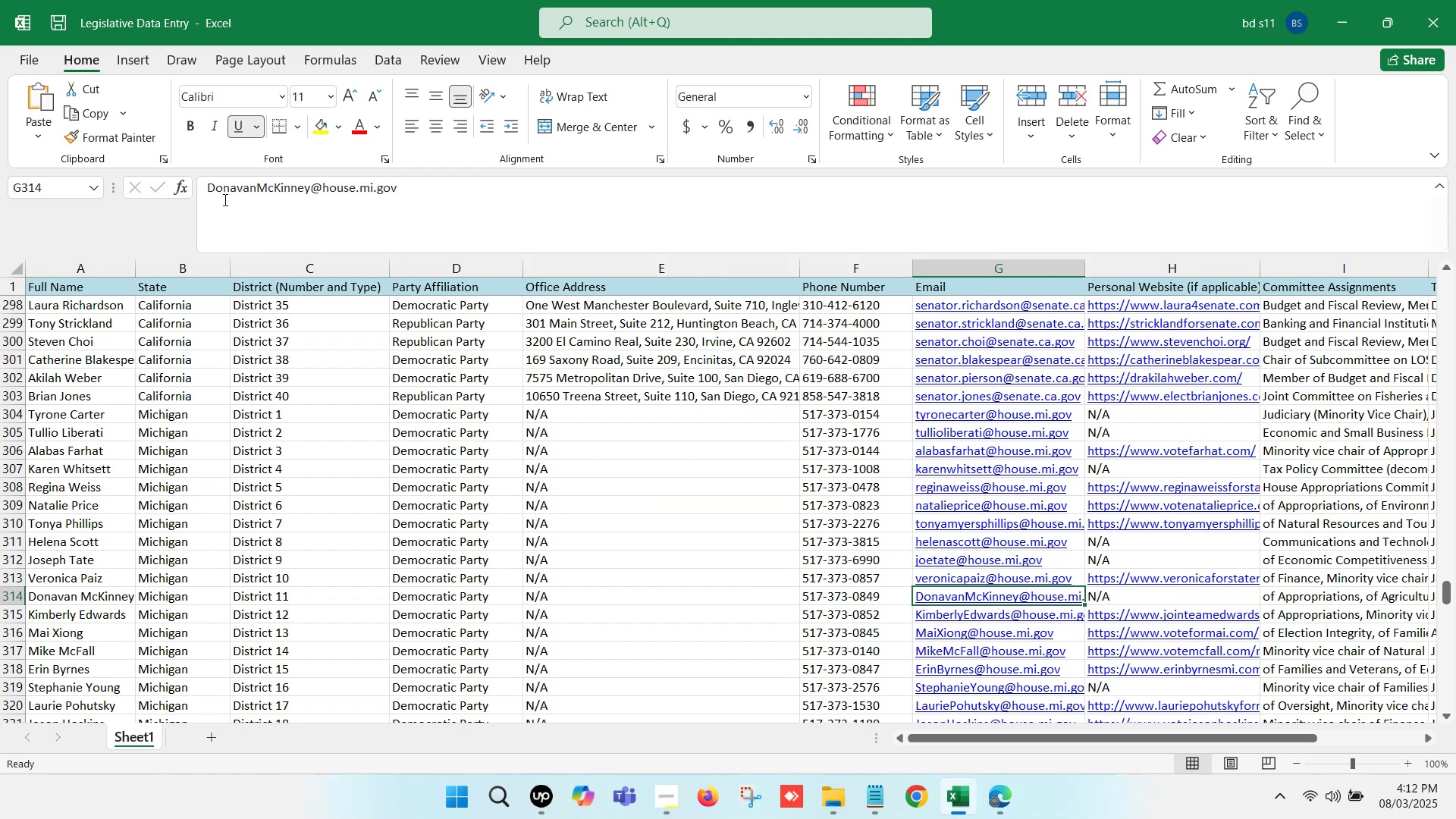 
left_click([215, 188])
 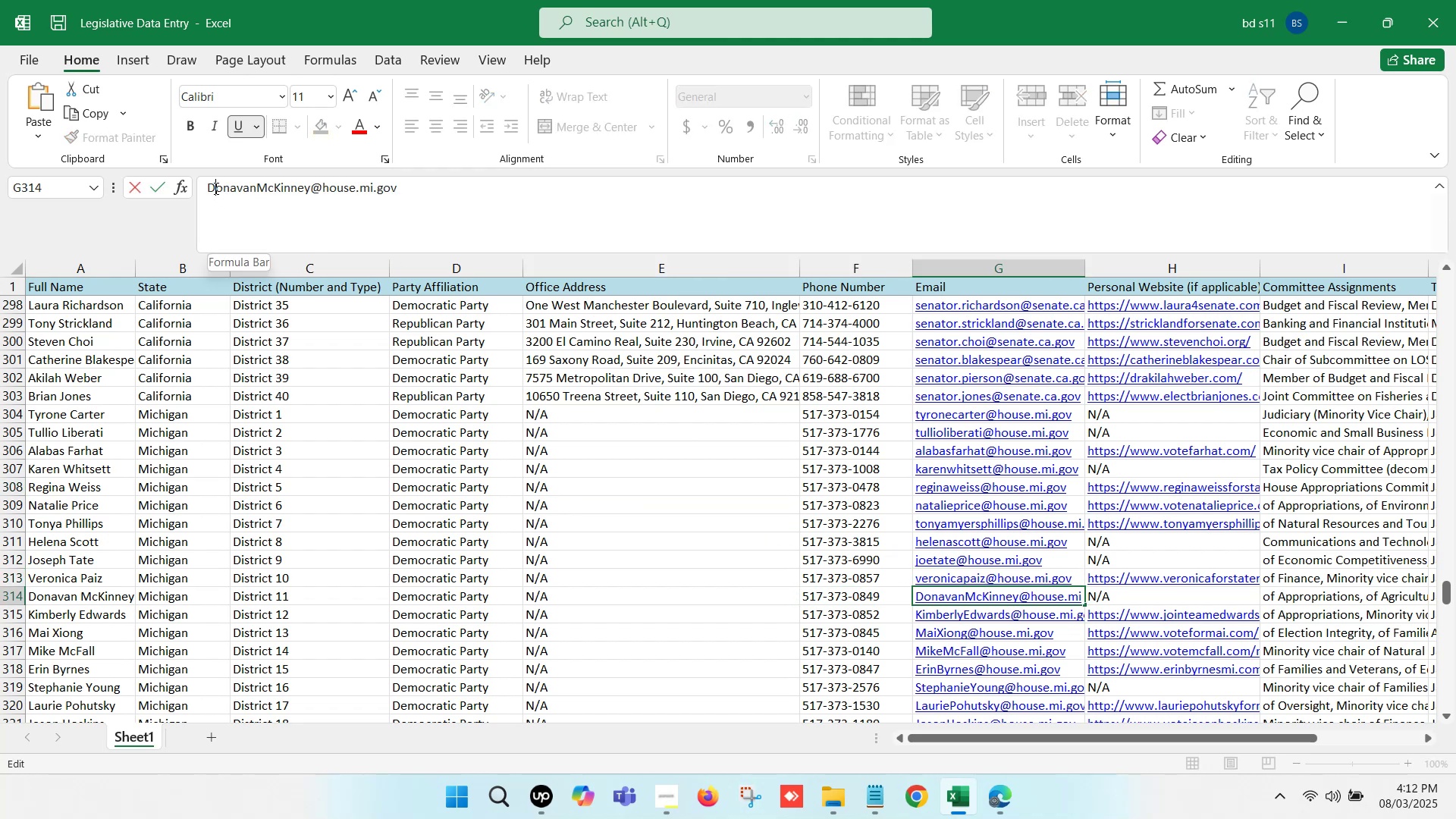 
key(Backspace)
 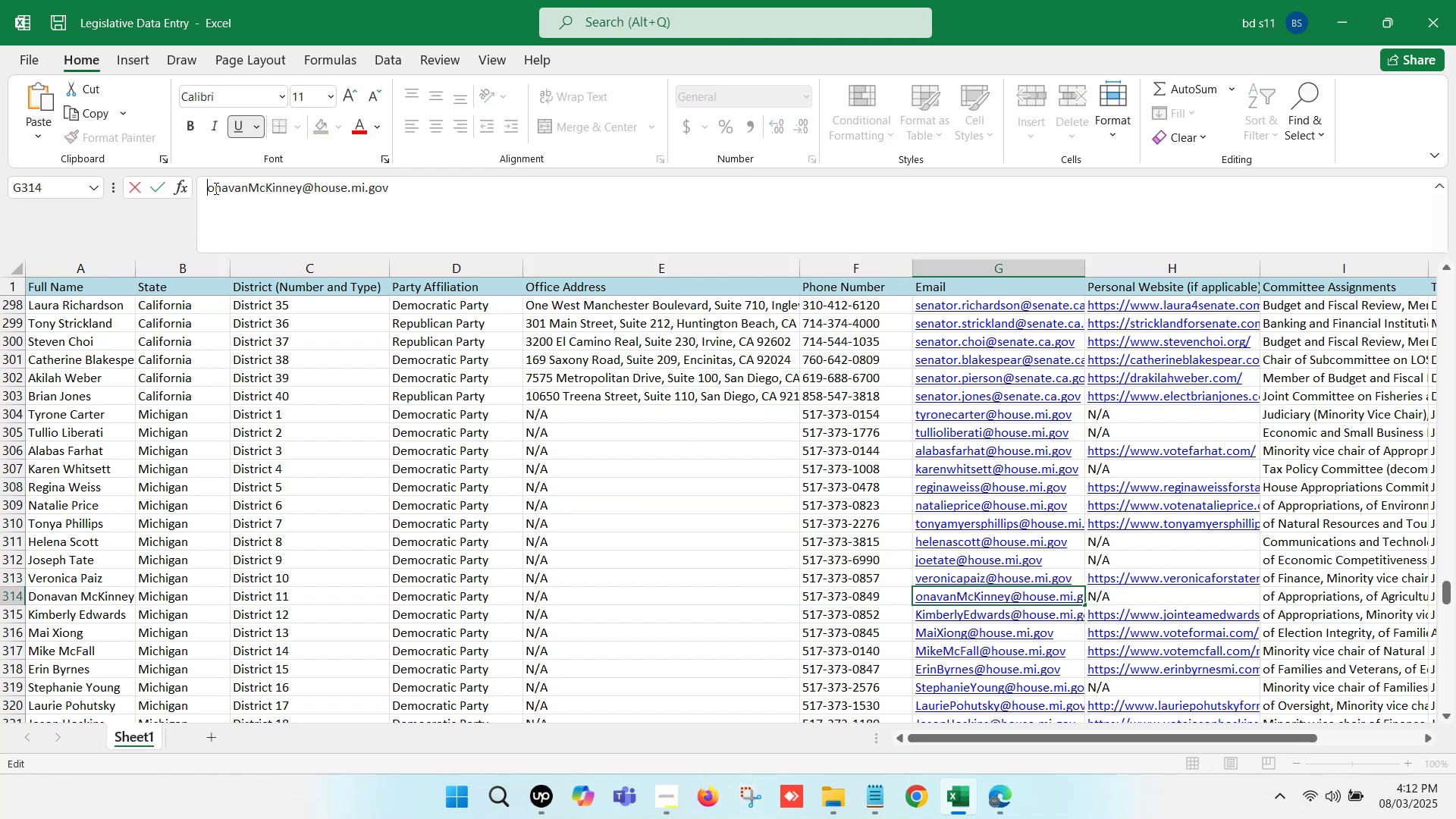 
key(D)
 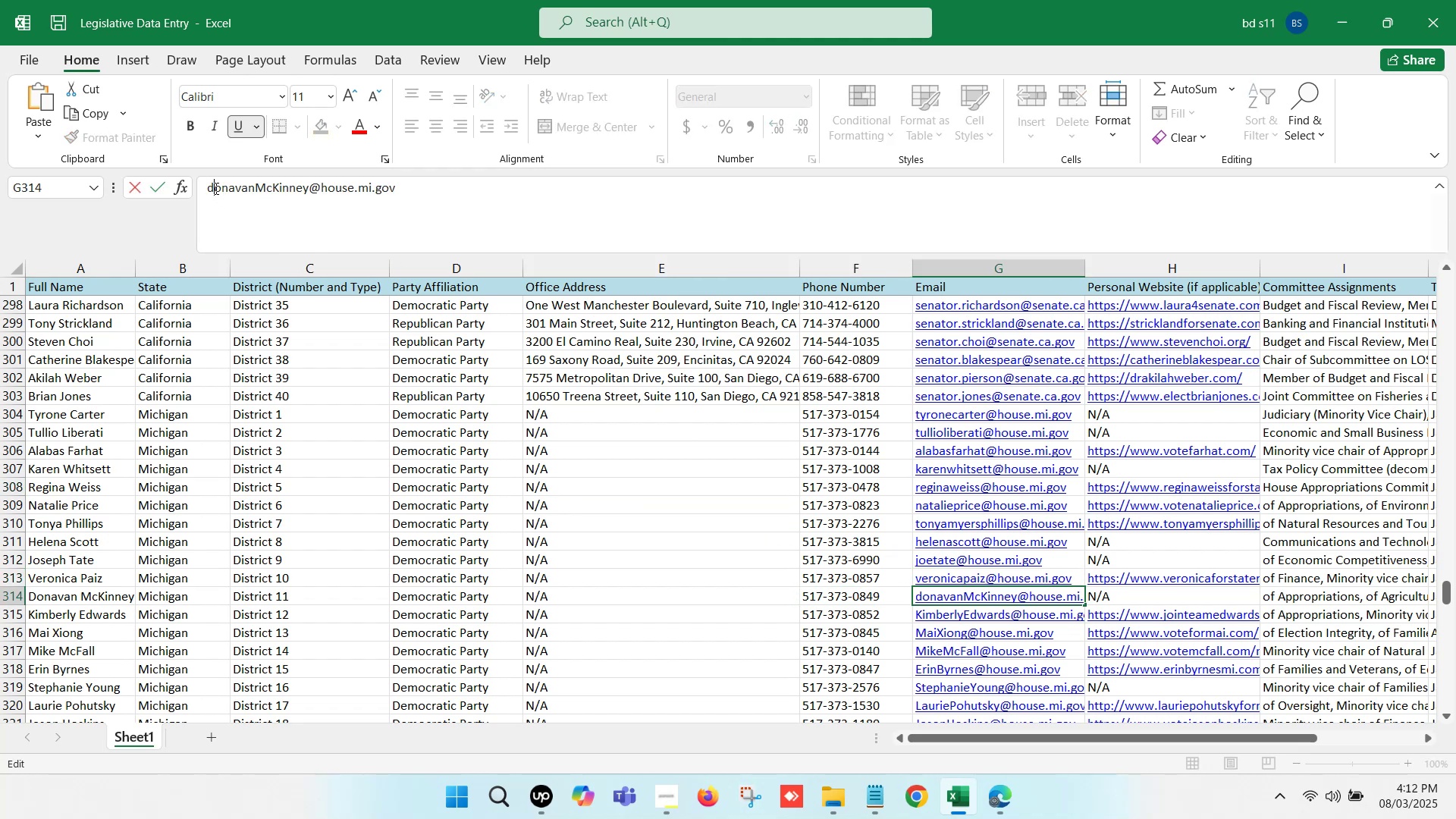 
key(ArrowRight)
 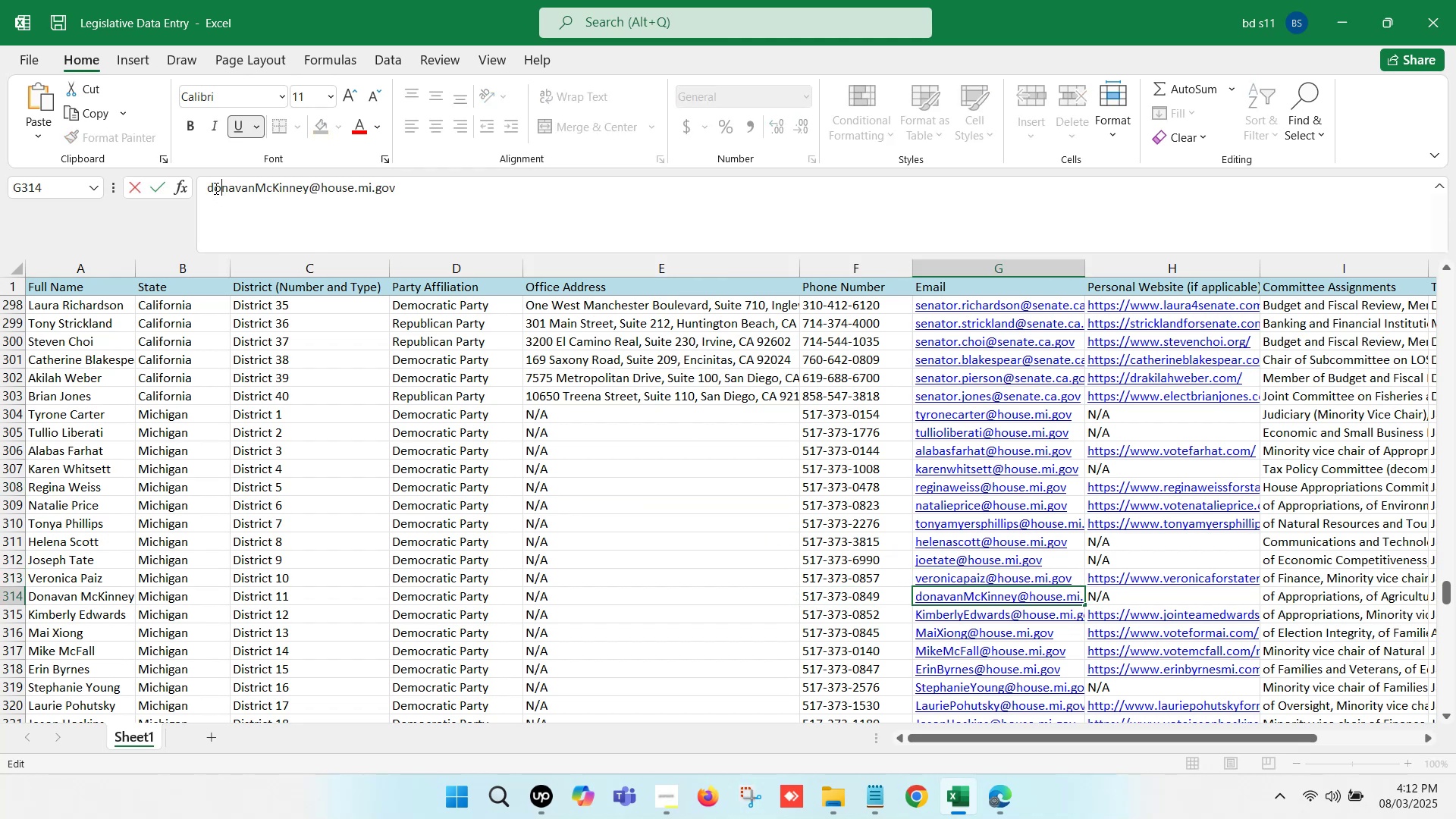 
key(ArrowRight)
 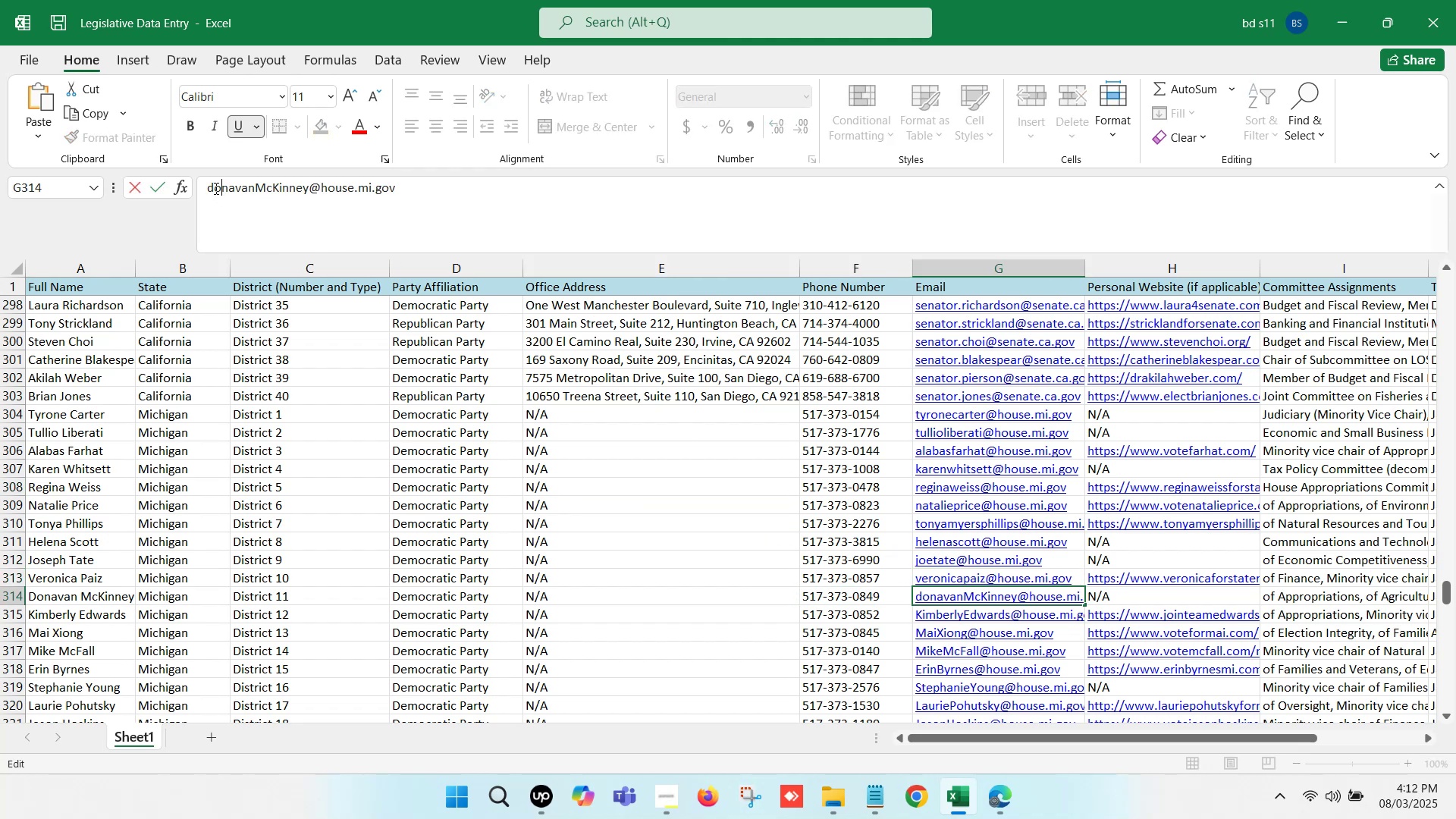 
key(ArrowRight)
 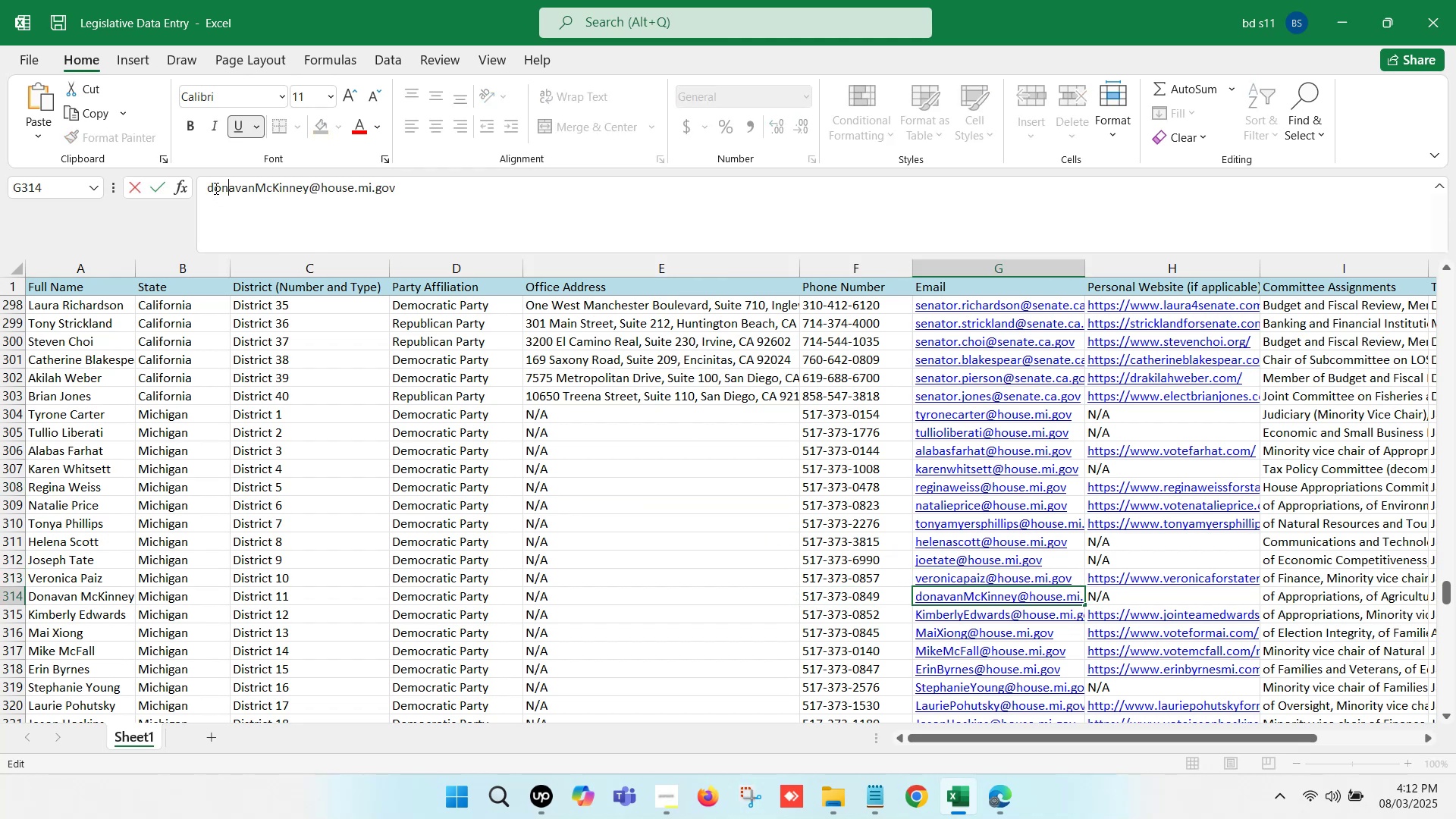 
key(ArrowRight)
 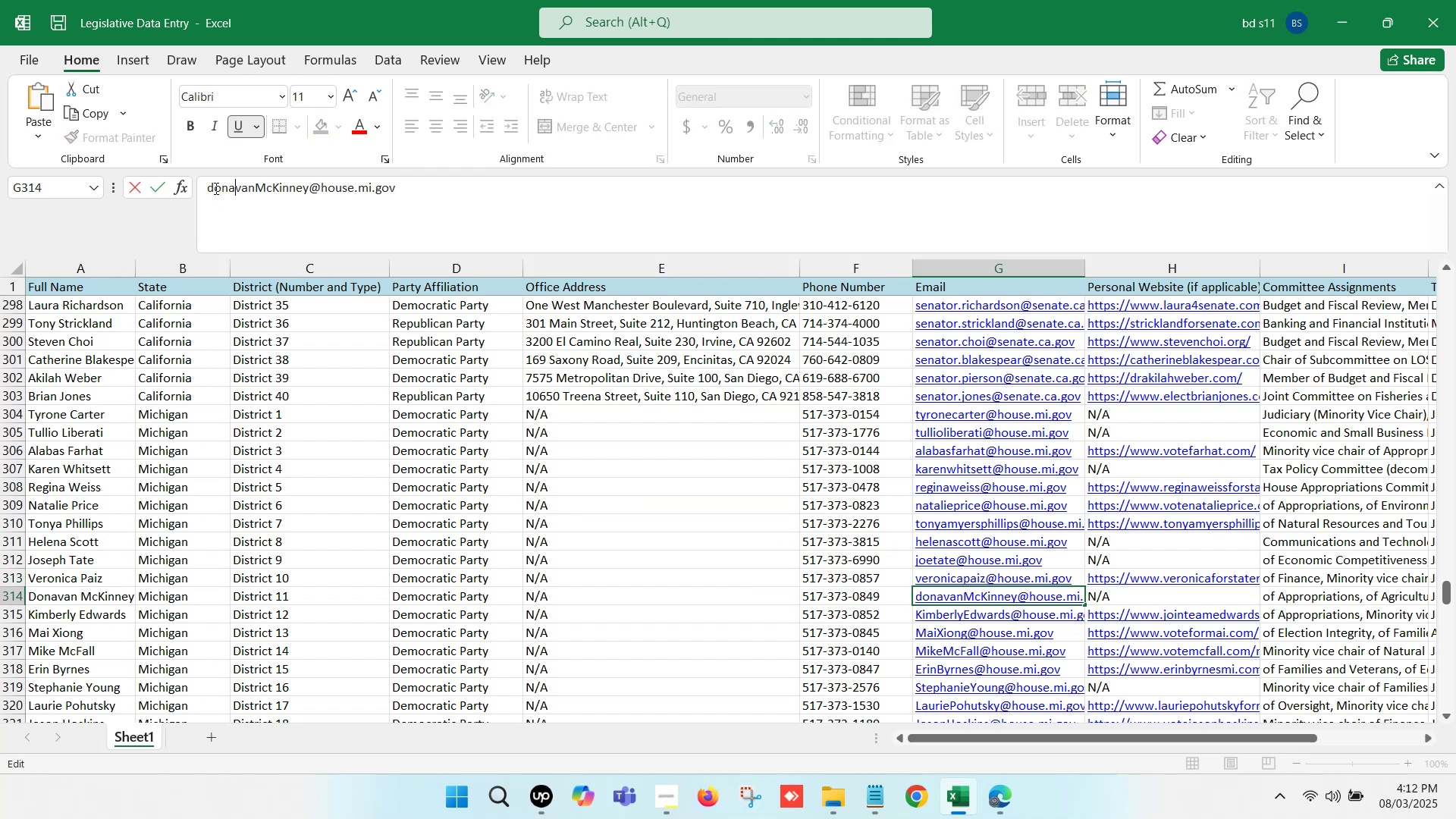 
key(ArrowRight)
 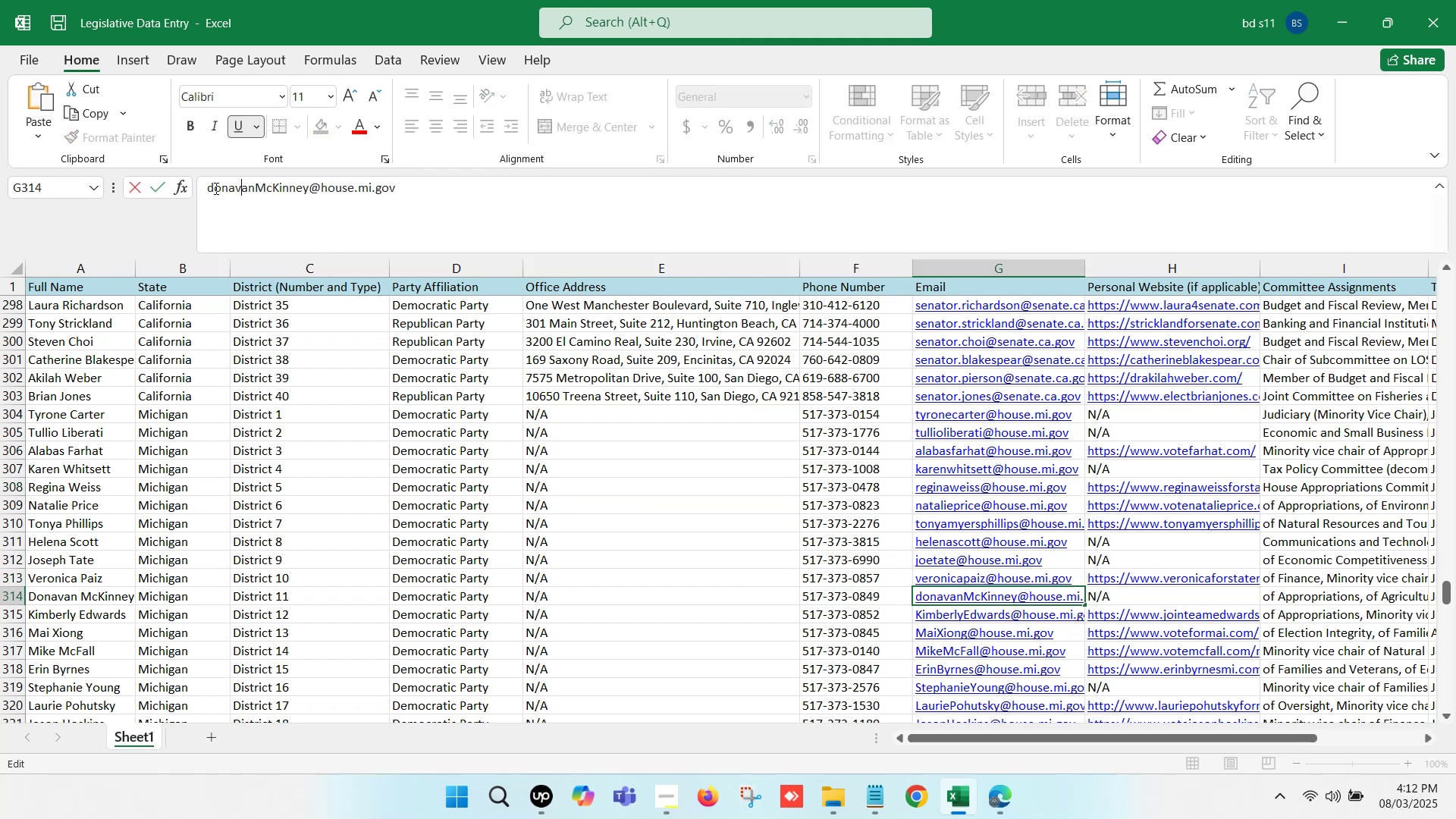 
key(ArrowRight)
 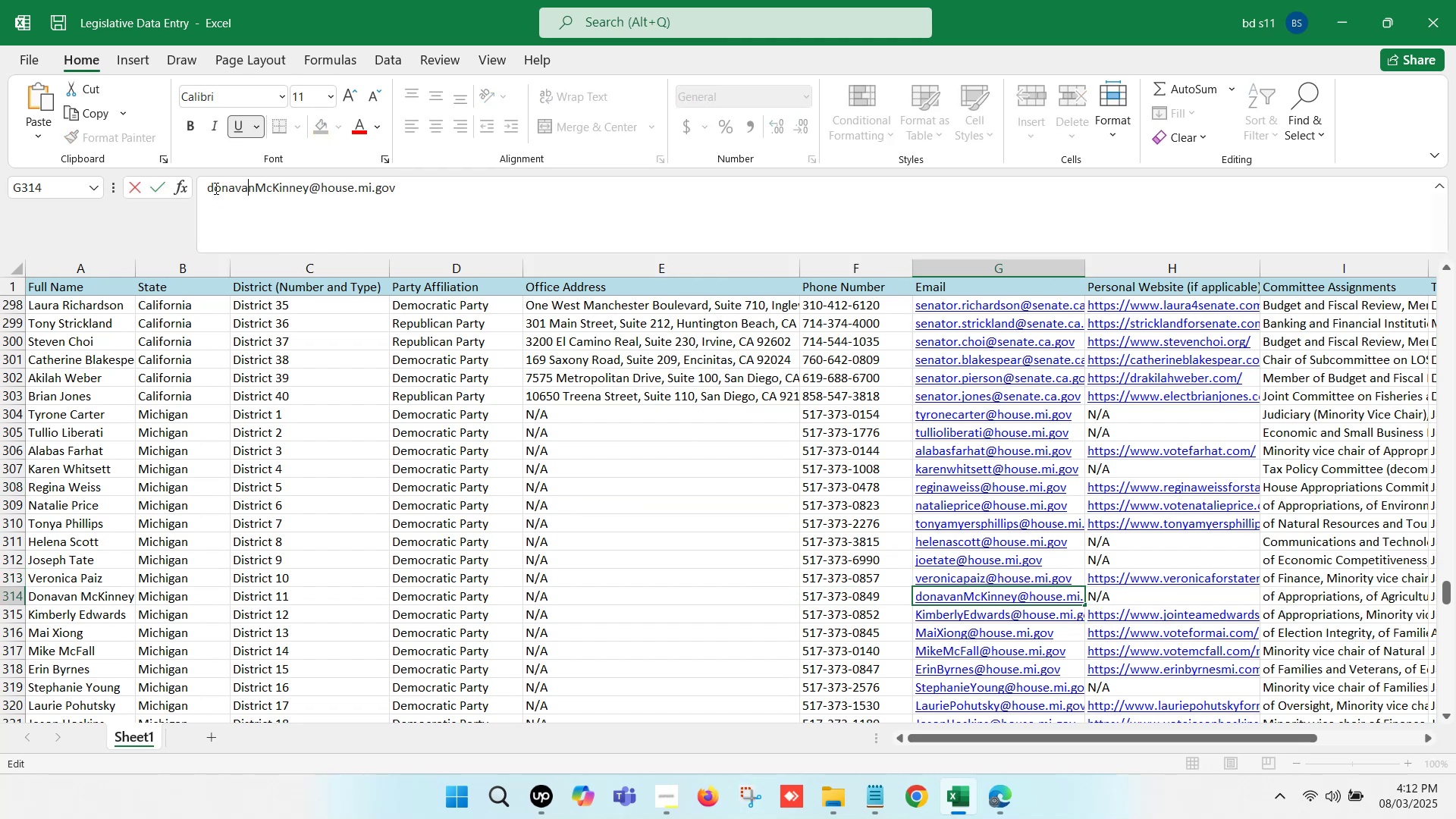 
key(ArrowRight)
 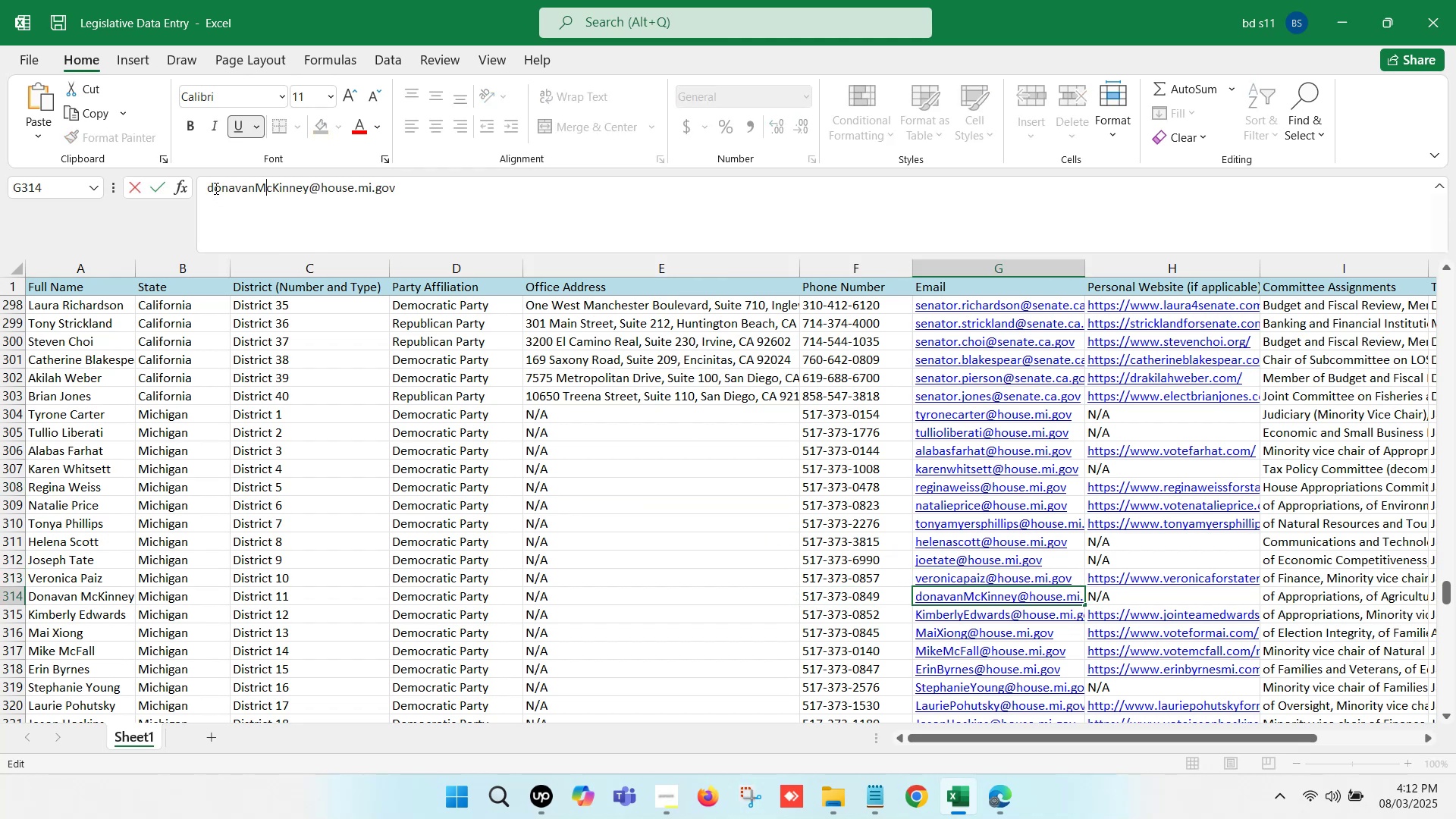 
key(Backspace)
 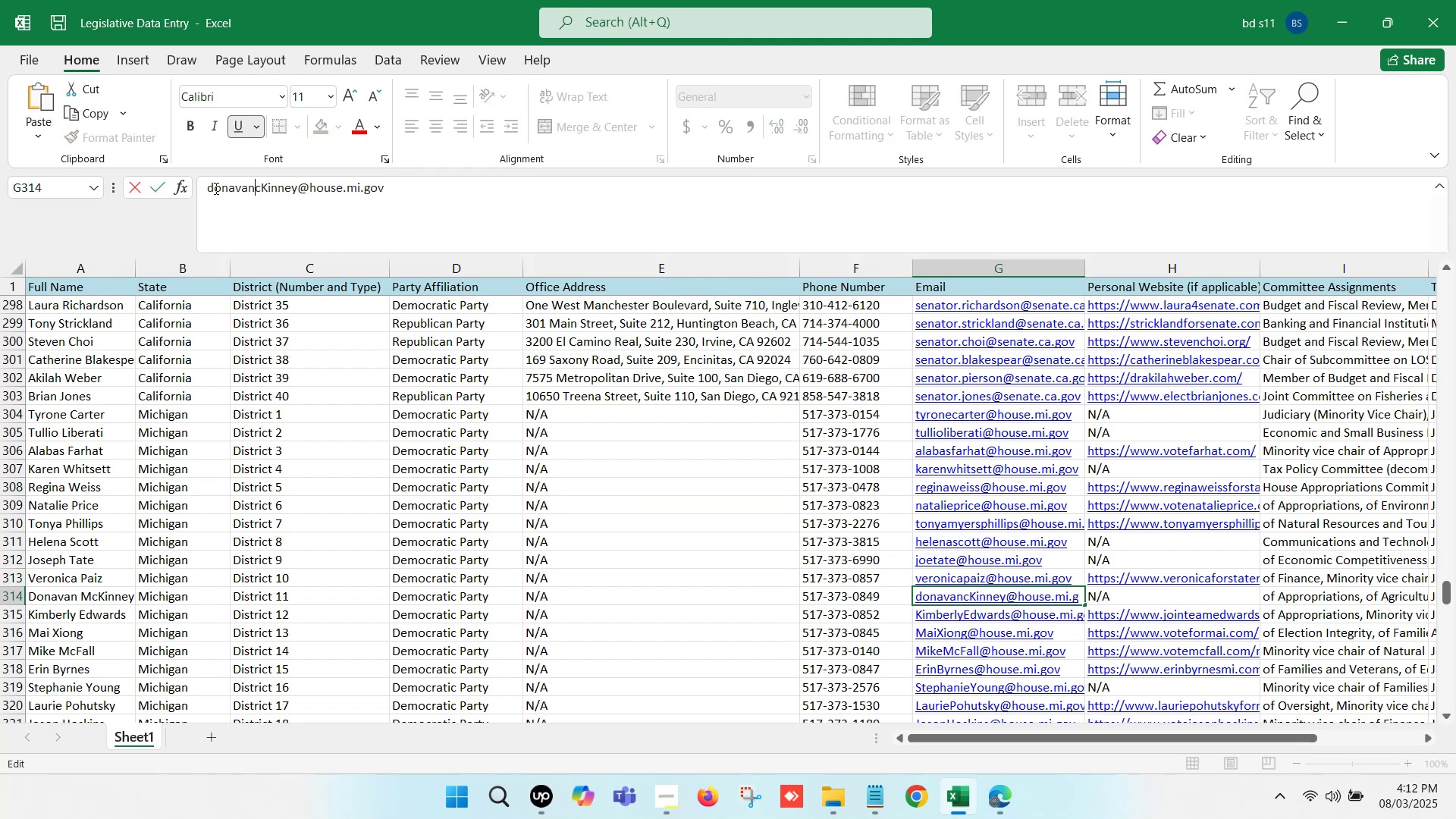 
key(M)
 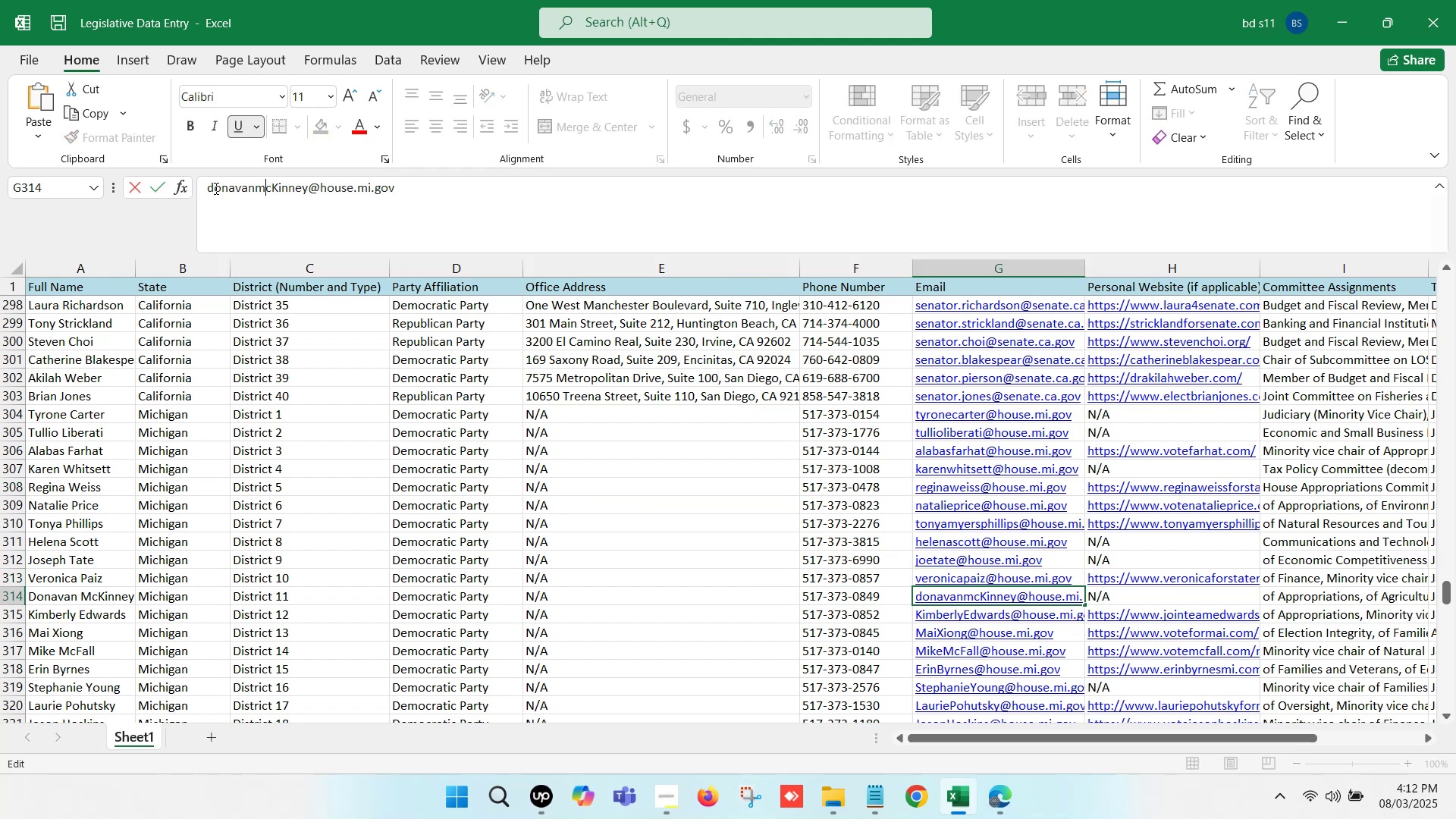 
key(ArrowRight)
 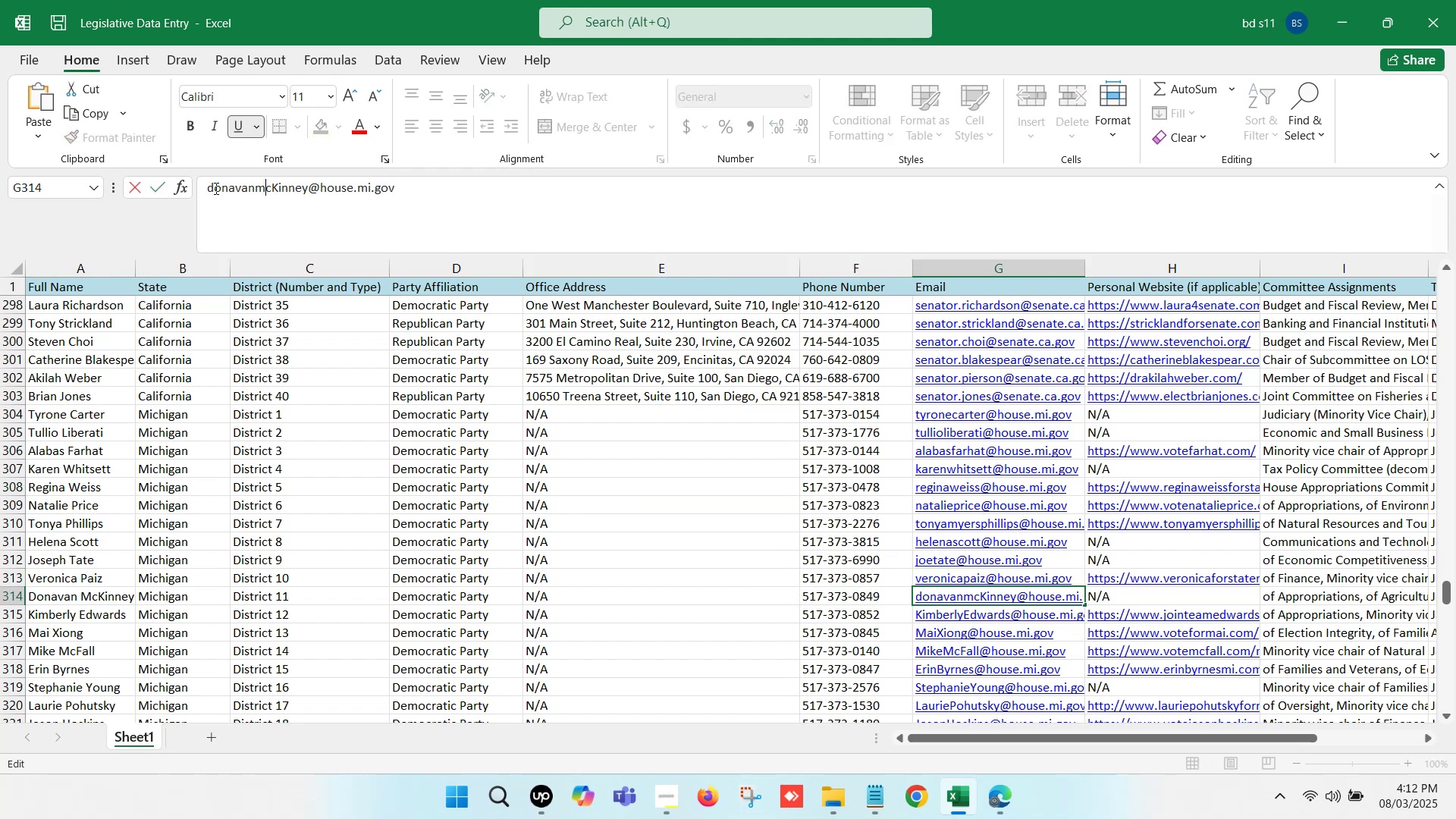 
key(ArrowRight)
 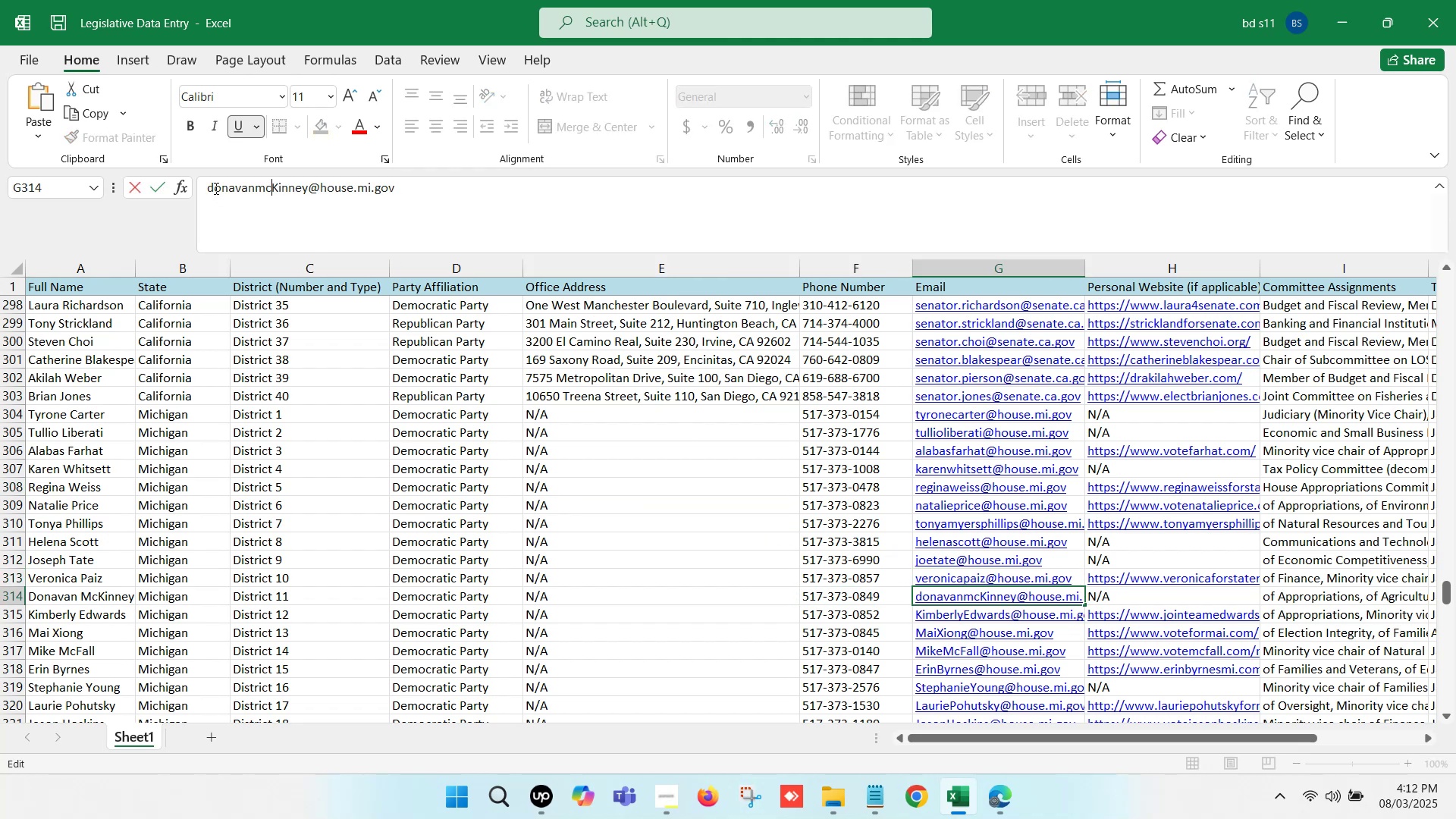 
key(ArrowRight)
 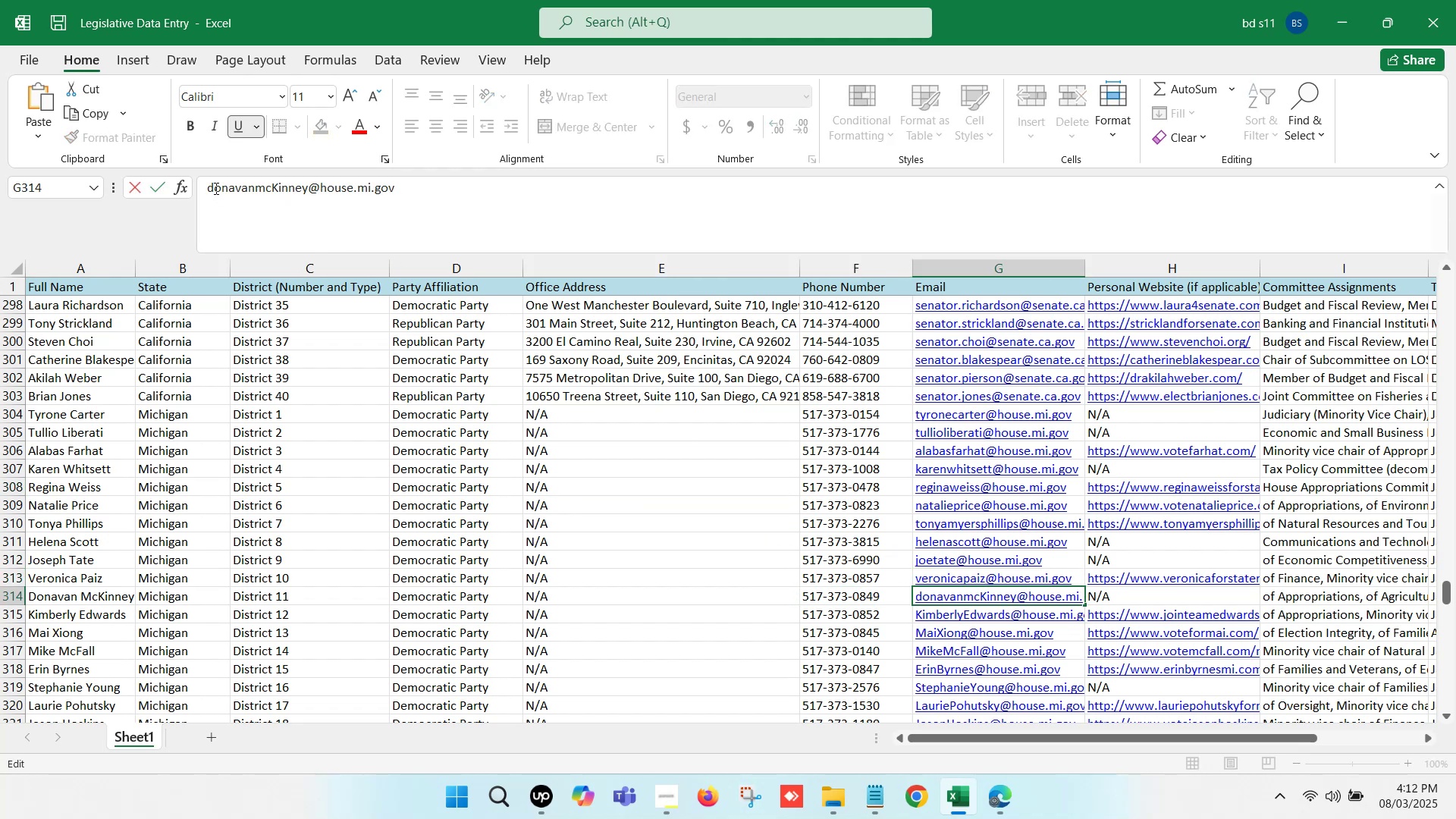 
key(ArrowLeft)
 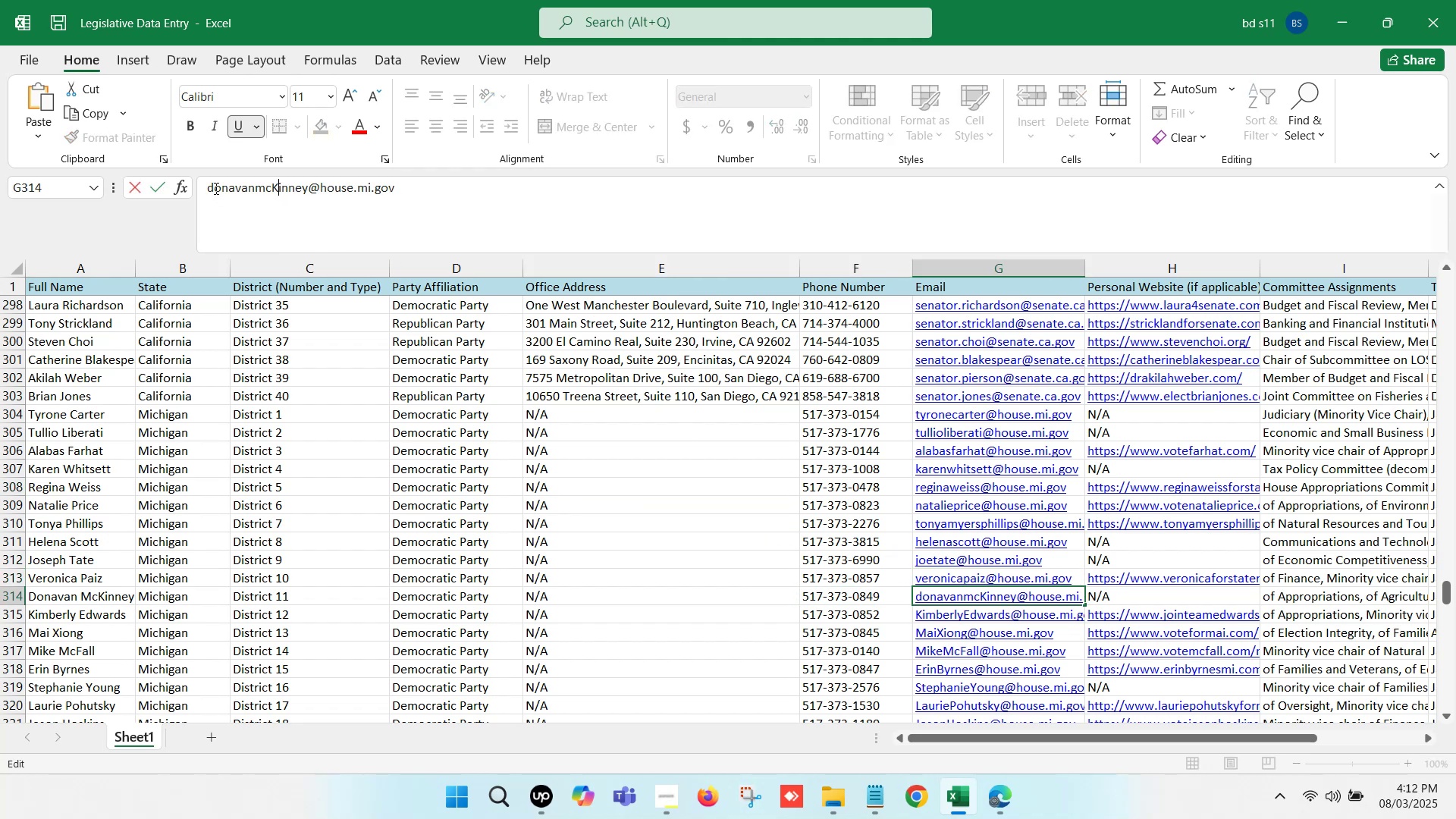 
key(Backspace)
 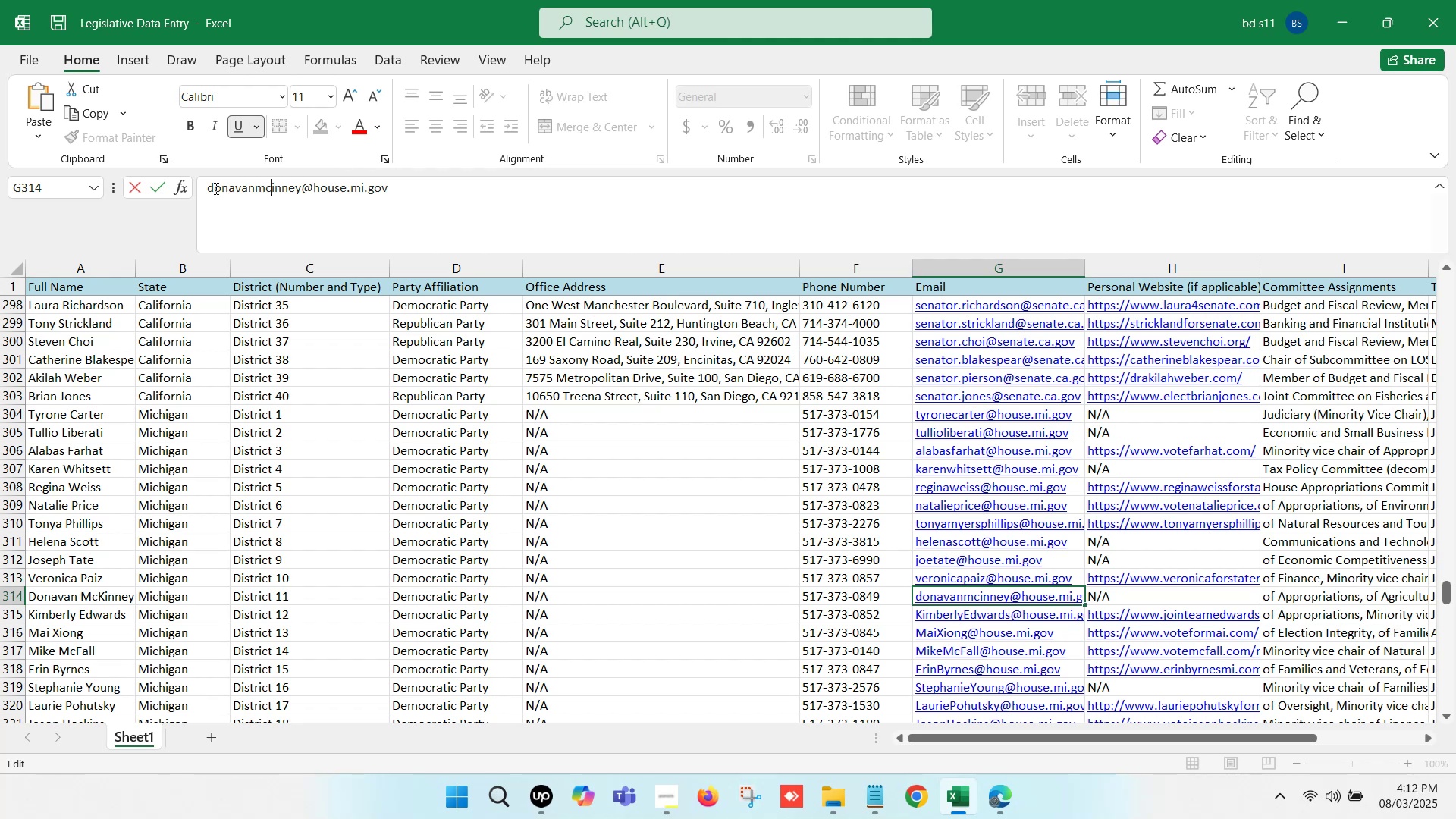 
key(K)
 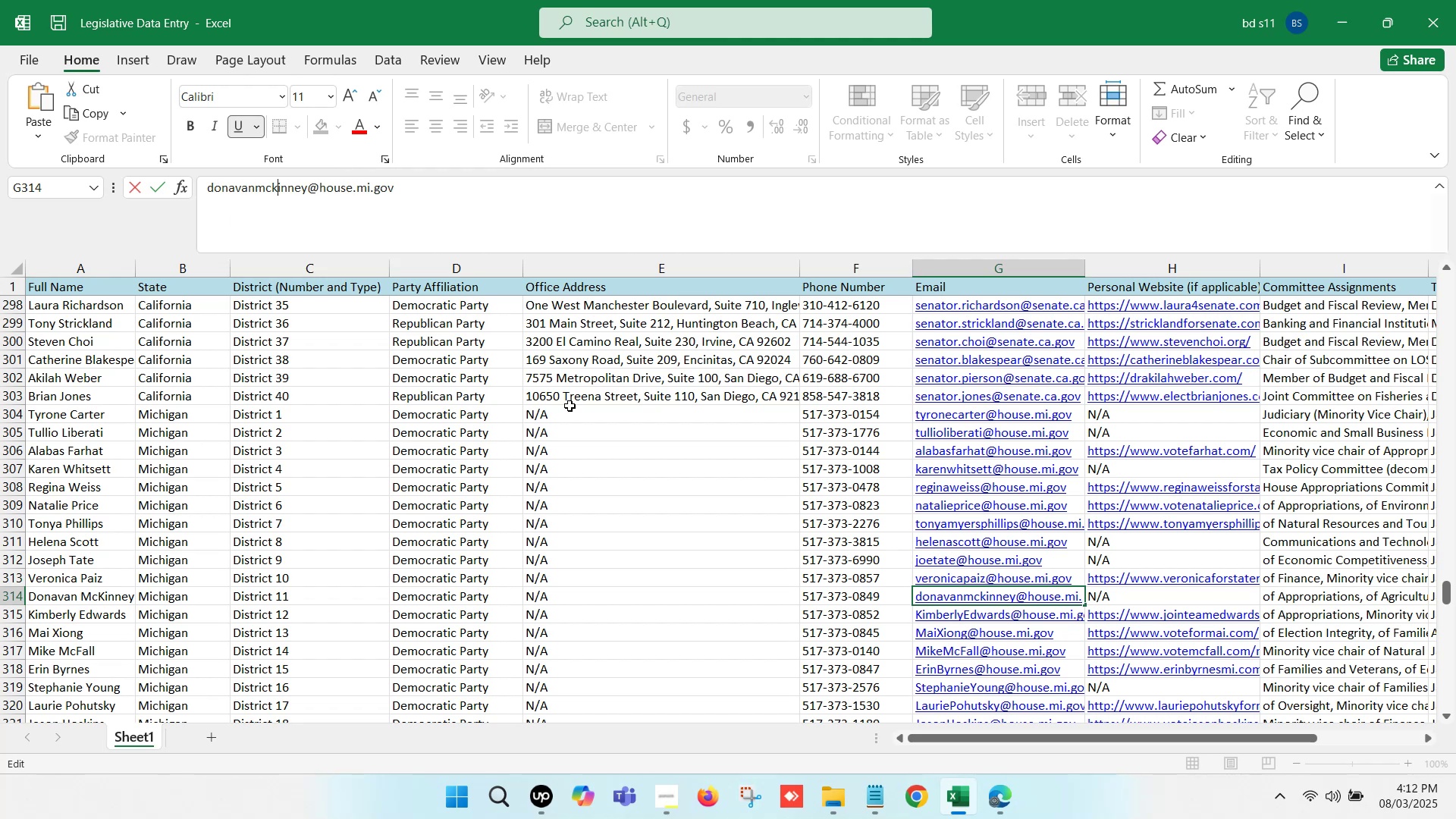 
key(Control+S)
 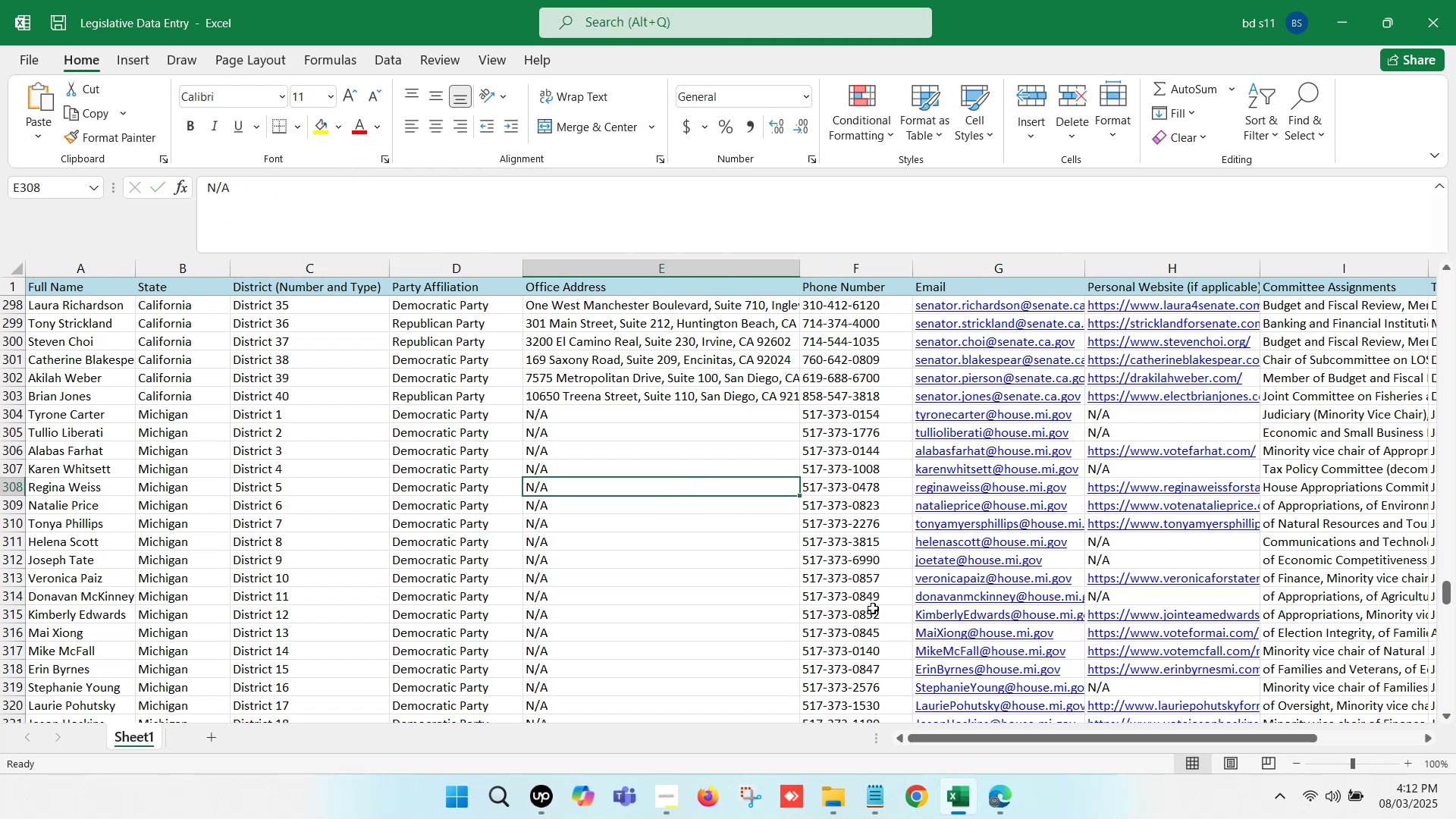 
left_click([874, 613])
 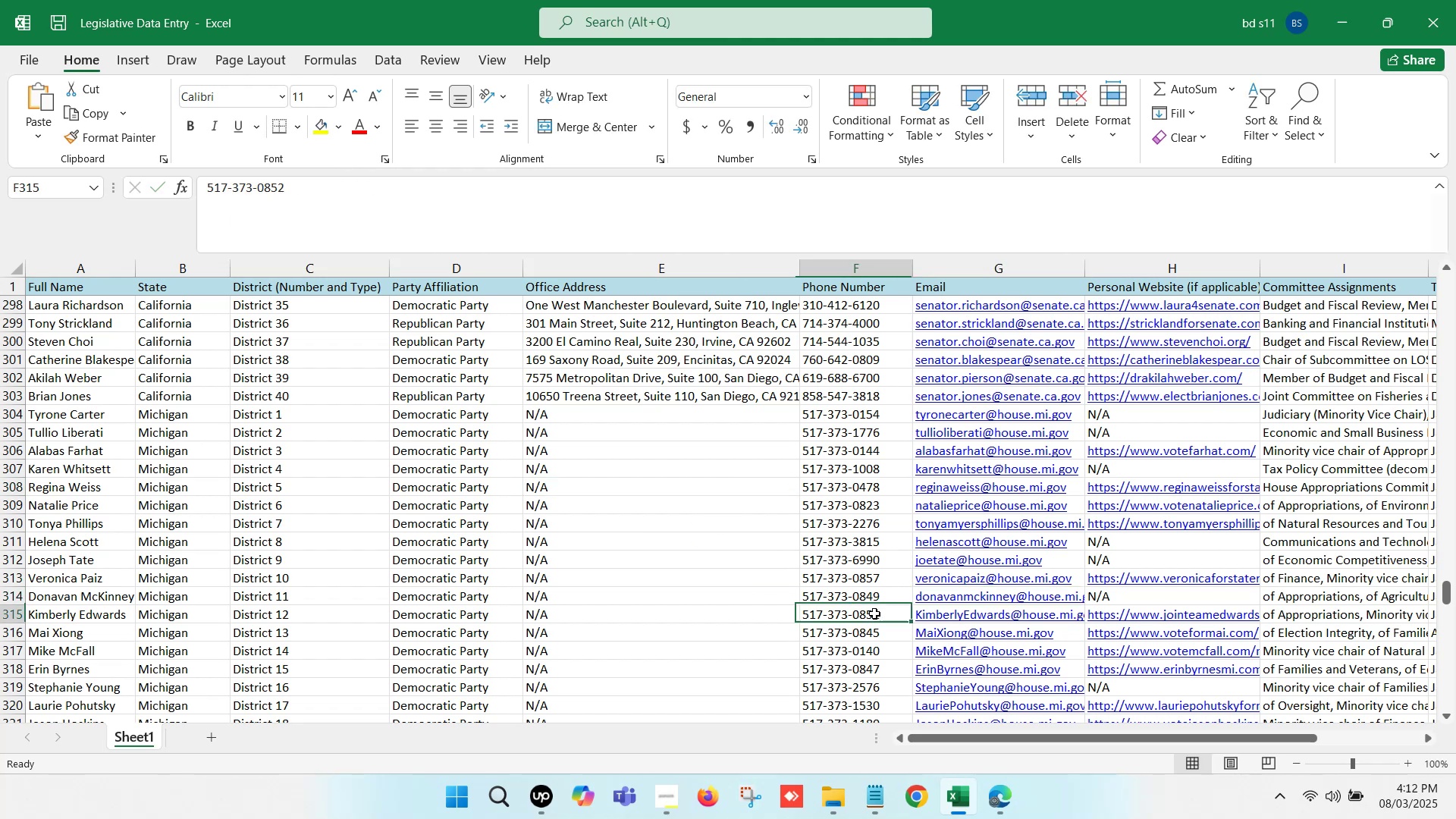 
key(ArrowRight)
 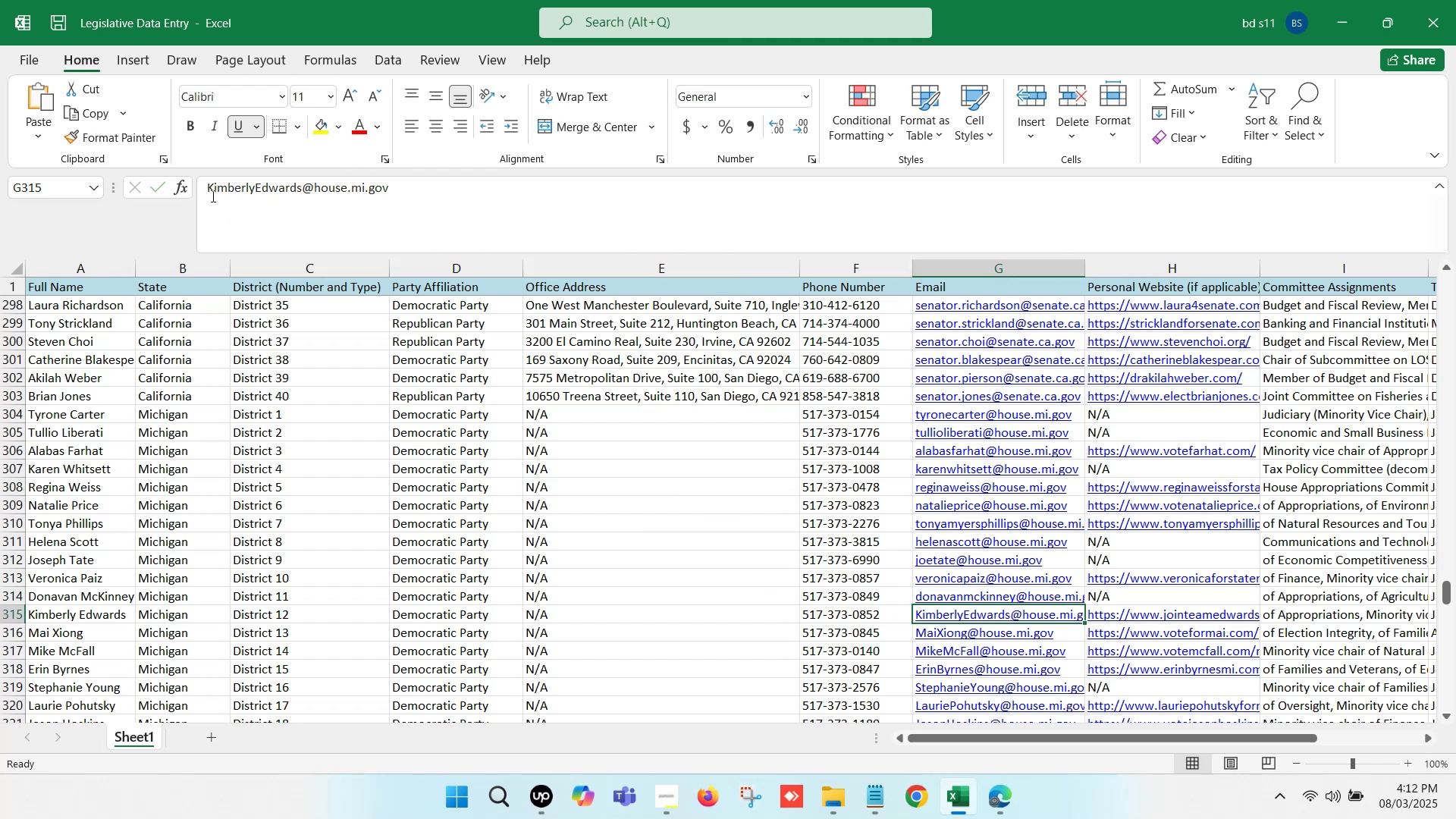 
left_click([211, 187])
 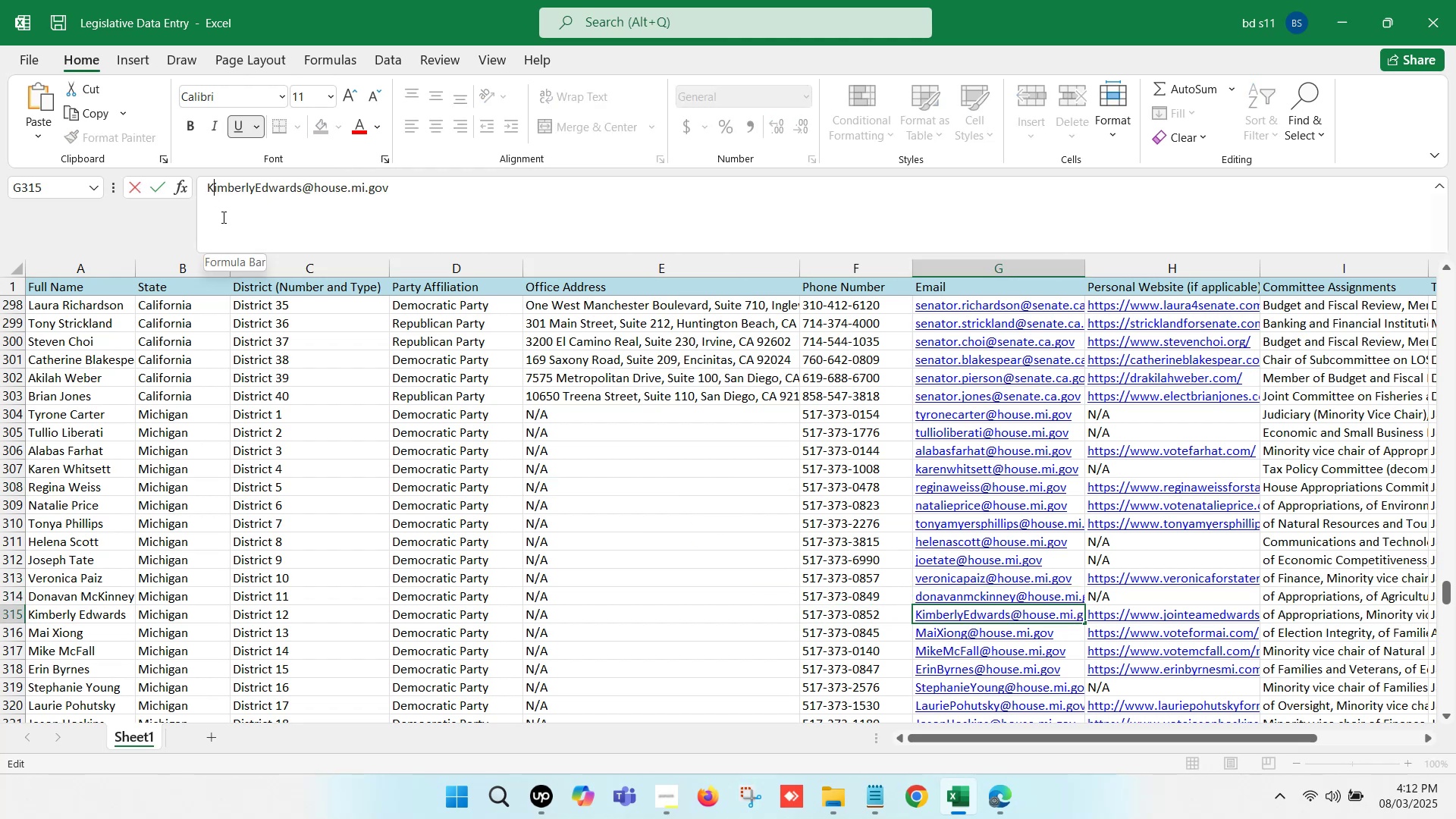 
key(Backspace)
 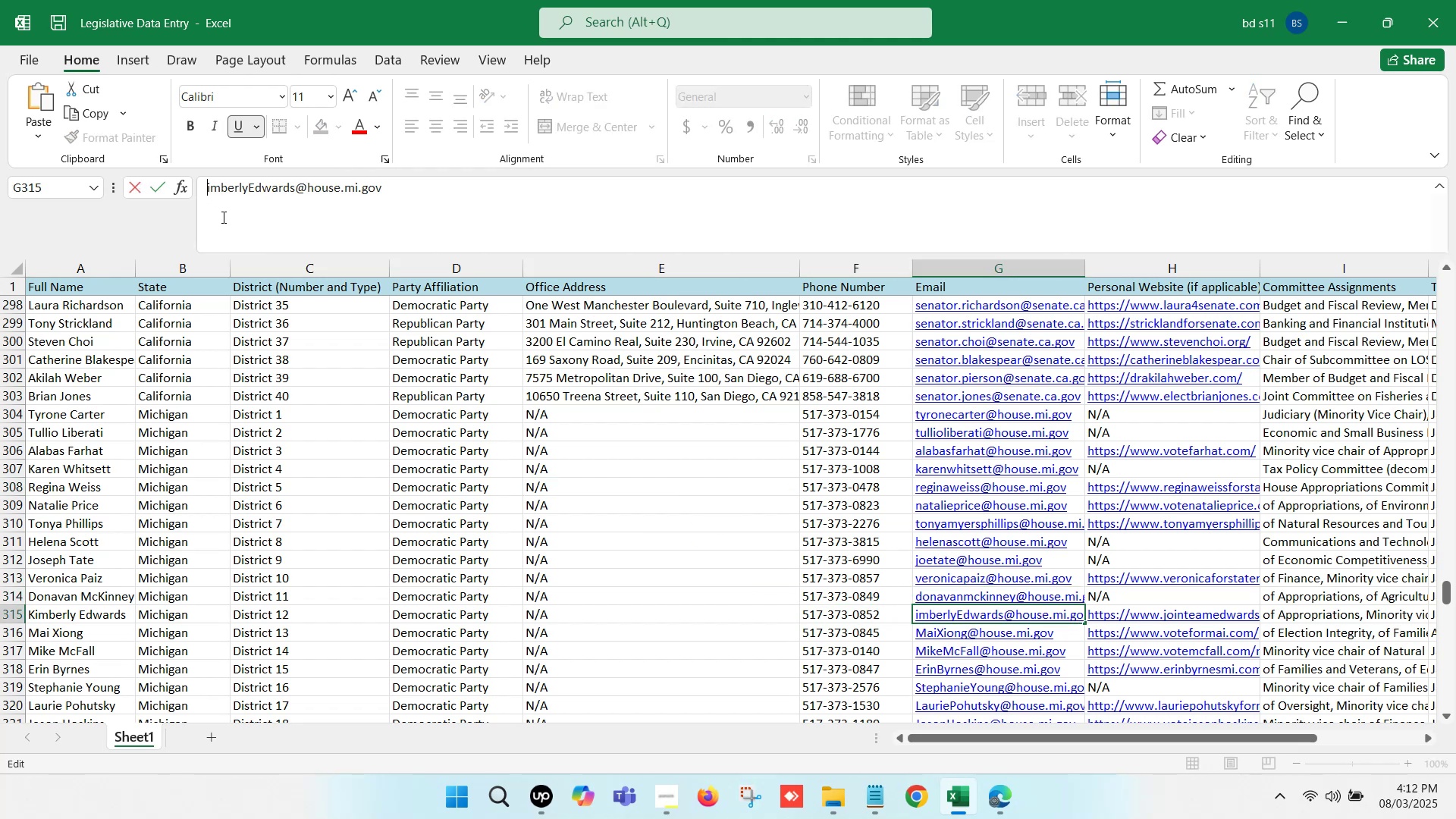 
key(K)
 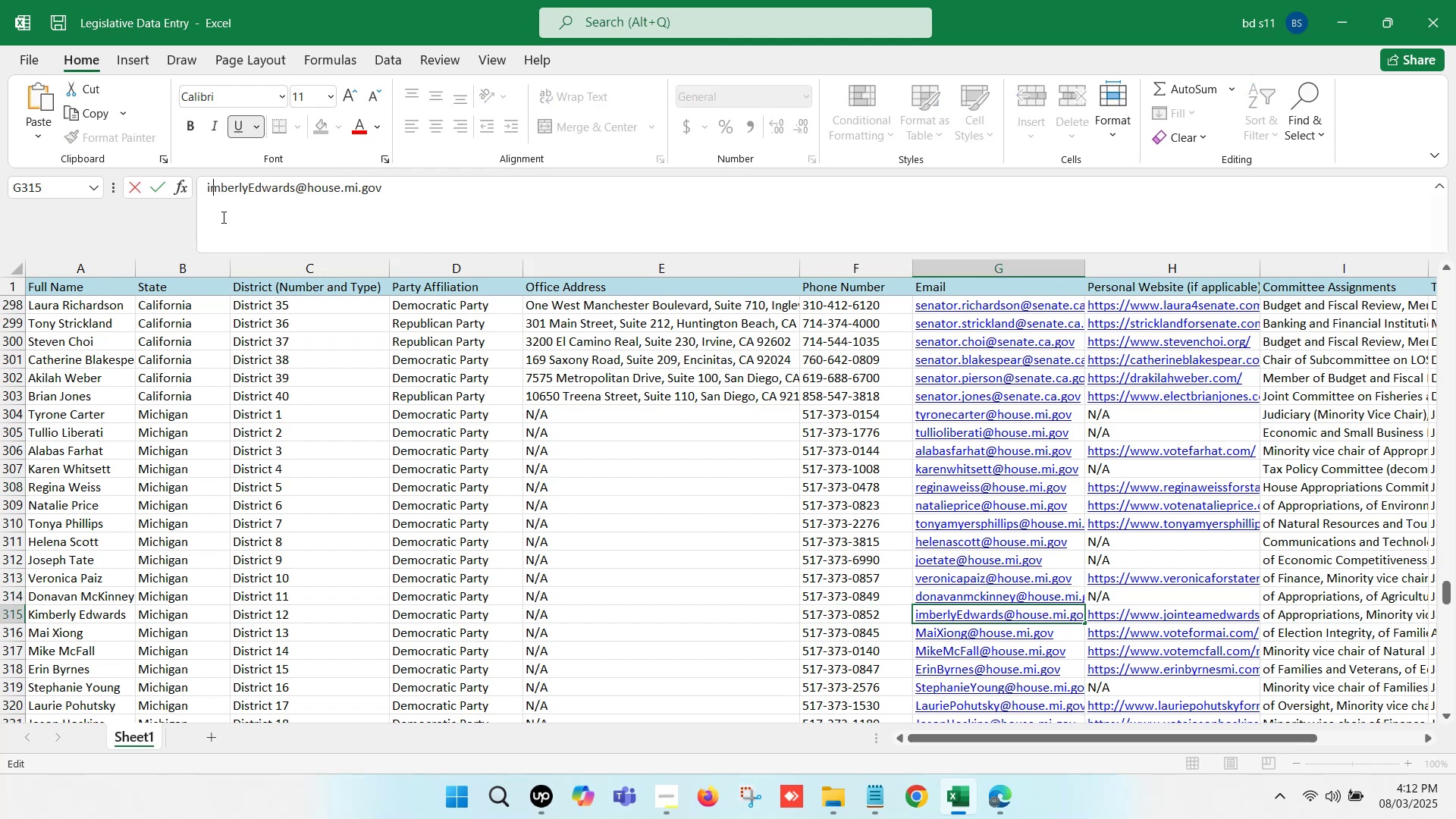 
key(ArrowRight)
 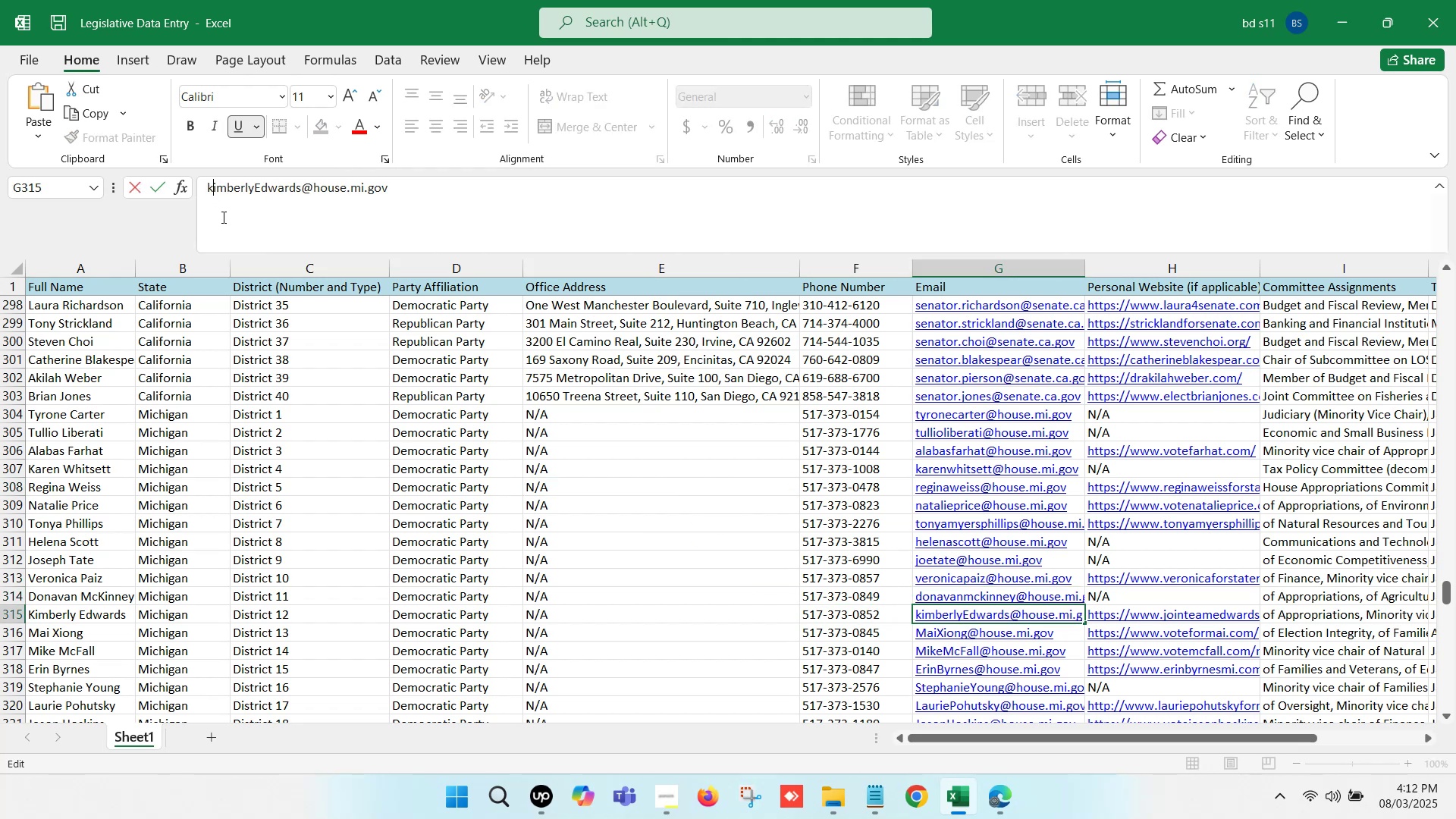 
key(ArrowRight)
 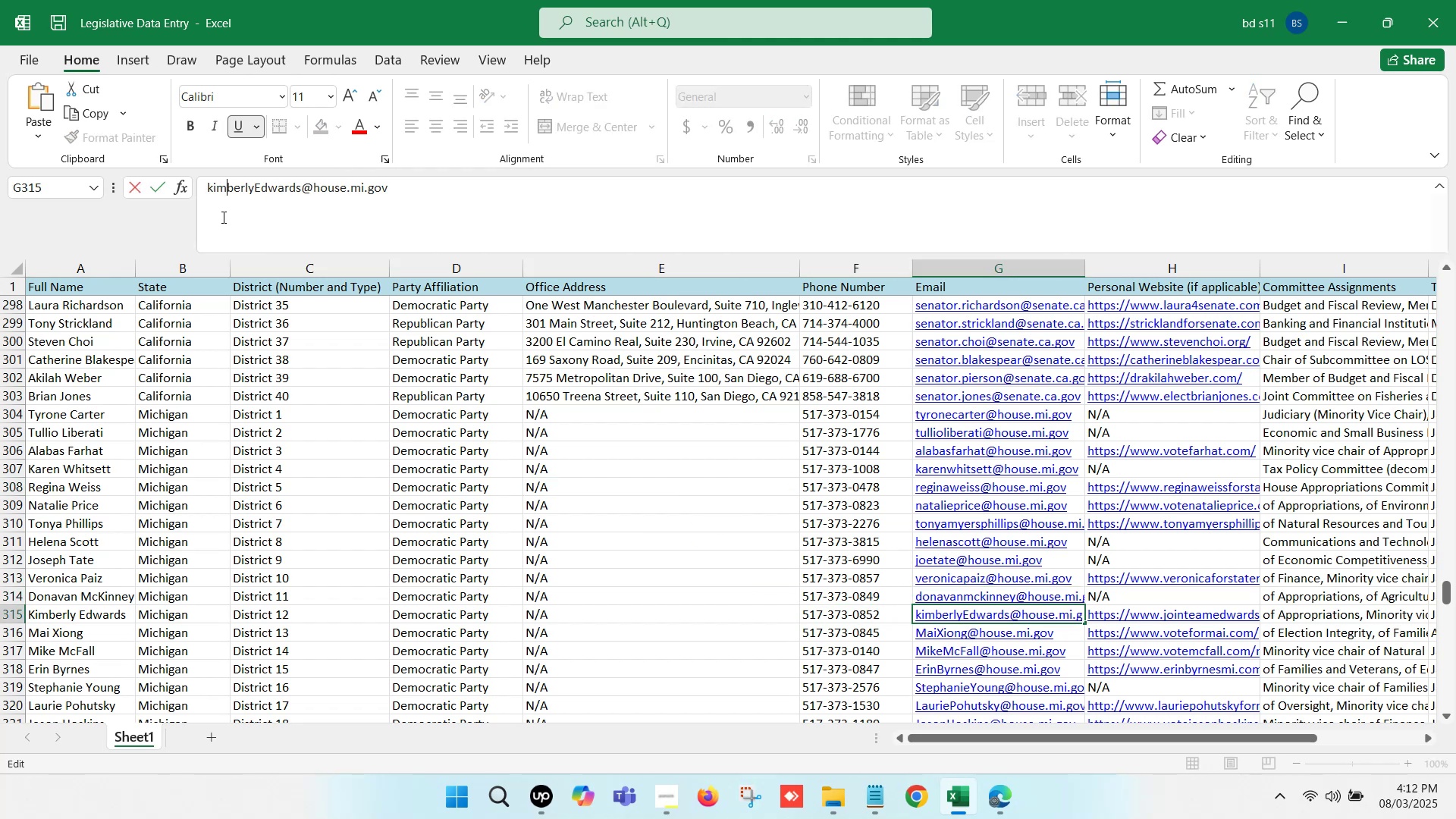 
key(ArrowRight)
 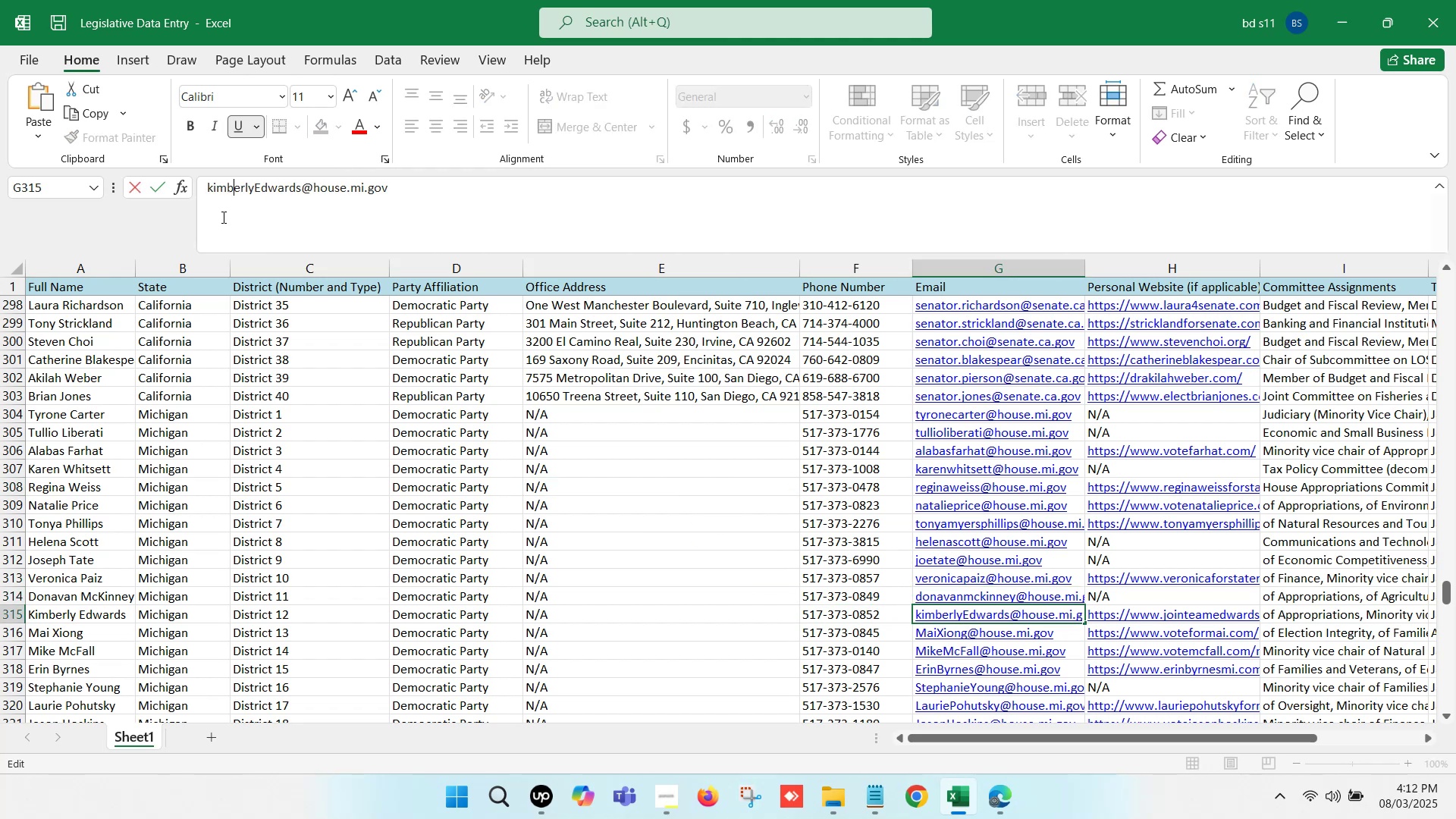 
key(ArrowRight)
 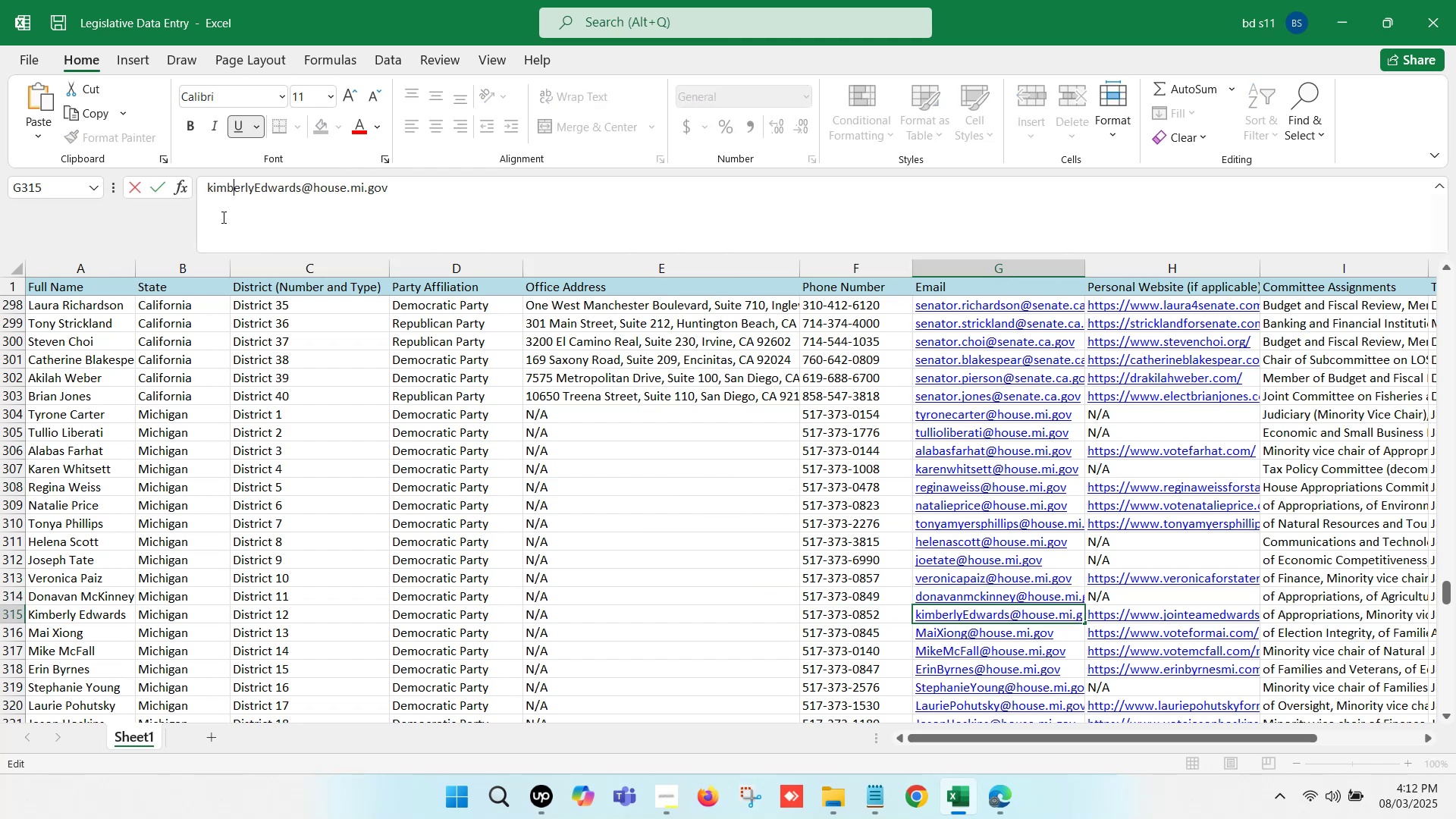 
key(ArrowRight)
 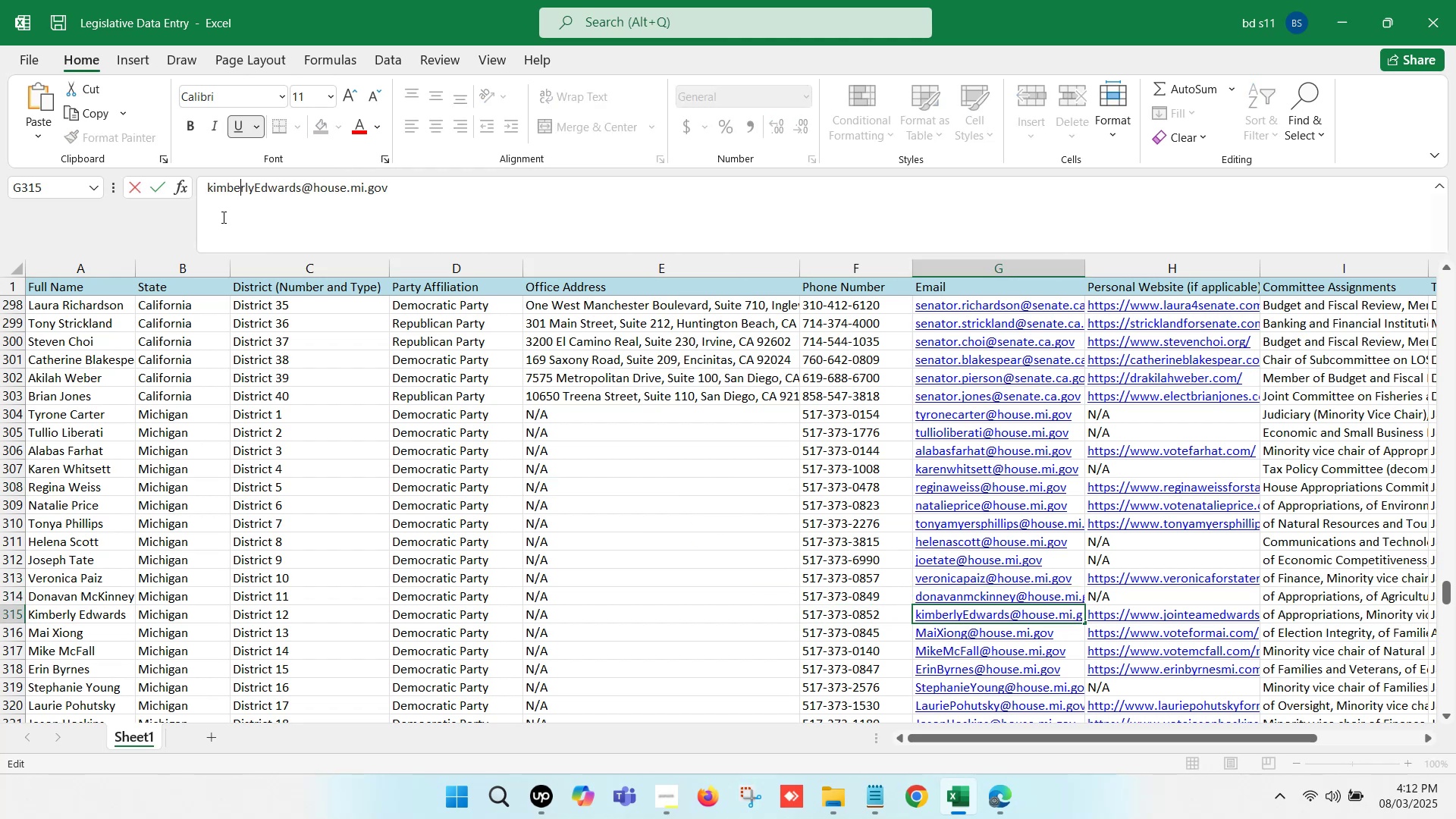 
key(ArrowRight)
 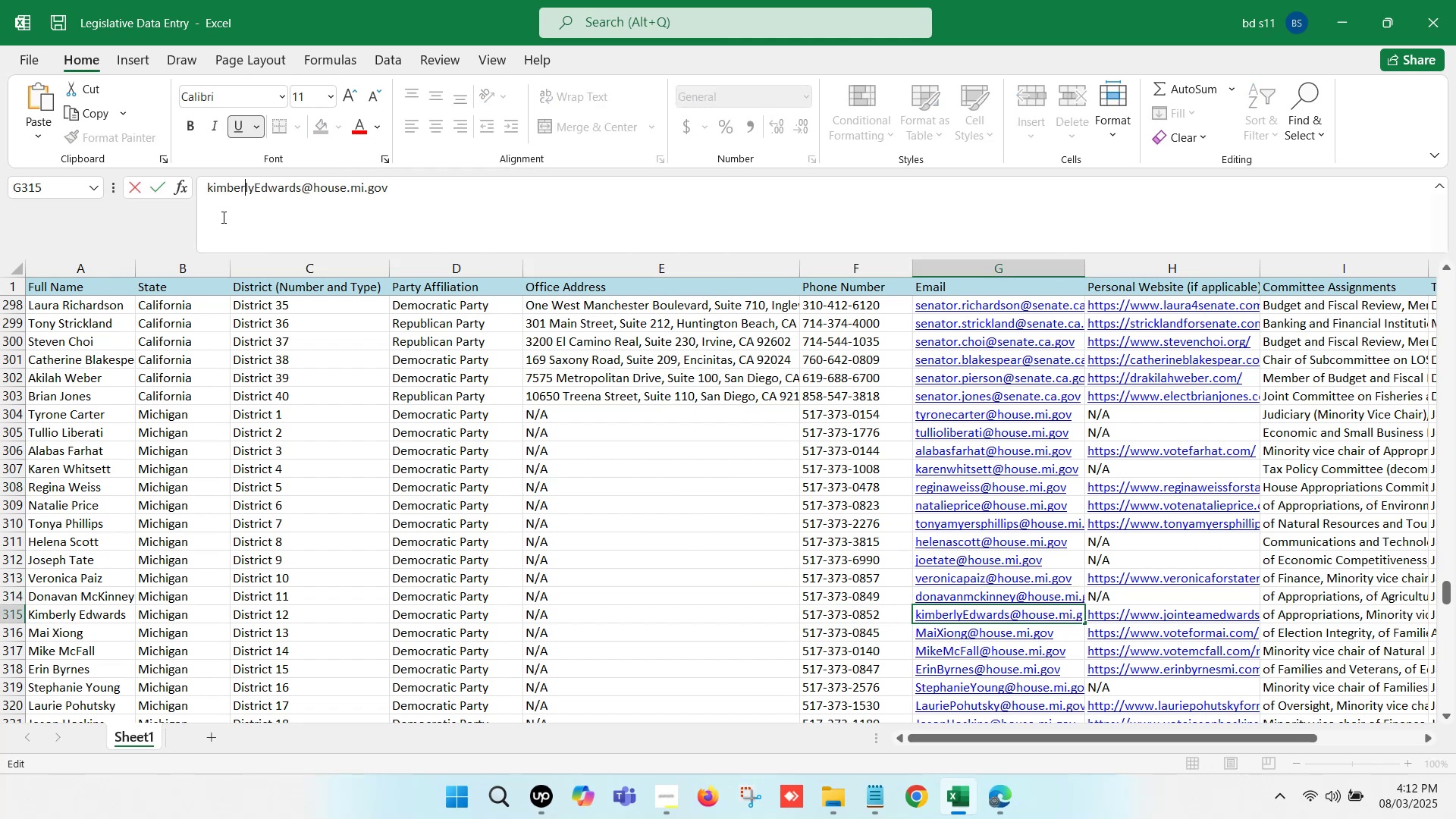 
key(ArrowRight)
 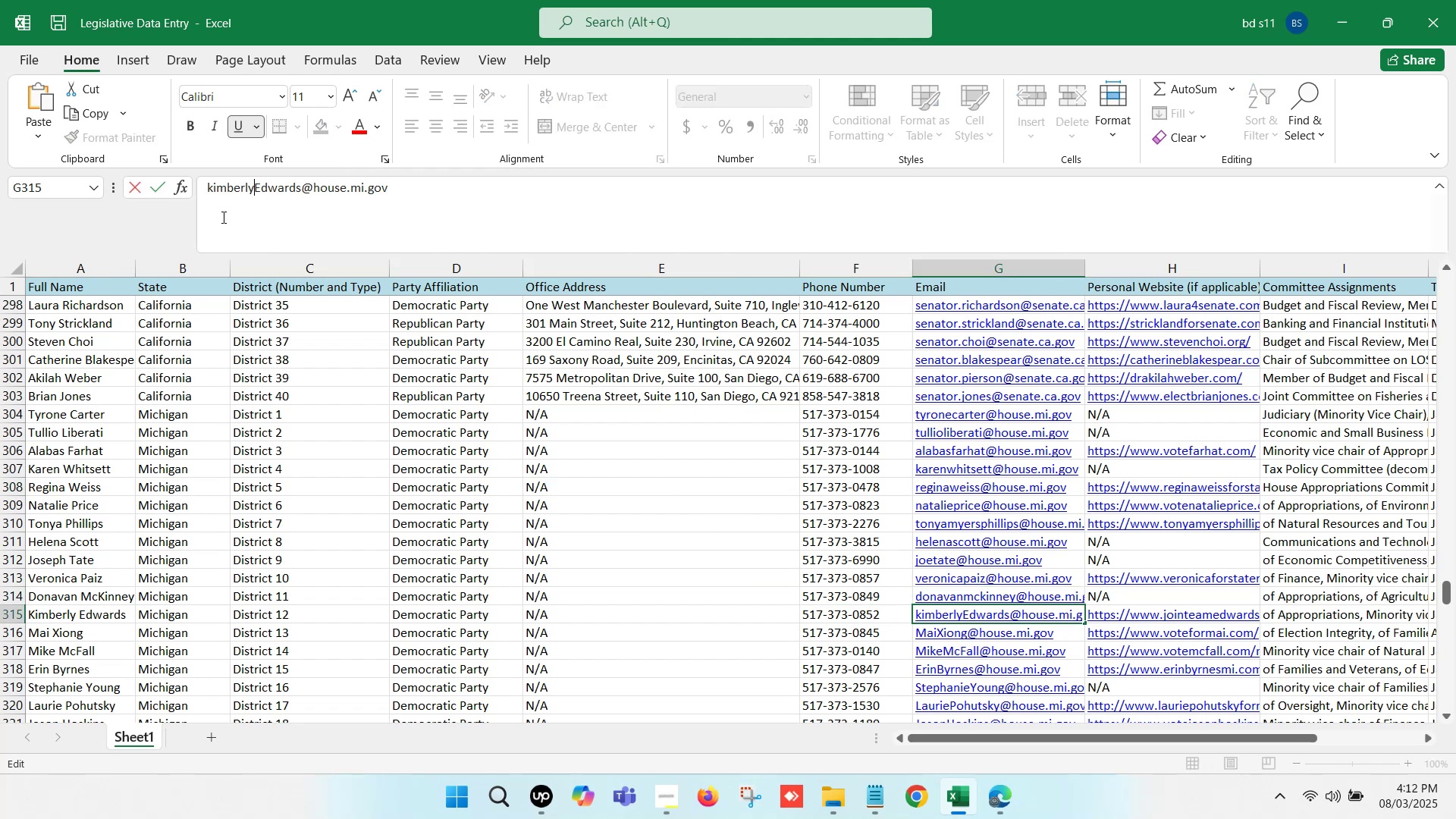 
key(ArrowRight)
 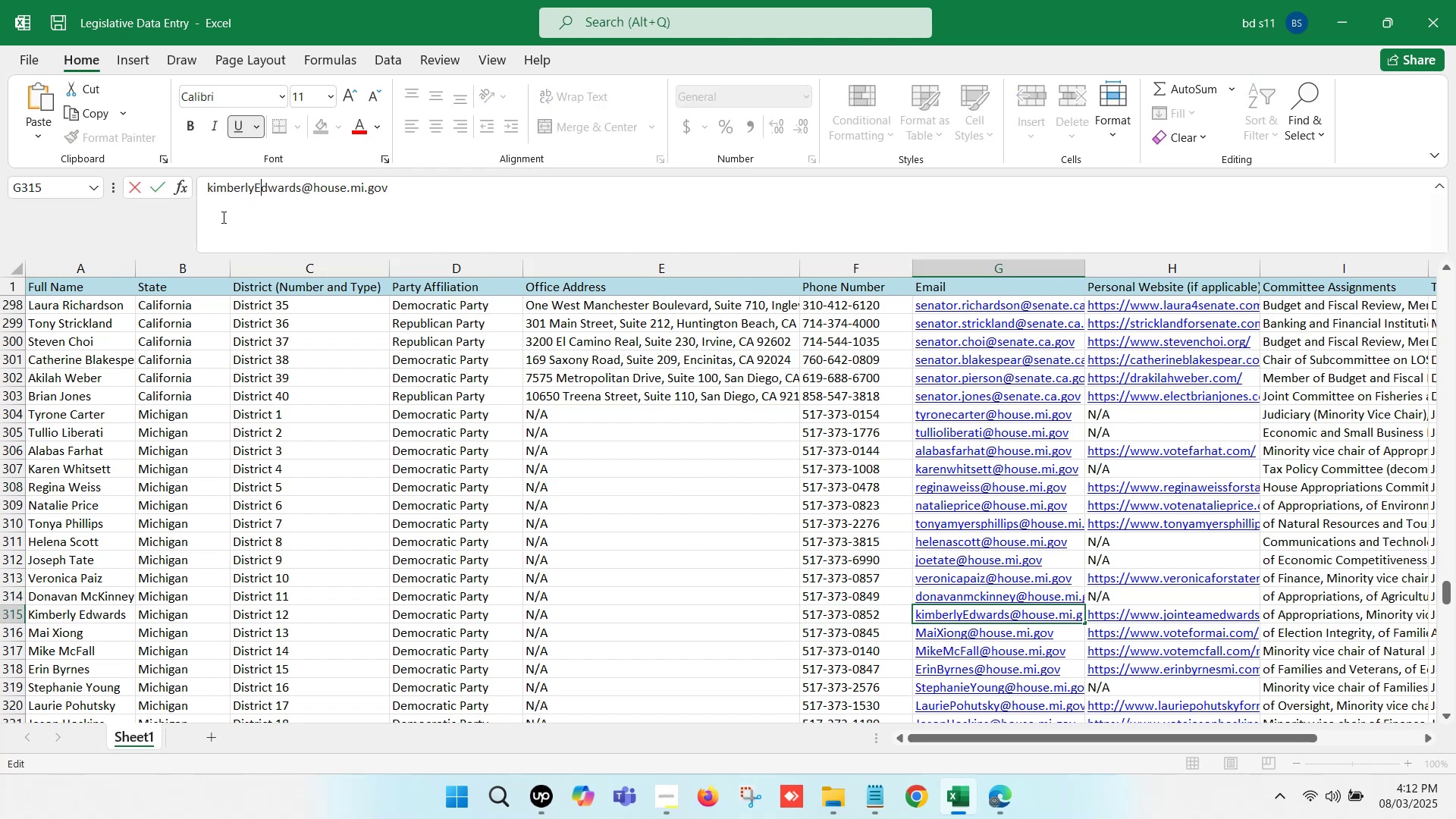 
key(Backspace)
 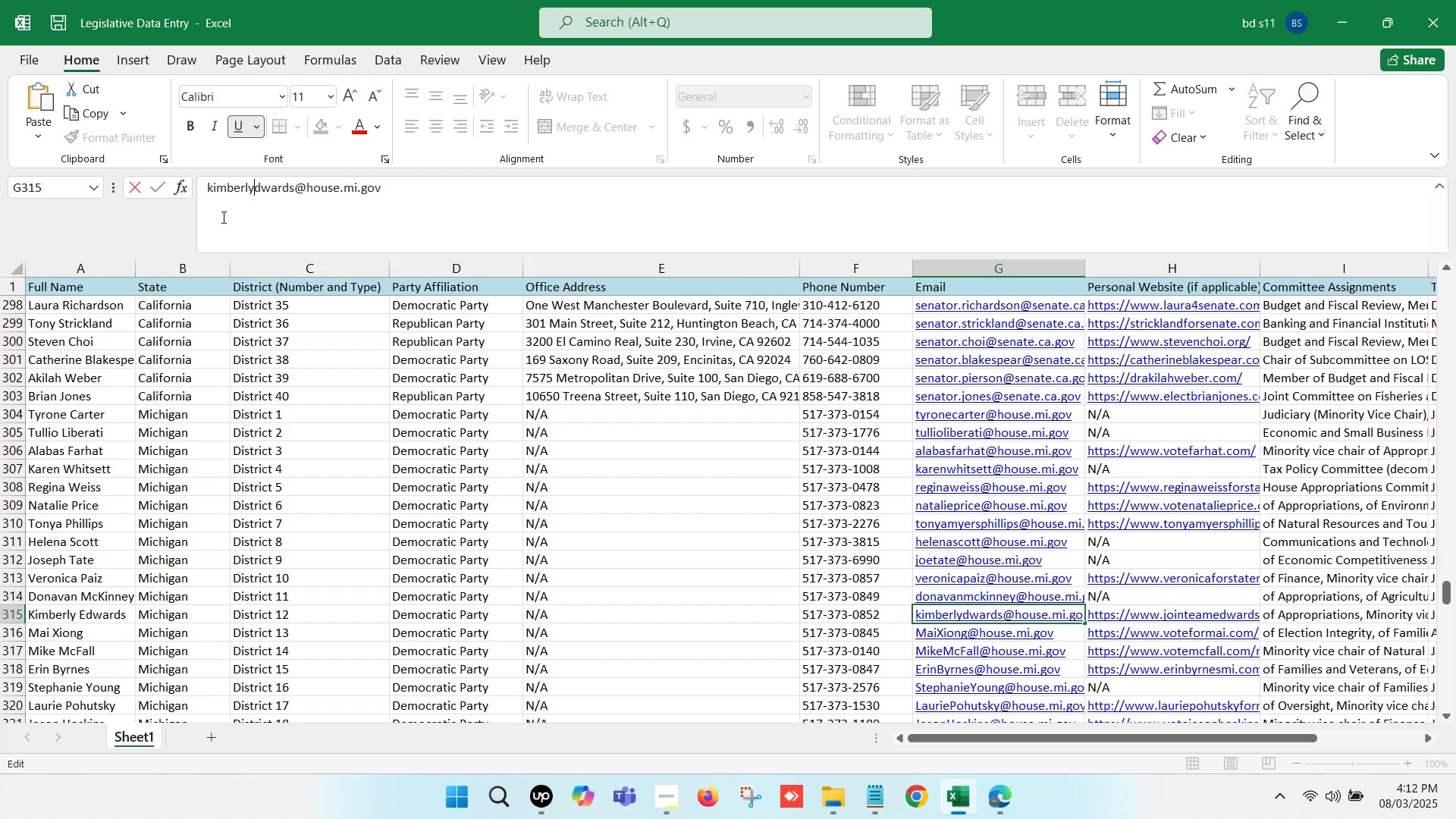 
key(E)
 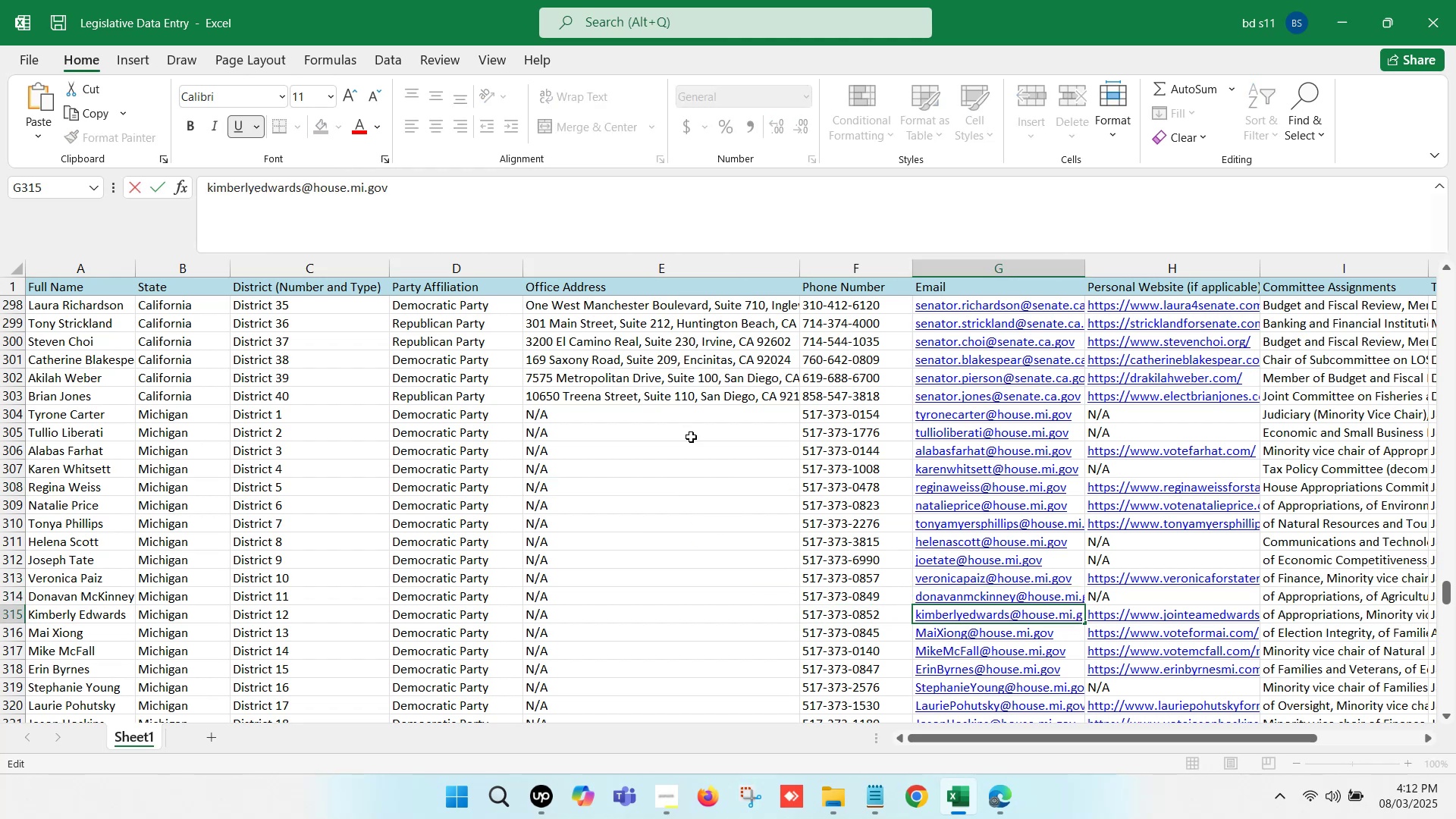 
left_click([713, 467])
 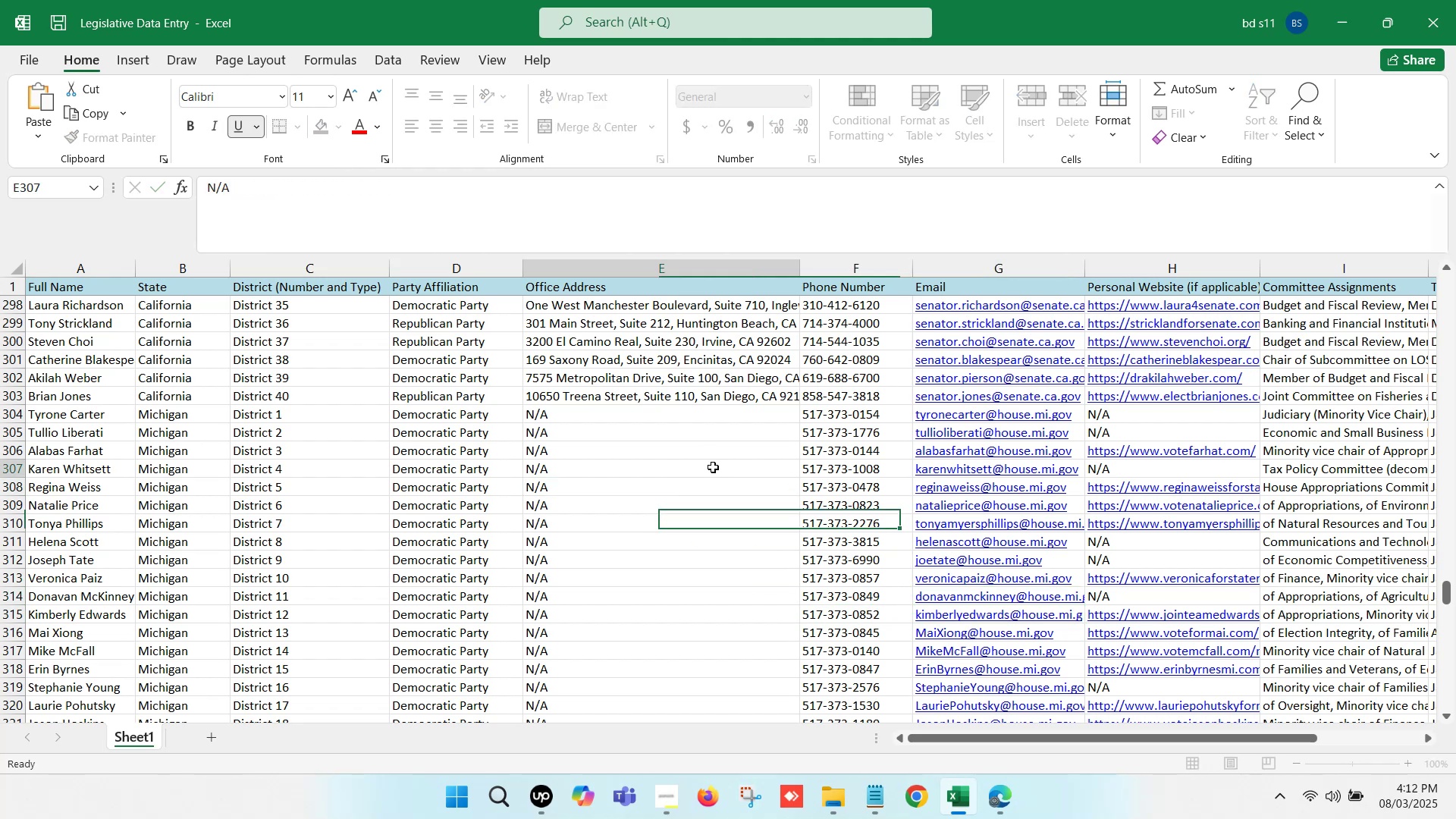 
key(Control+S)
 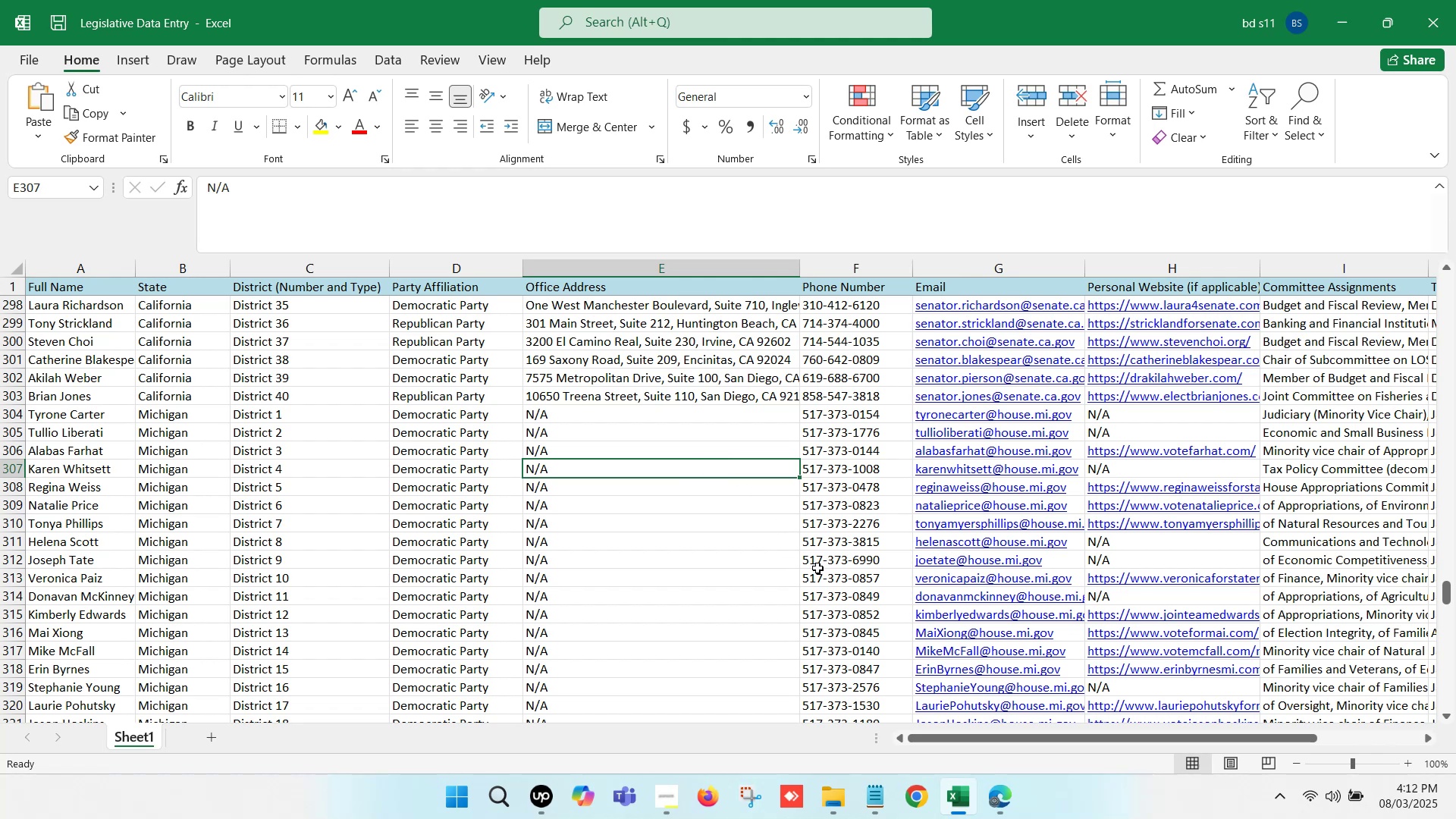 
left_click([861, 628])
 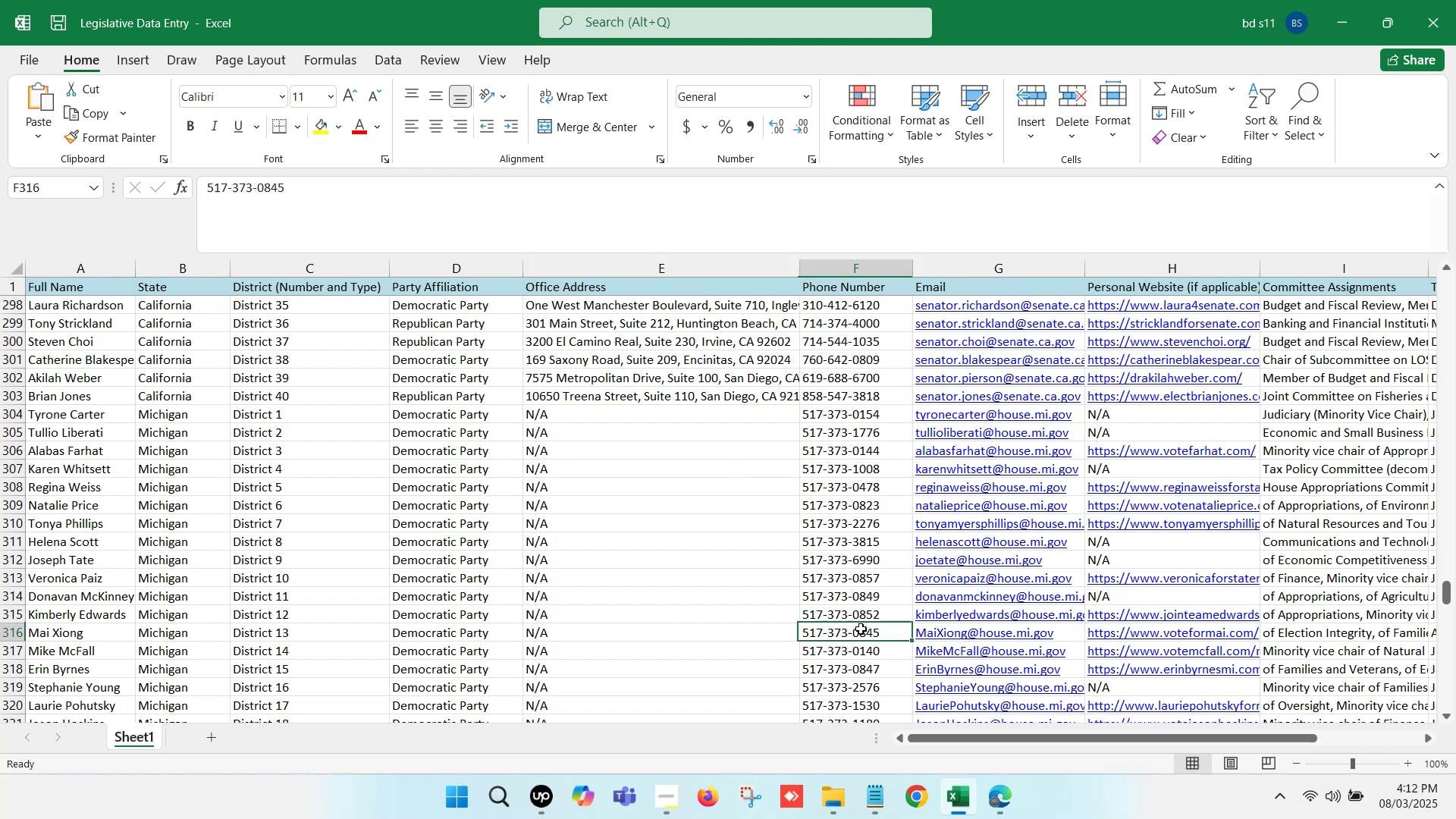 
scroll: coordinate [857, 606], scroll_direction: down, amount: 1.0
 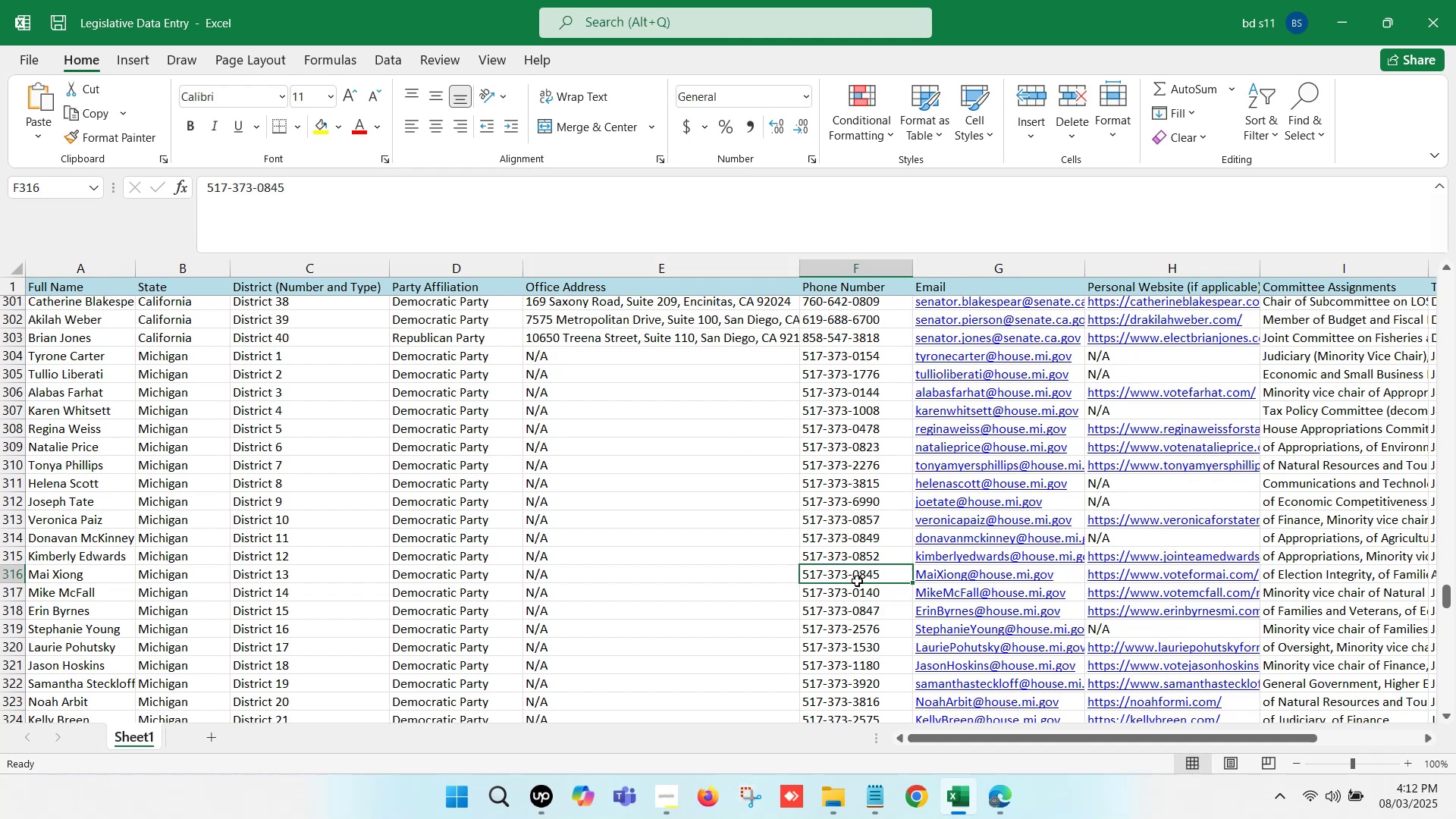 
key(ArrowRight)
 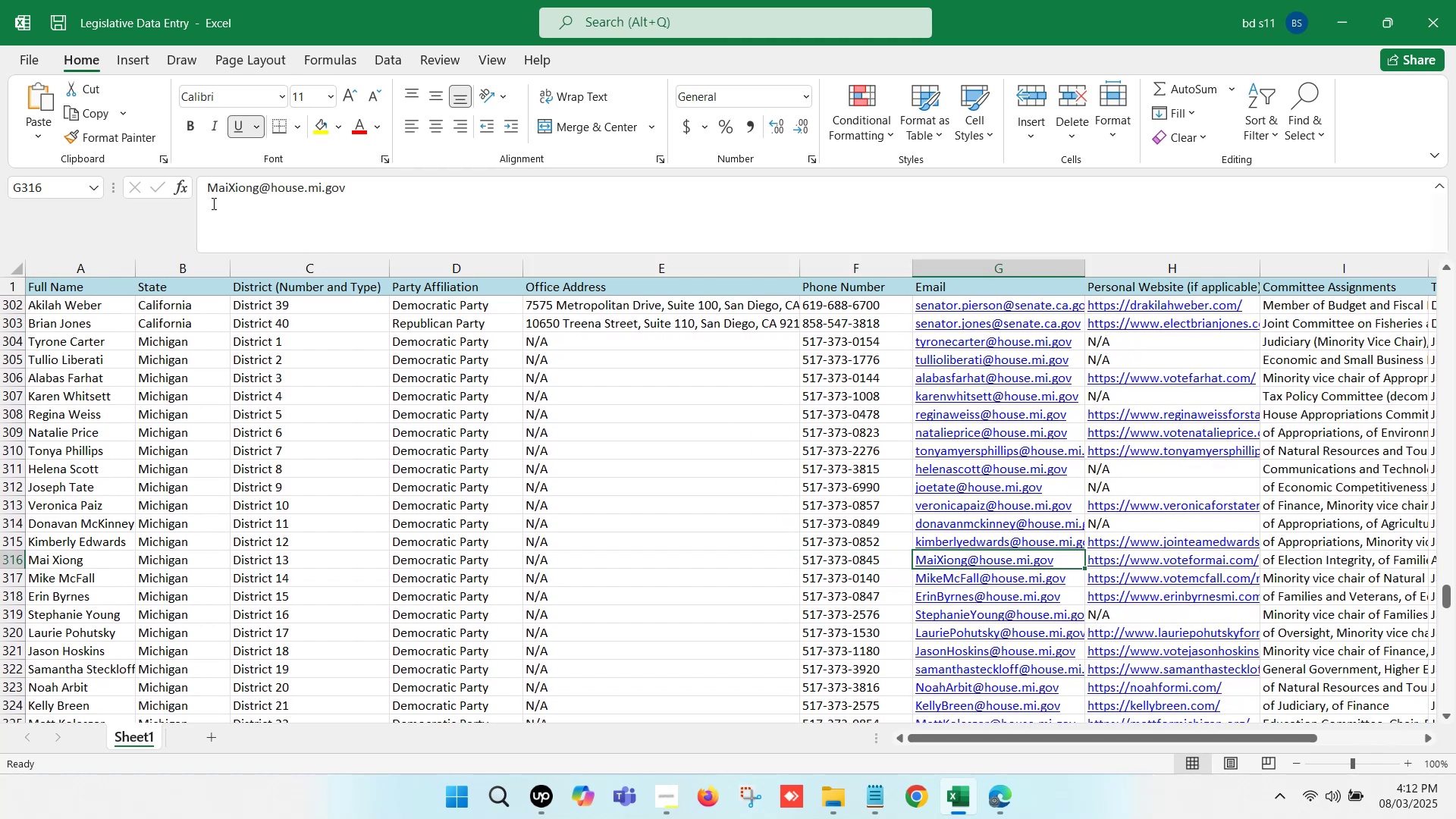 
left_click([215, 188])
 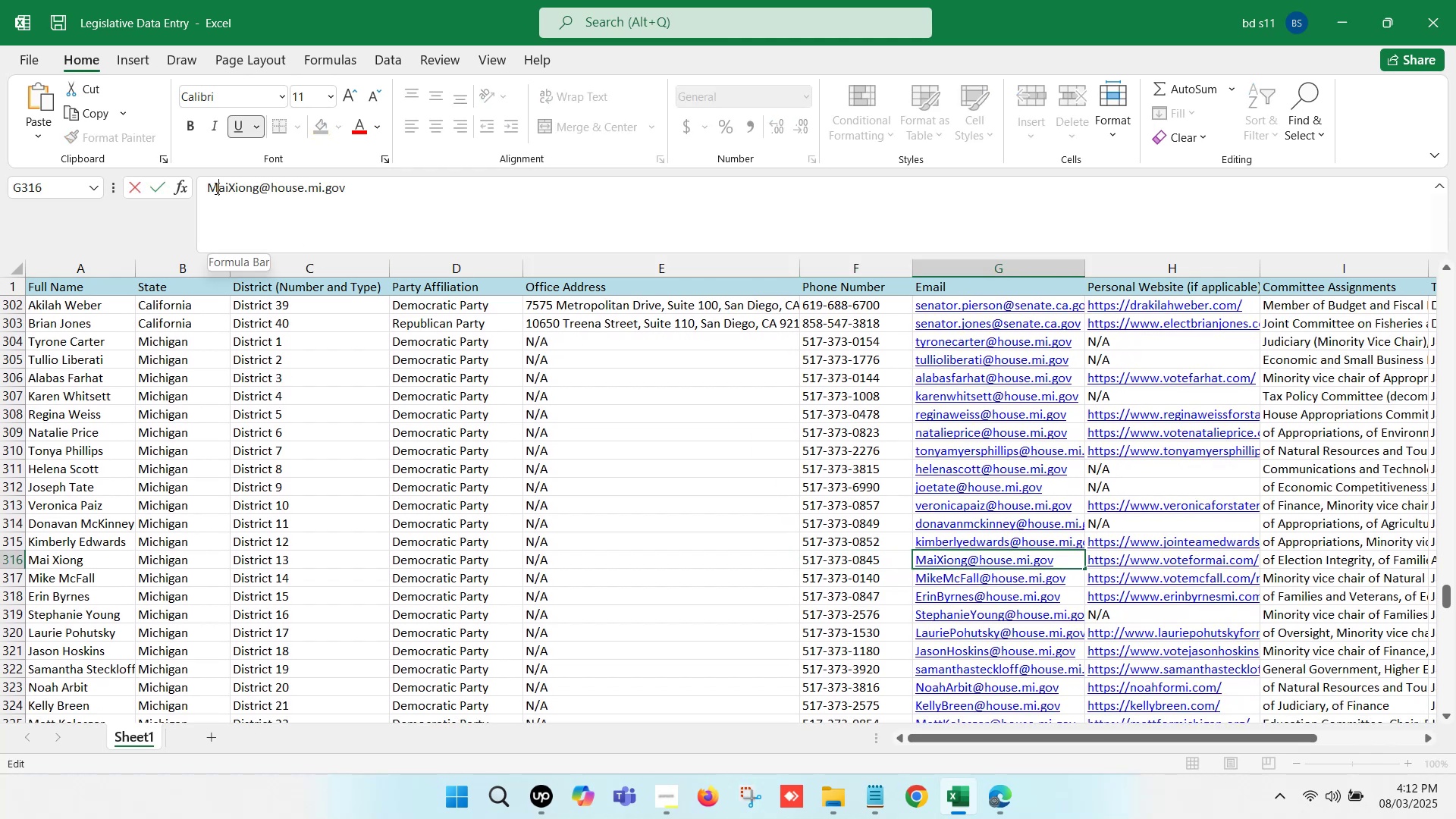 
key(Backspace)
 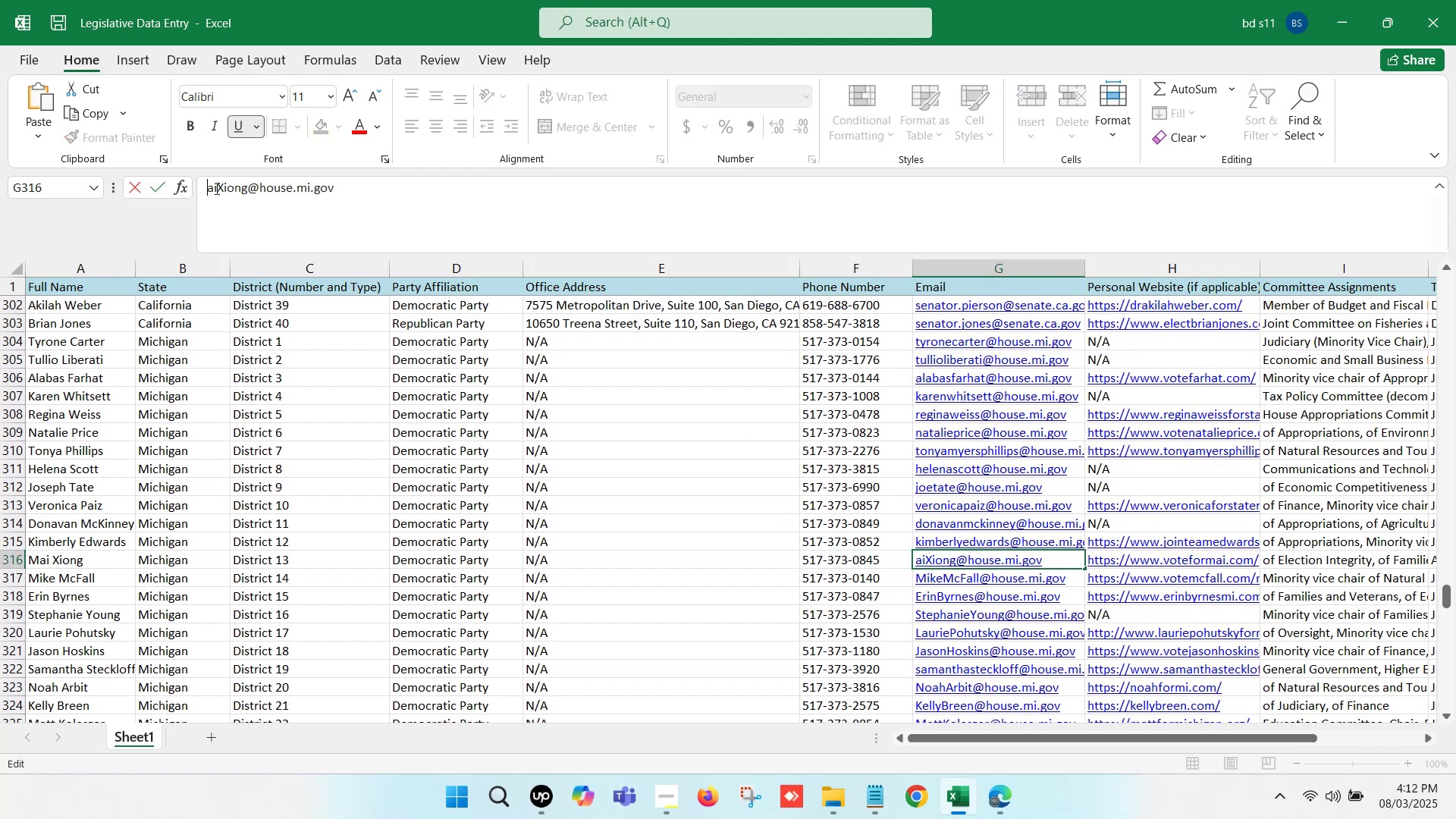 
key(M)
 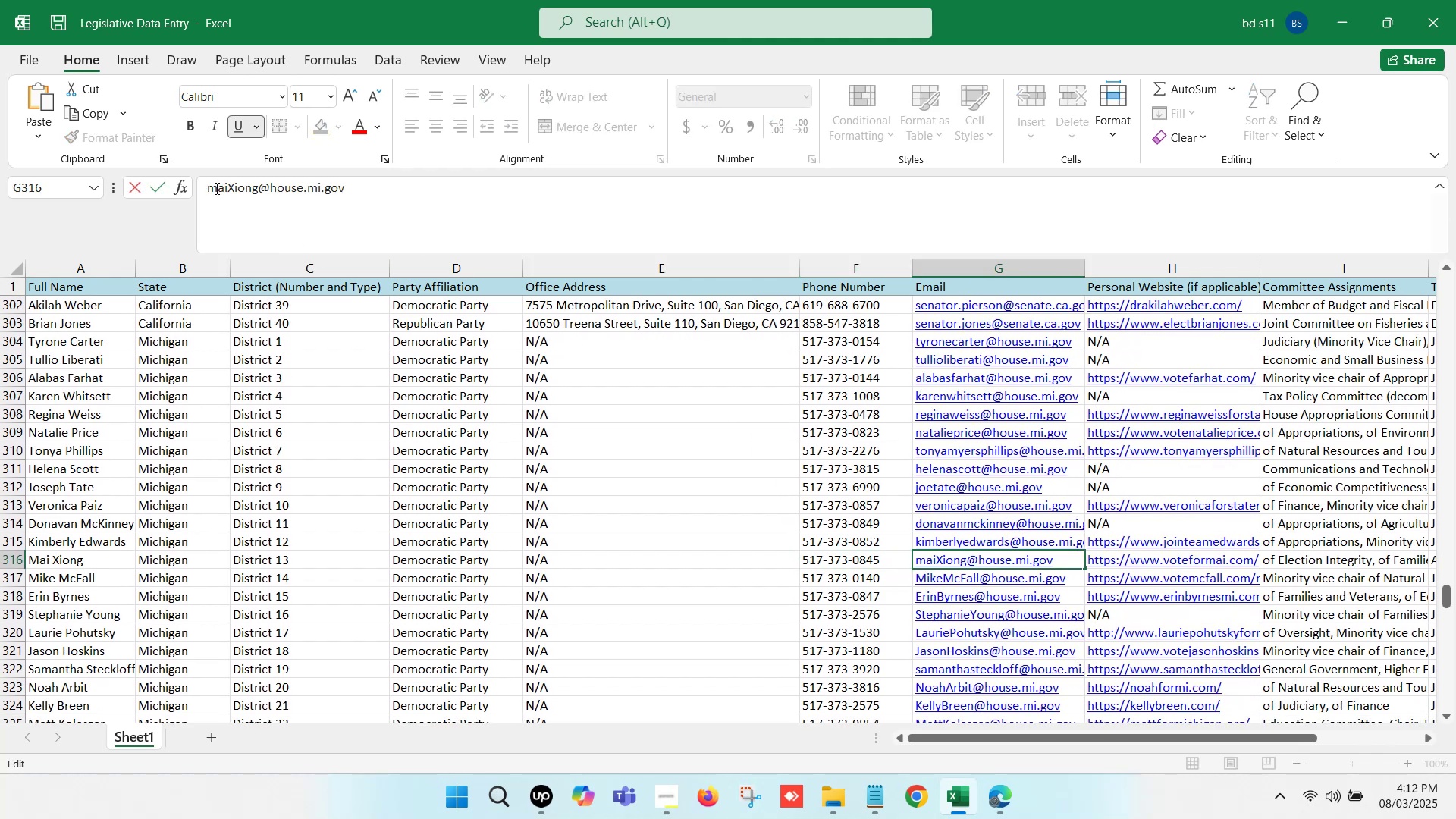 
key(ArrowRight)
 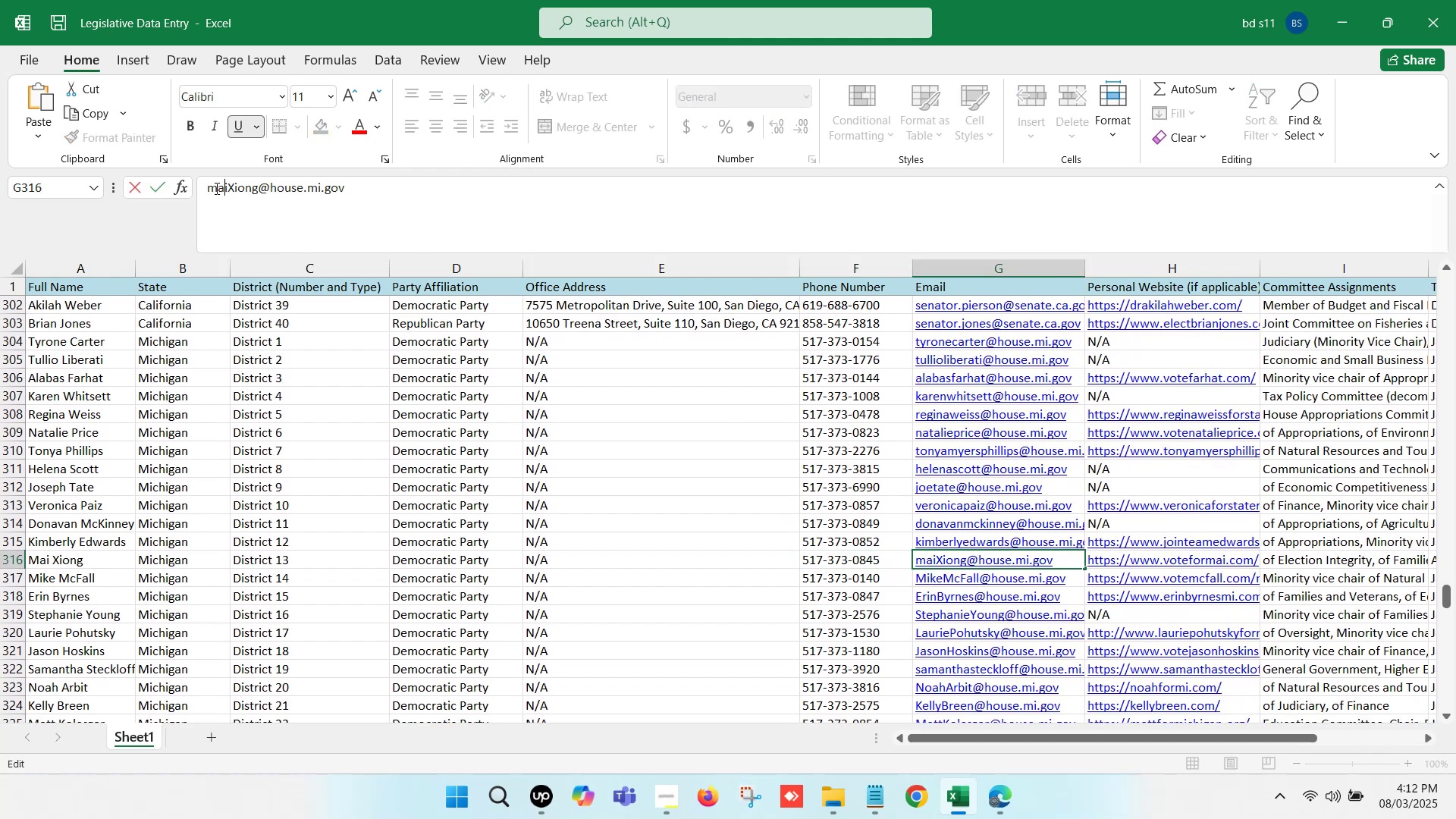 
key(ArrowRight)
 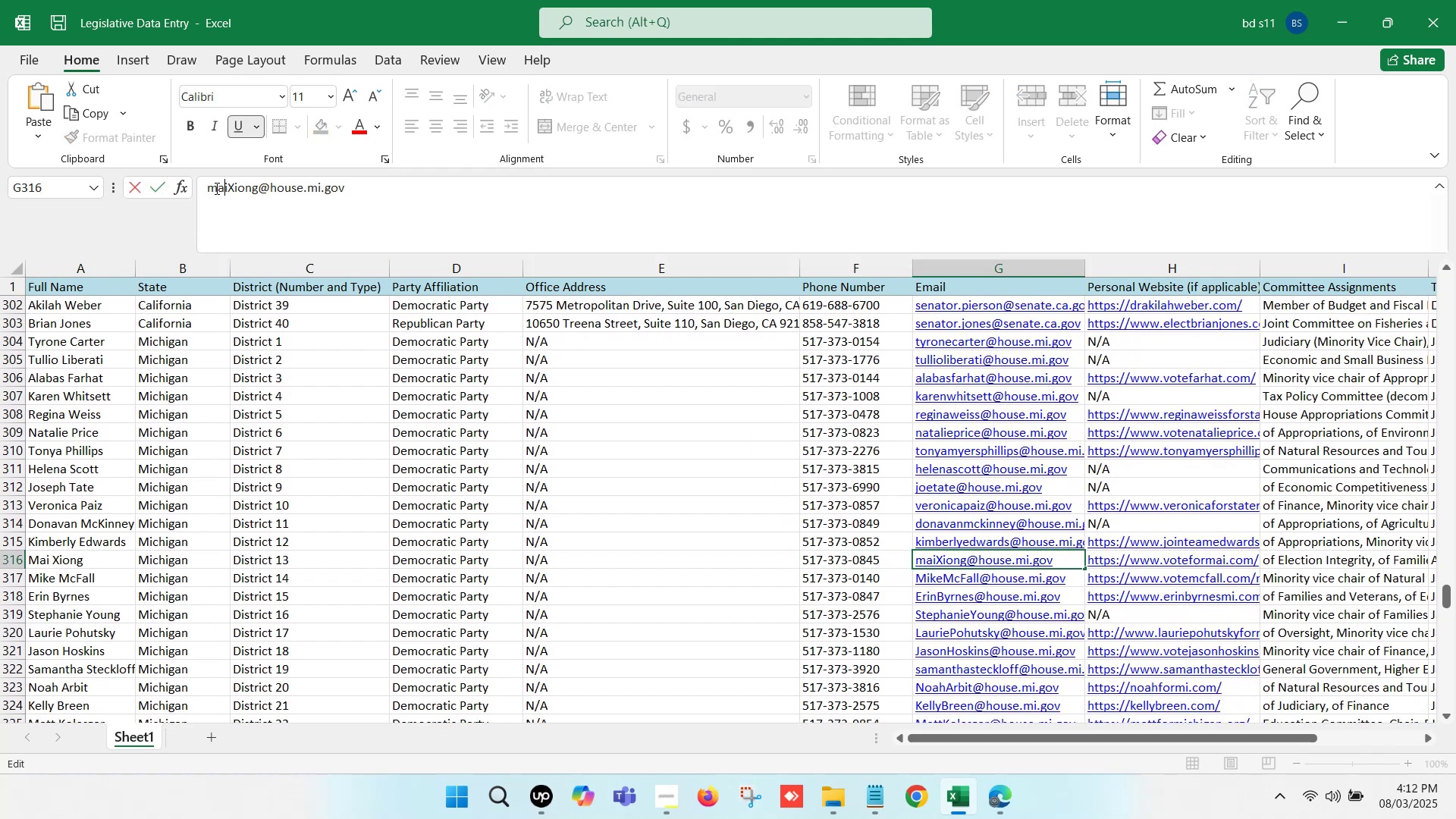 
key(ArrowRight)
 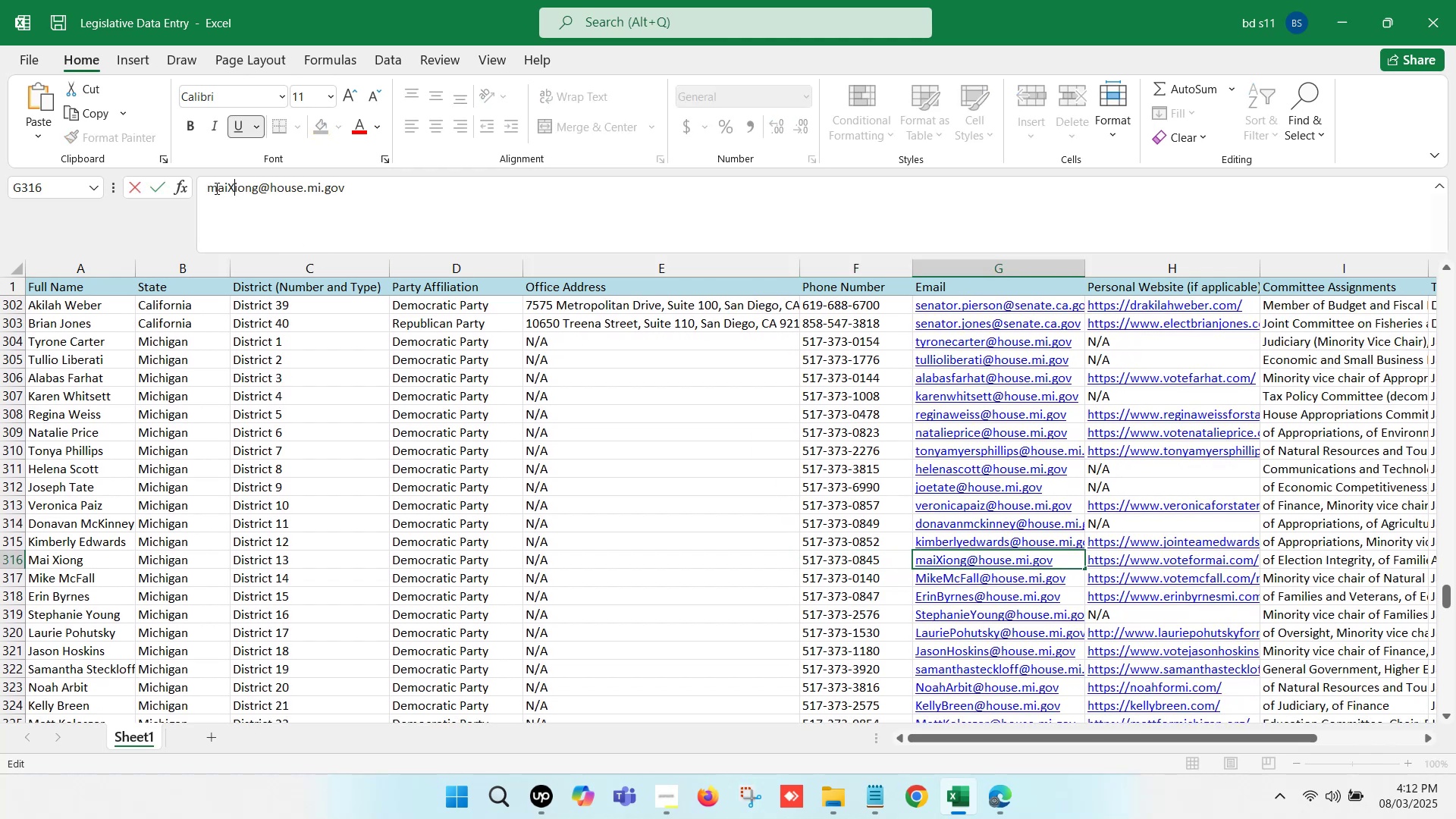 
key(Backspace)
 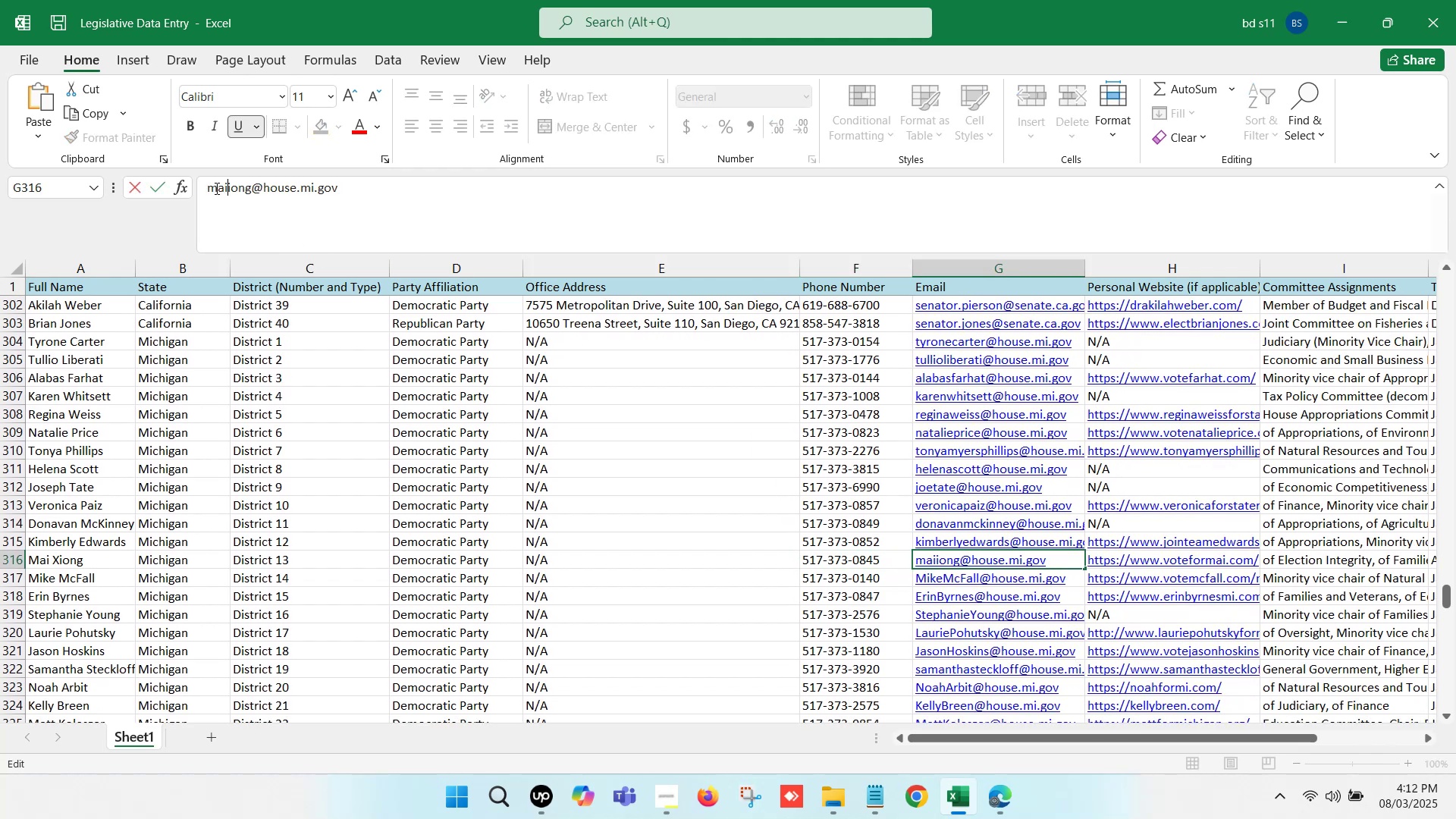 
key(X)
 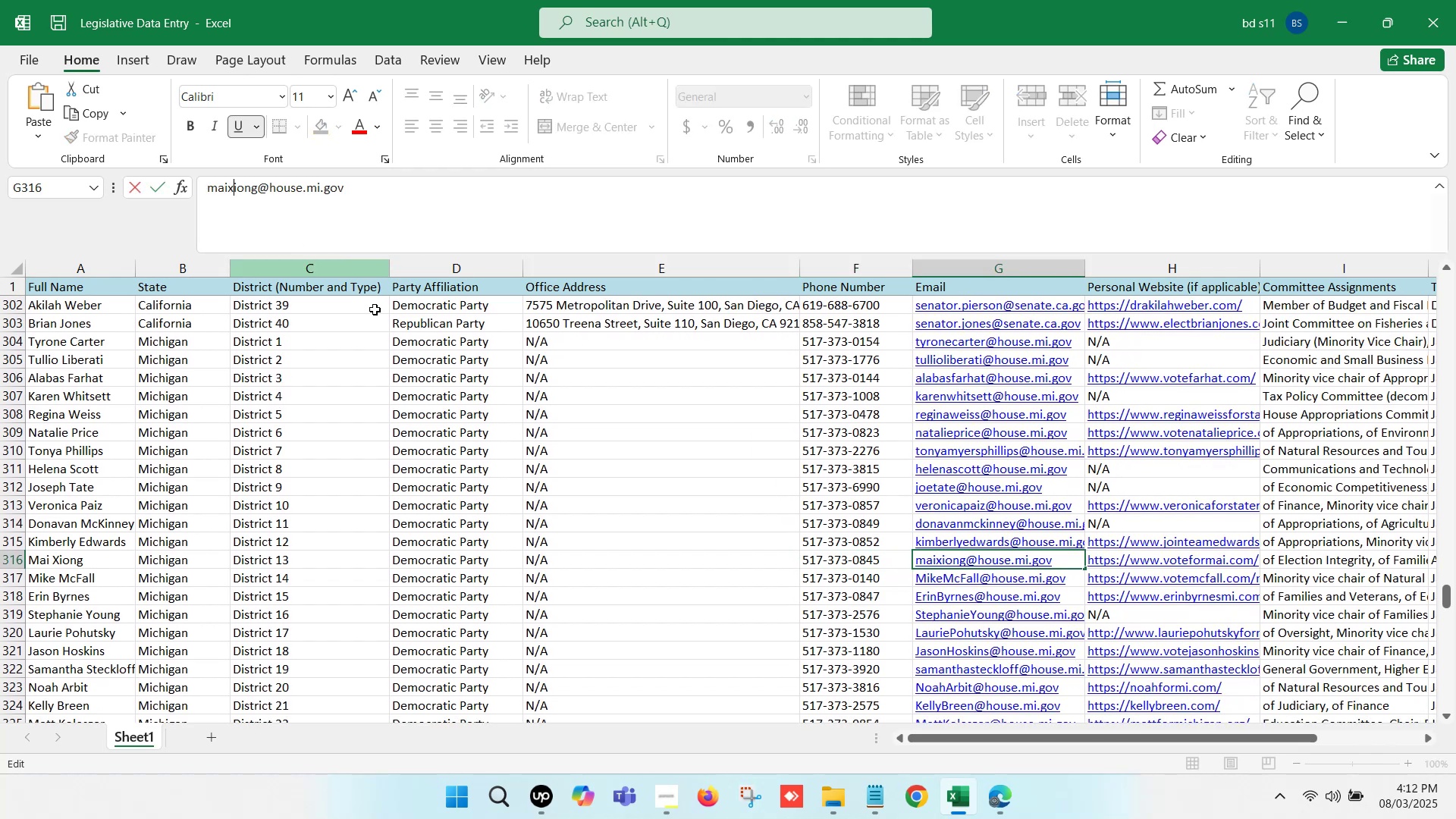 
left_click([598, 416])
 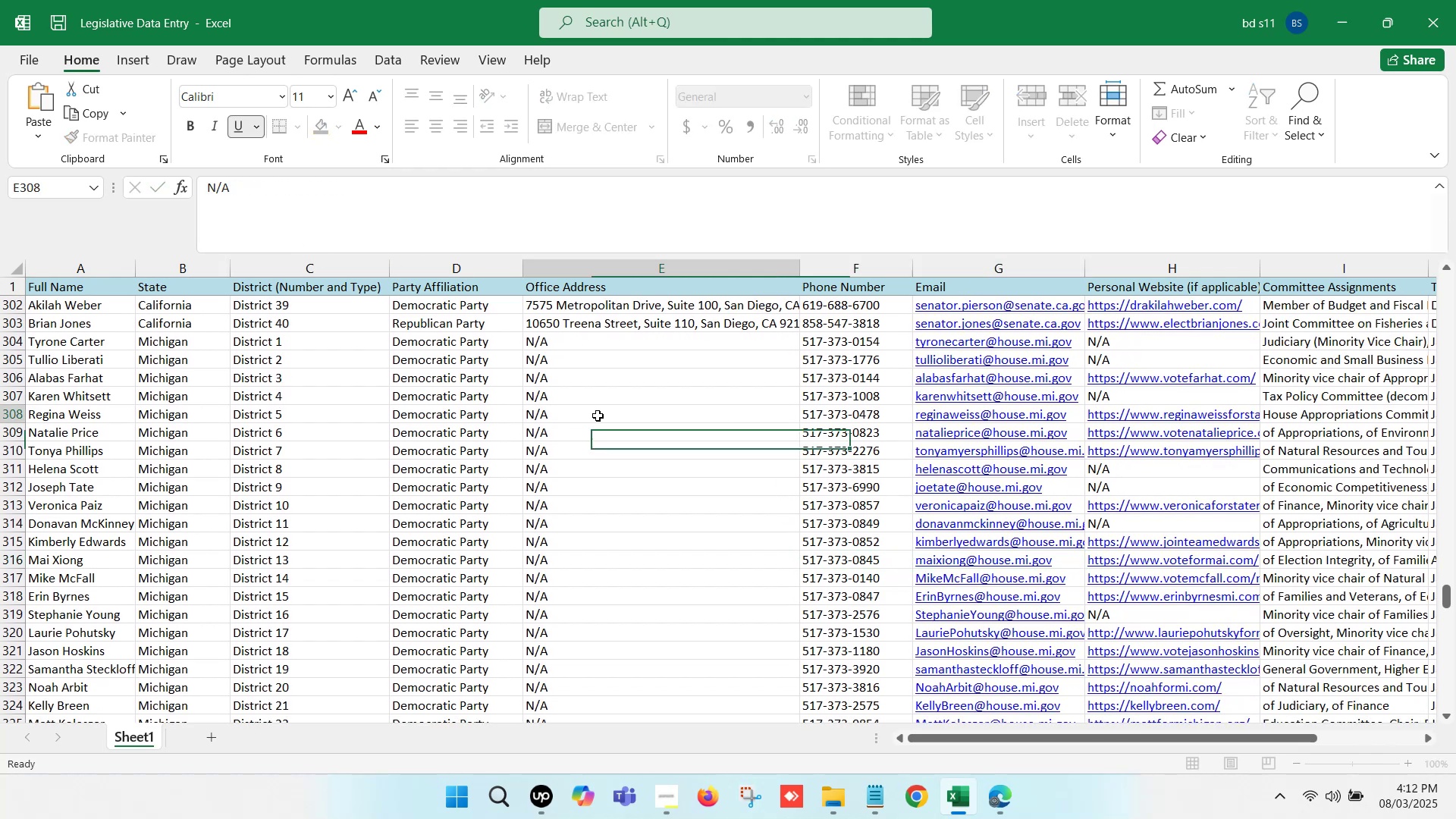 
key(Control+S)
 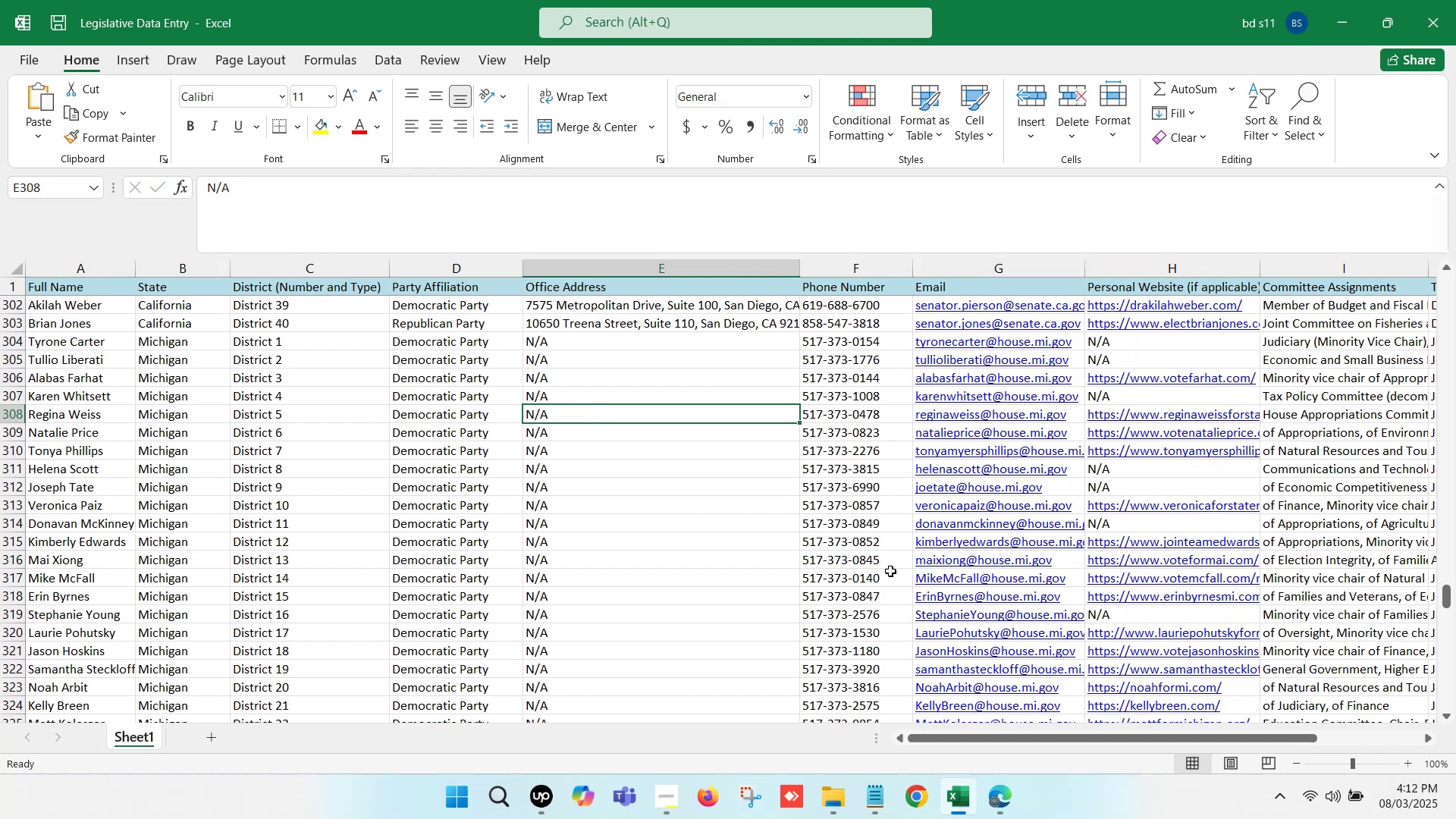 
left_click([886, 579])
 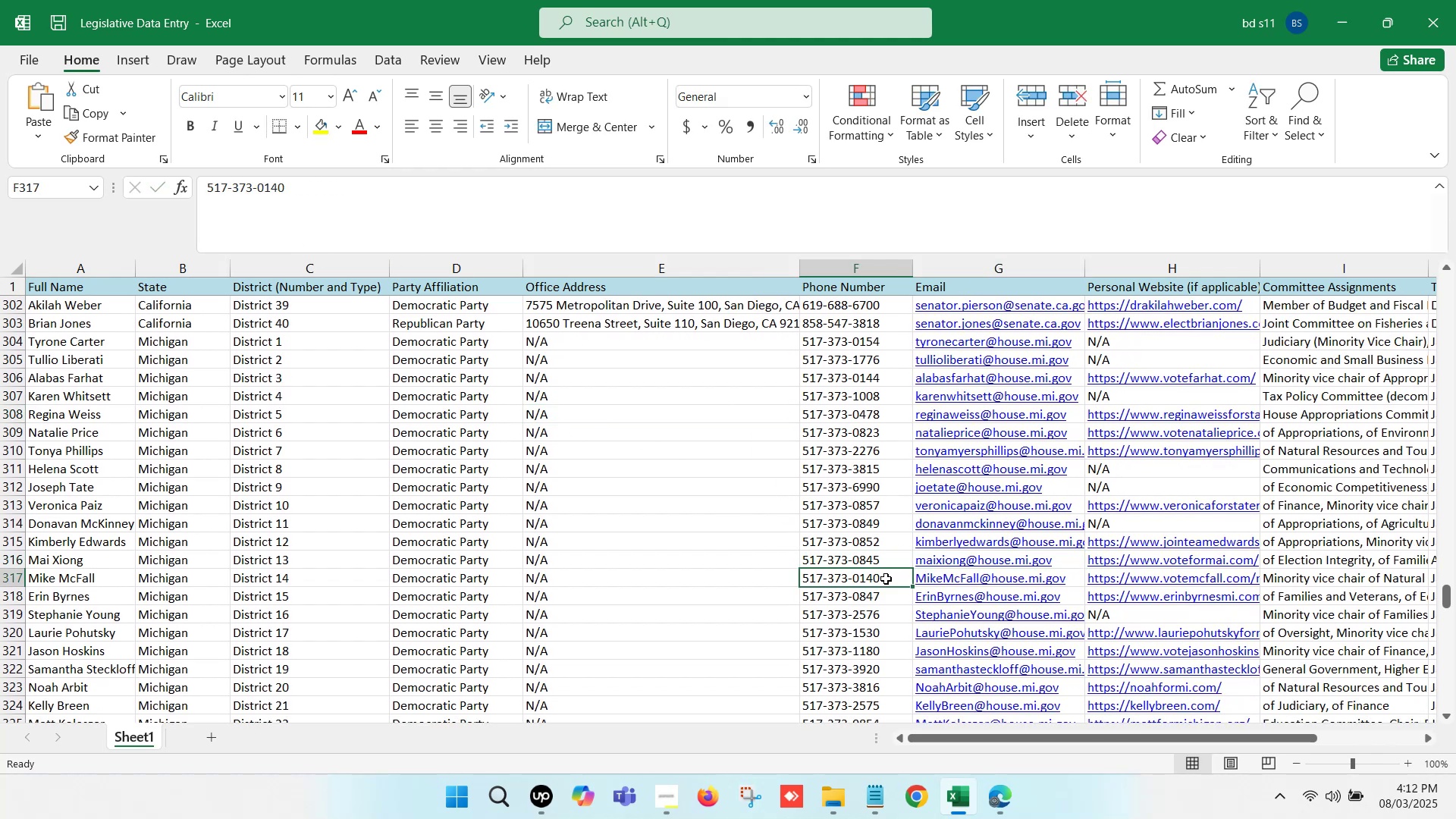 
key(ArrowRight)
 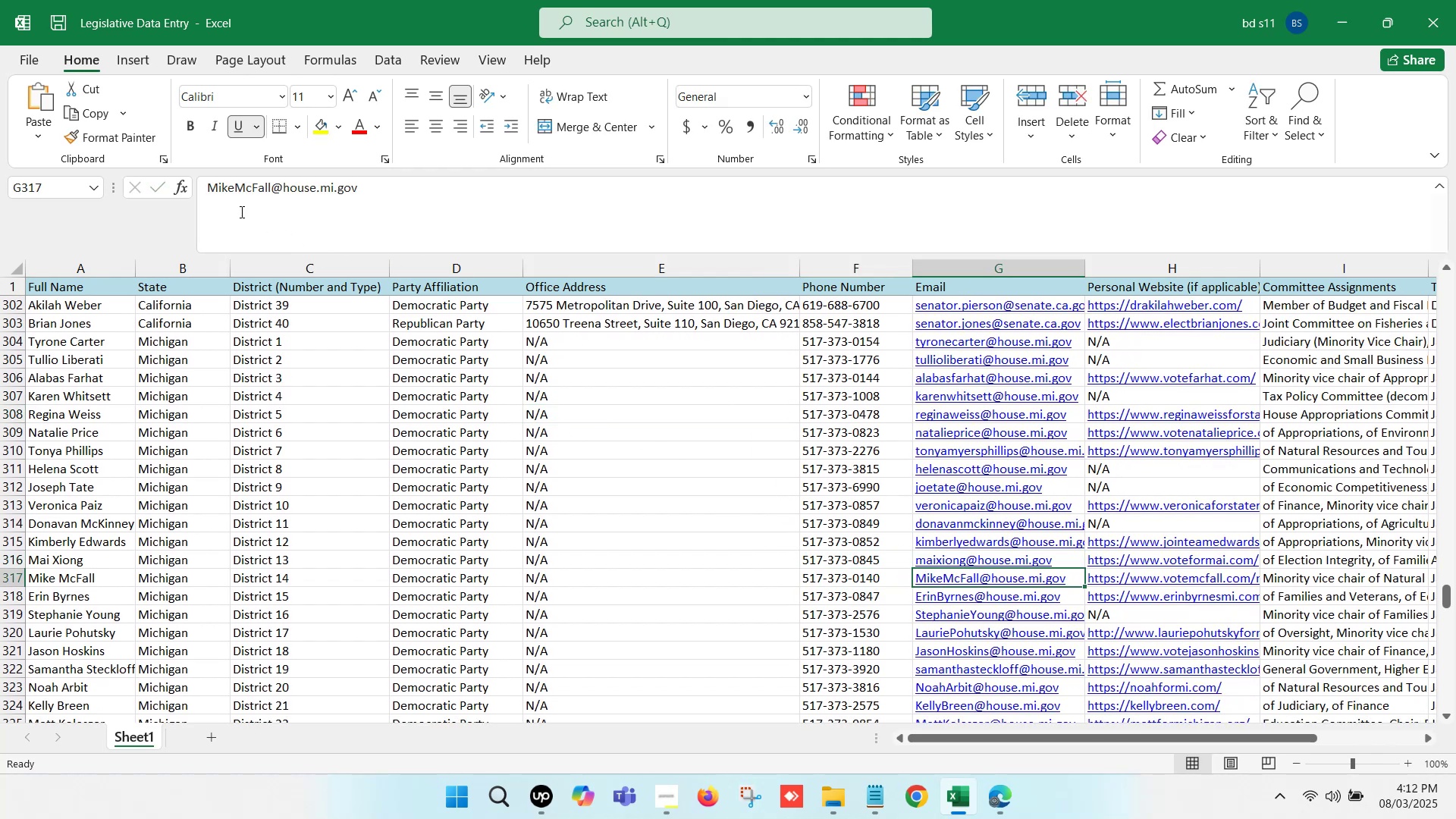 
left_click([217, 191])
 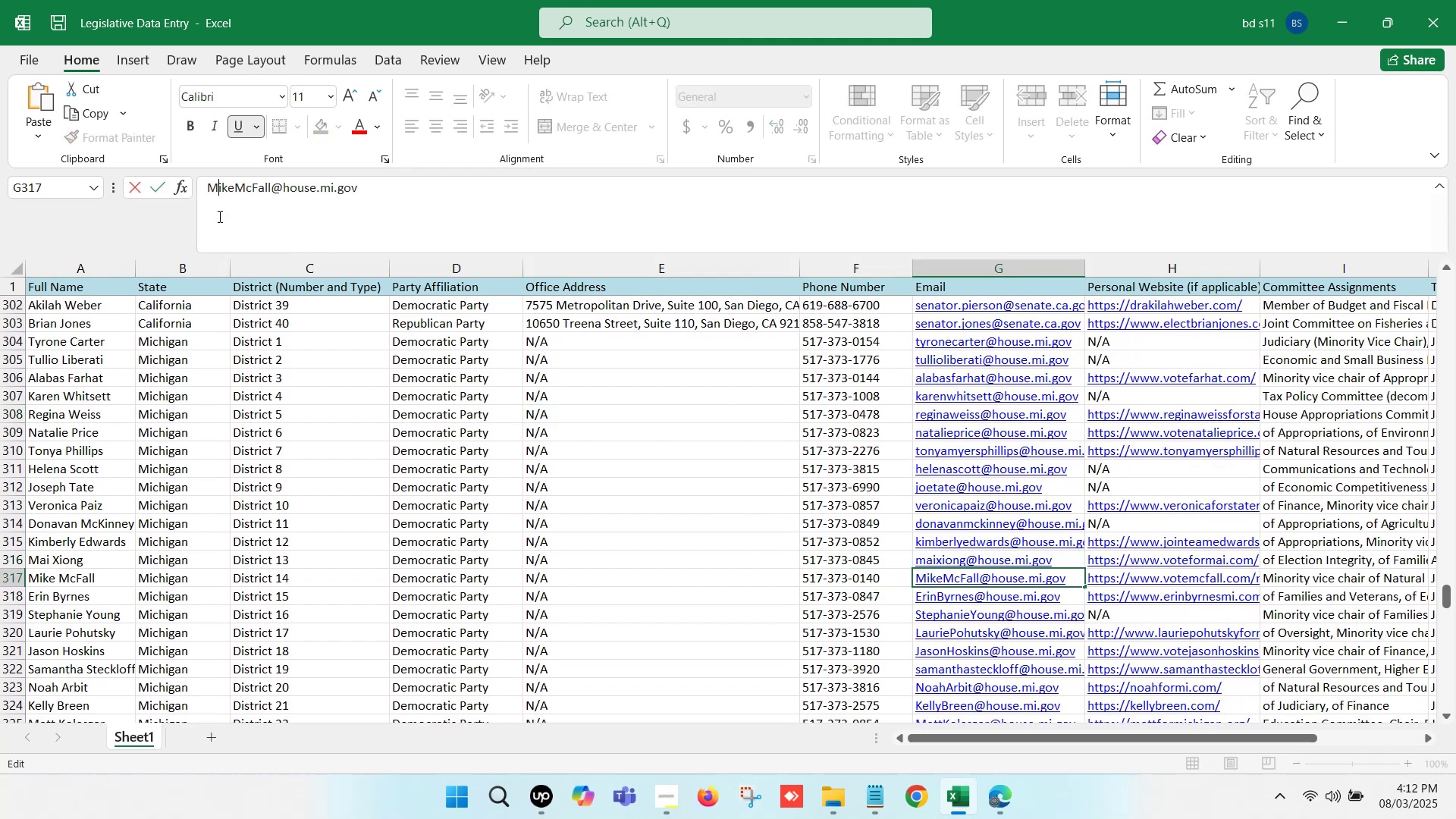 
key(Backspace)
 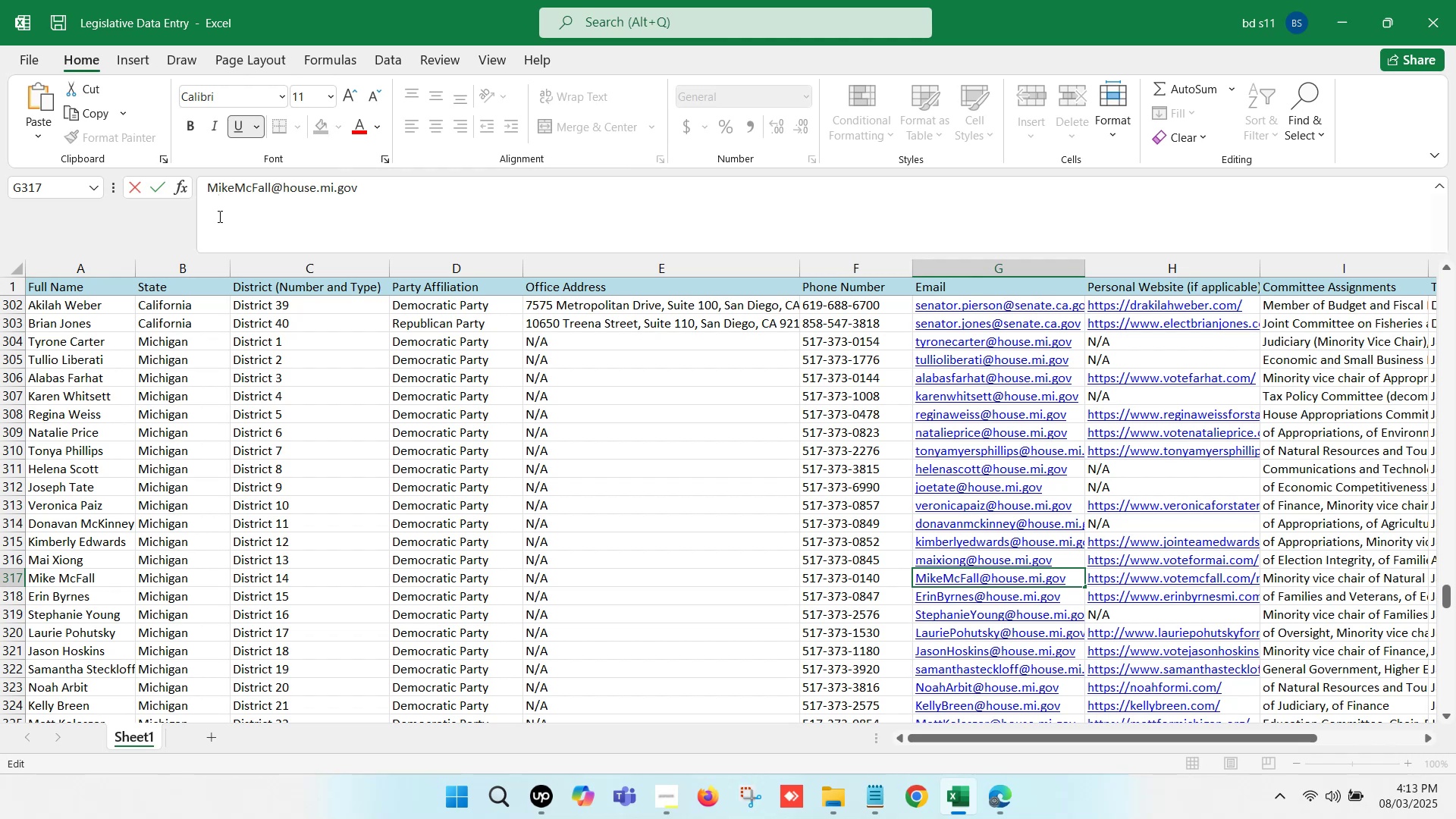 
key(M)
 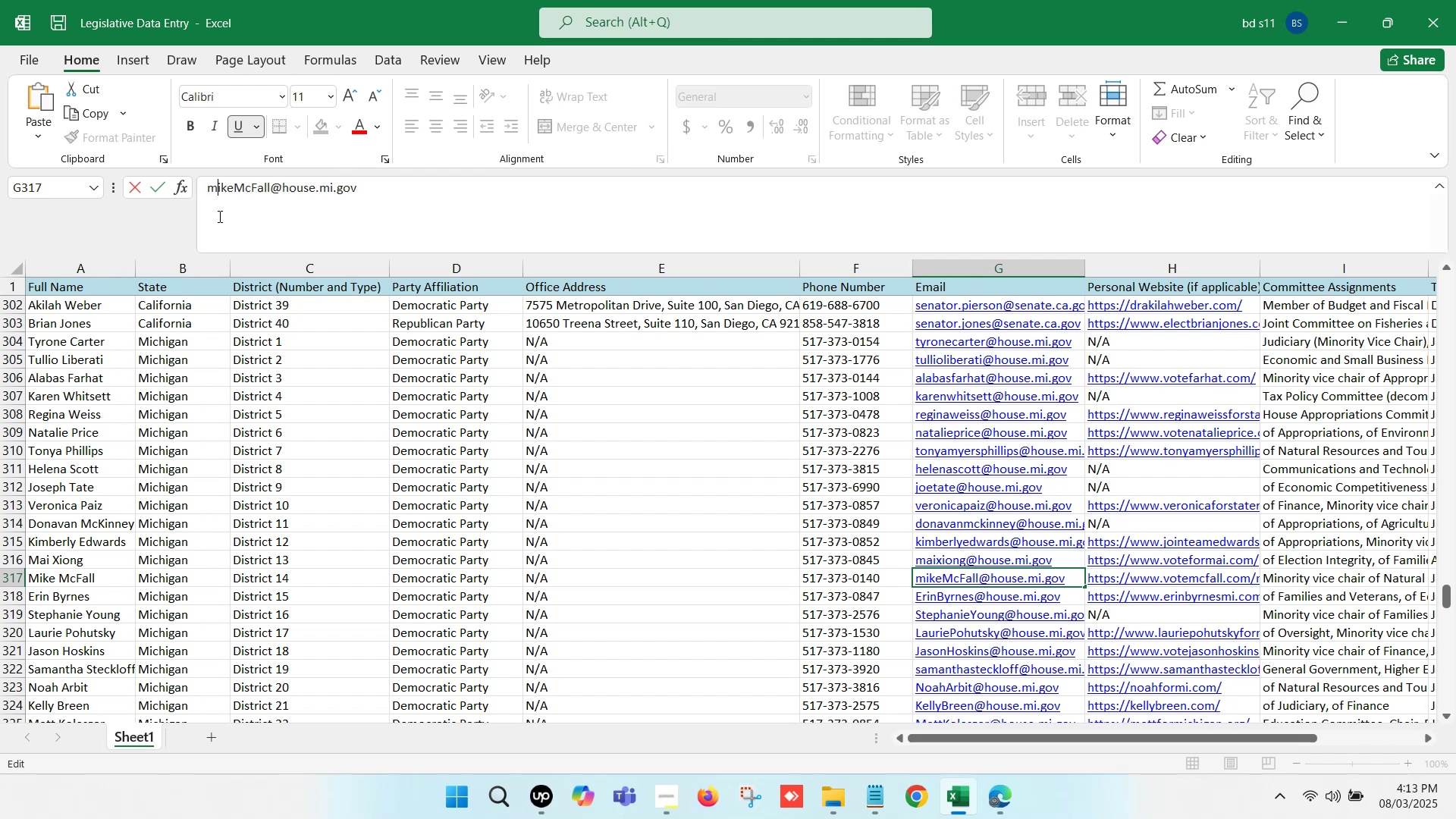 
key(ArrowRight)
 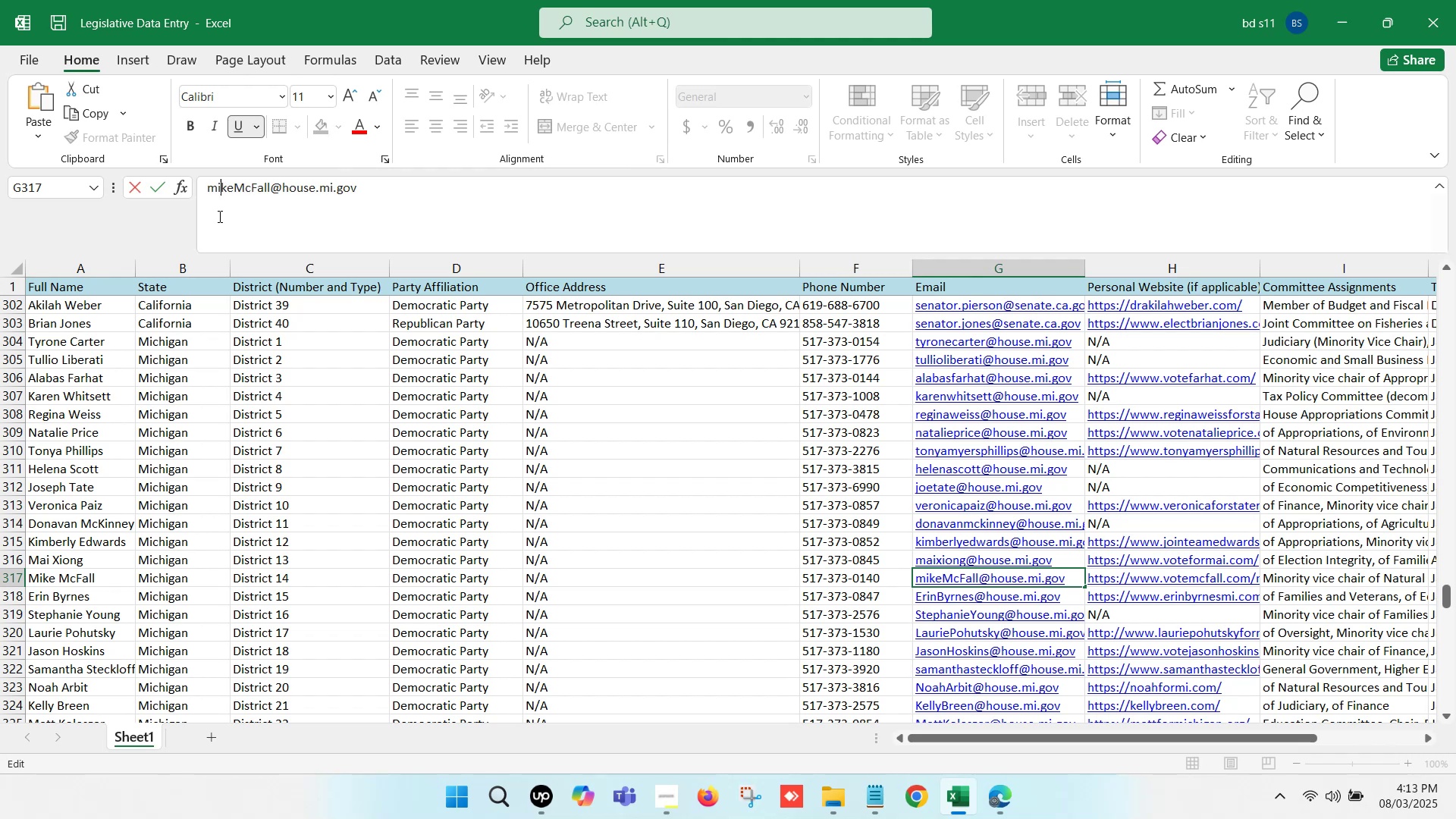 
key(ArrowRight)
 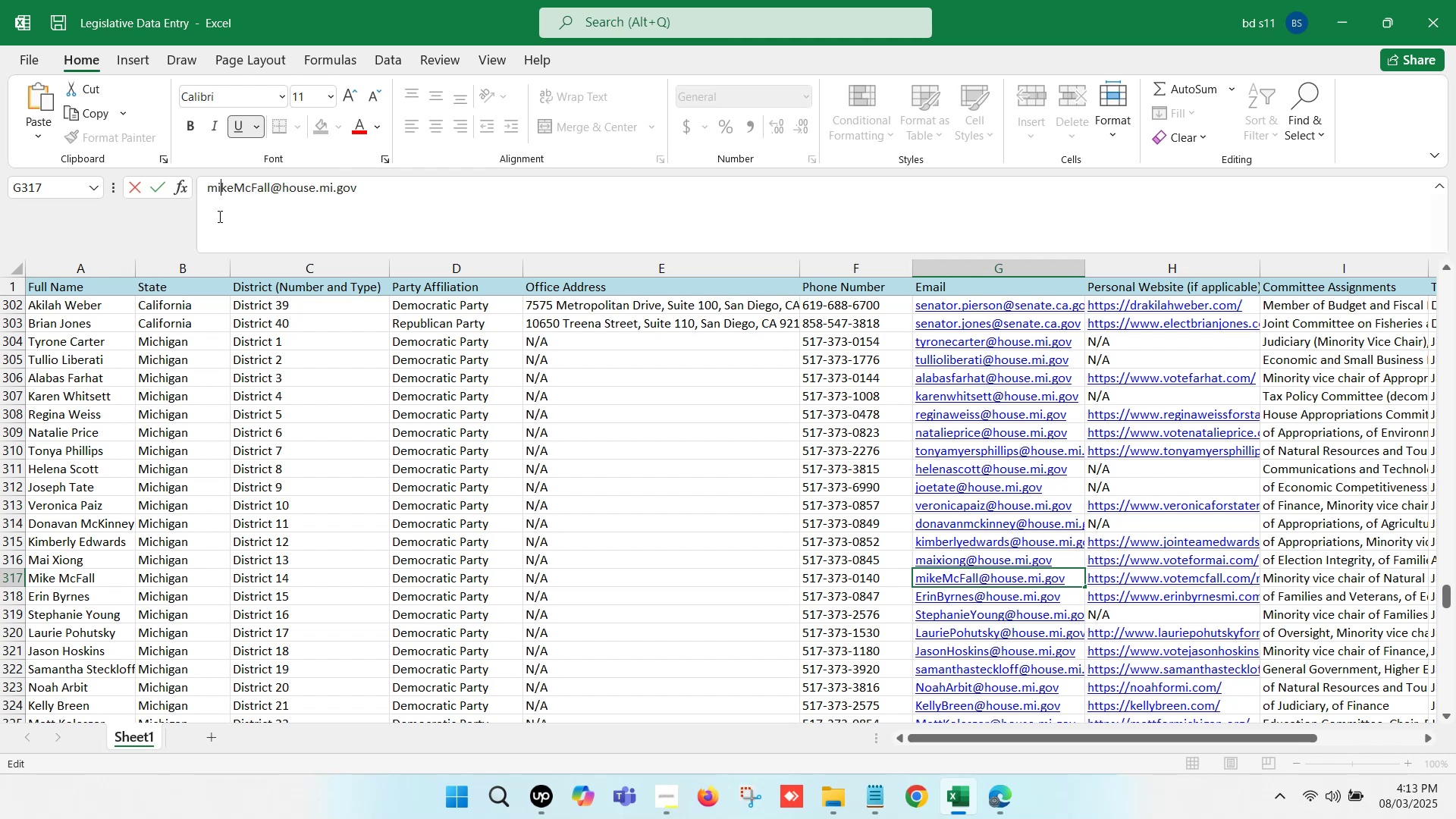 
key(ArrowRight)
 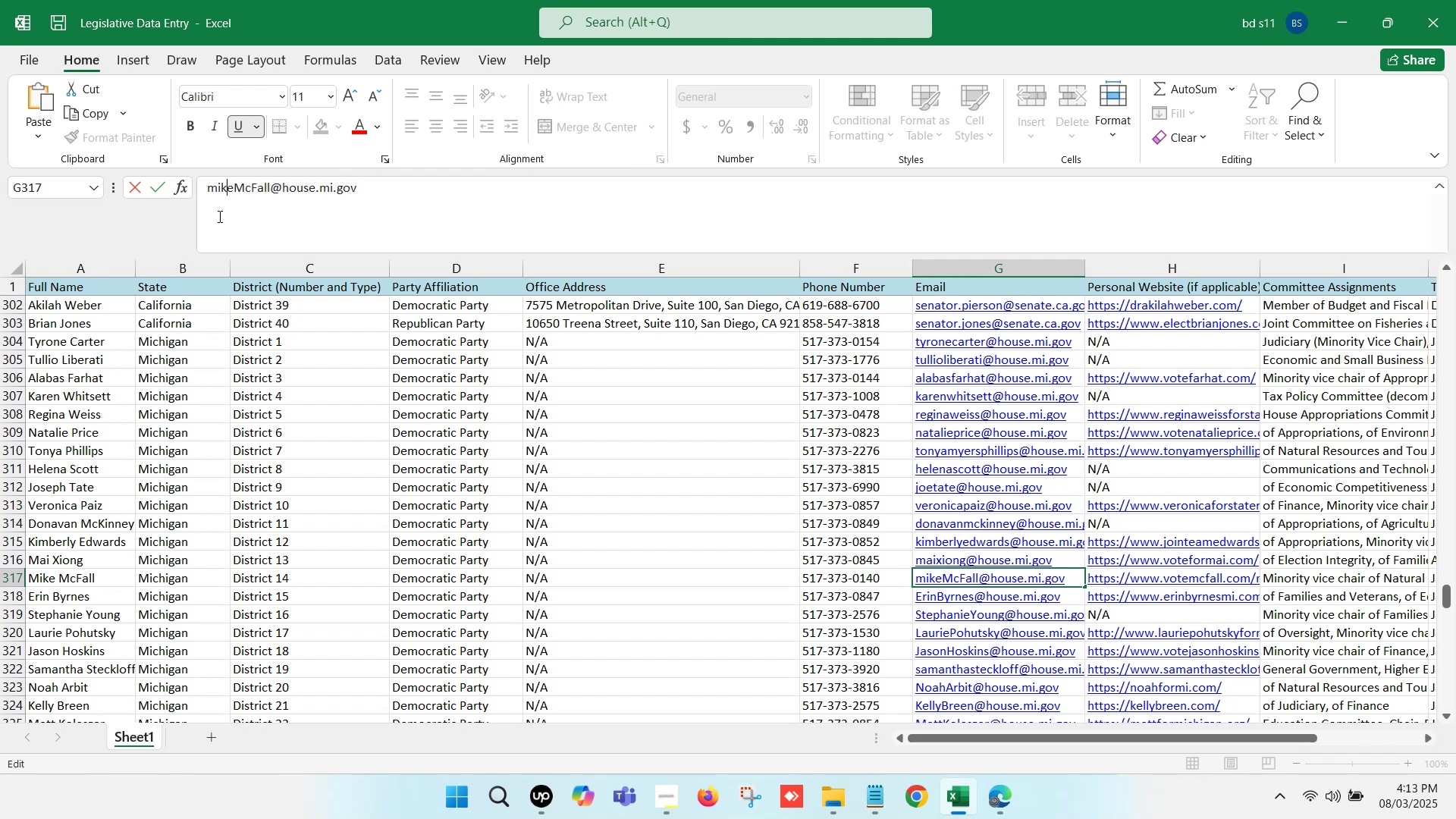 
key(ArrowRight)
 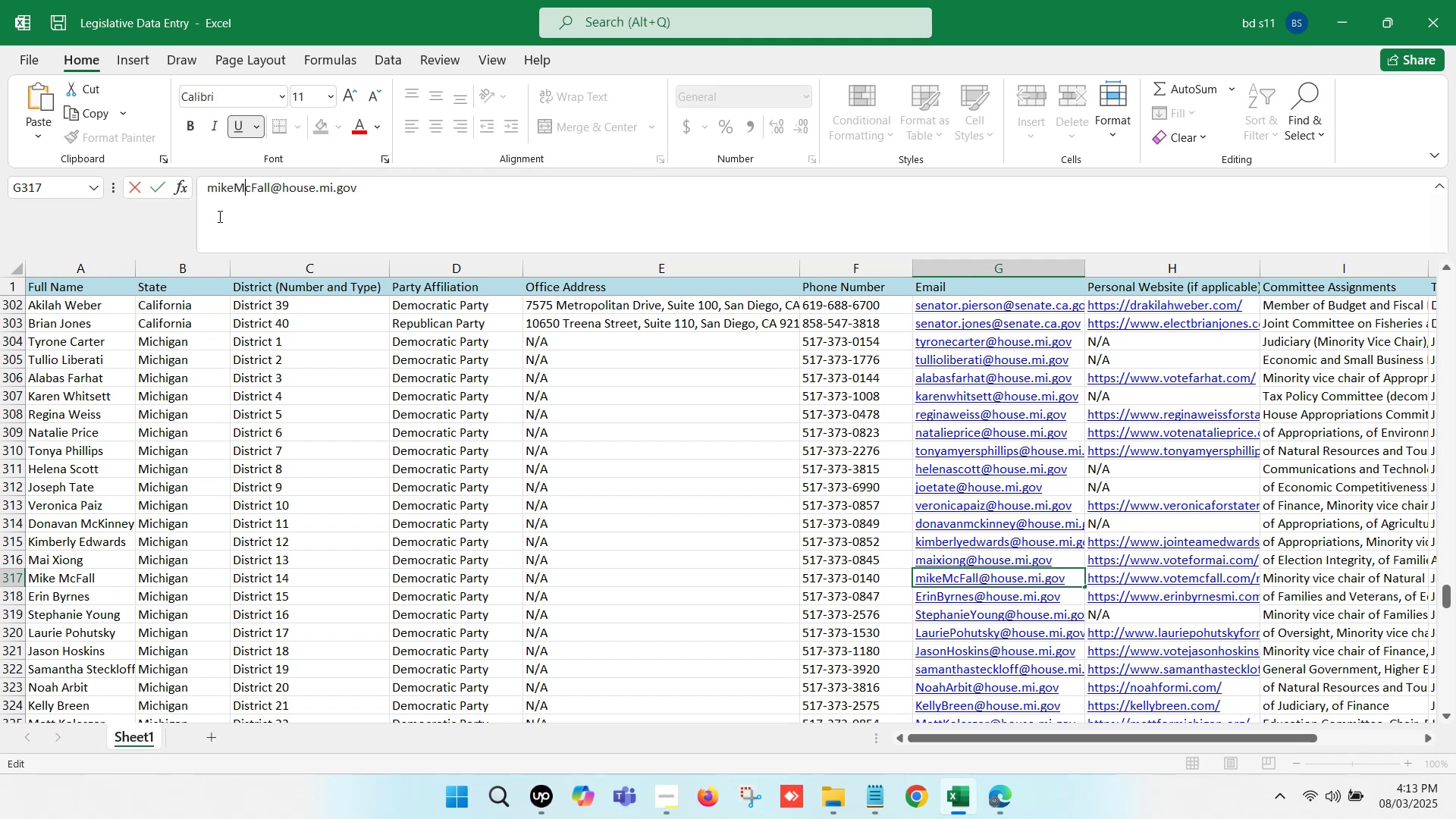 
key(Backspace)
 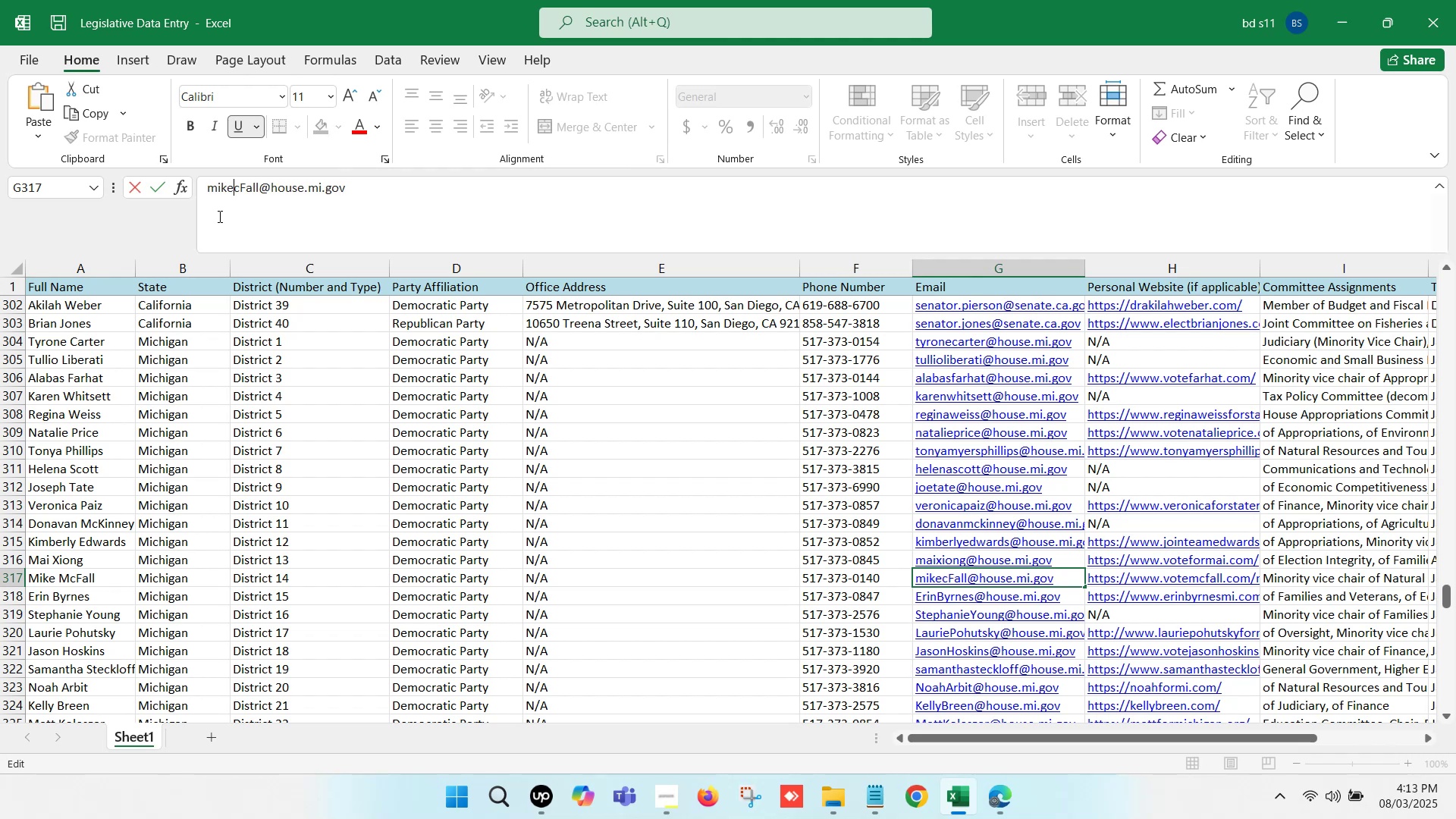 
key(M)
 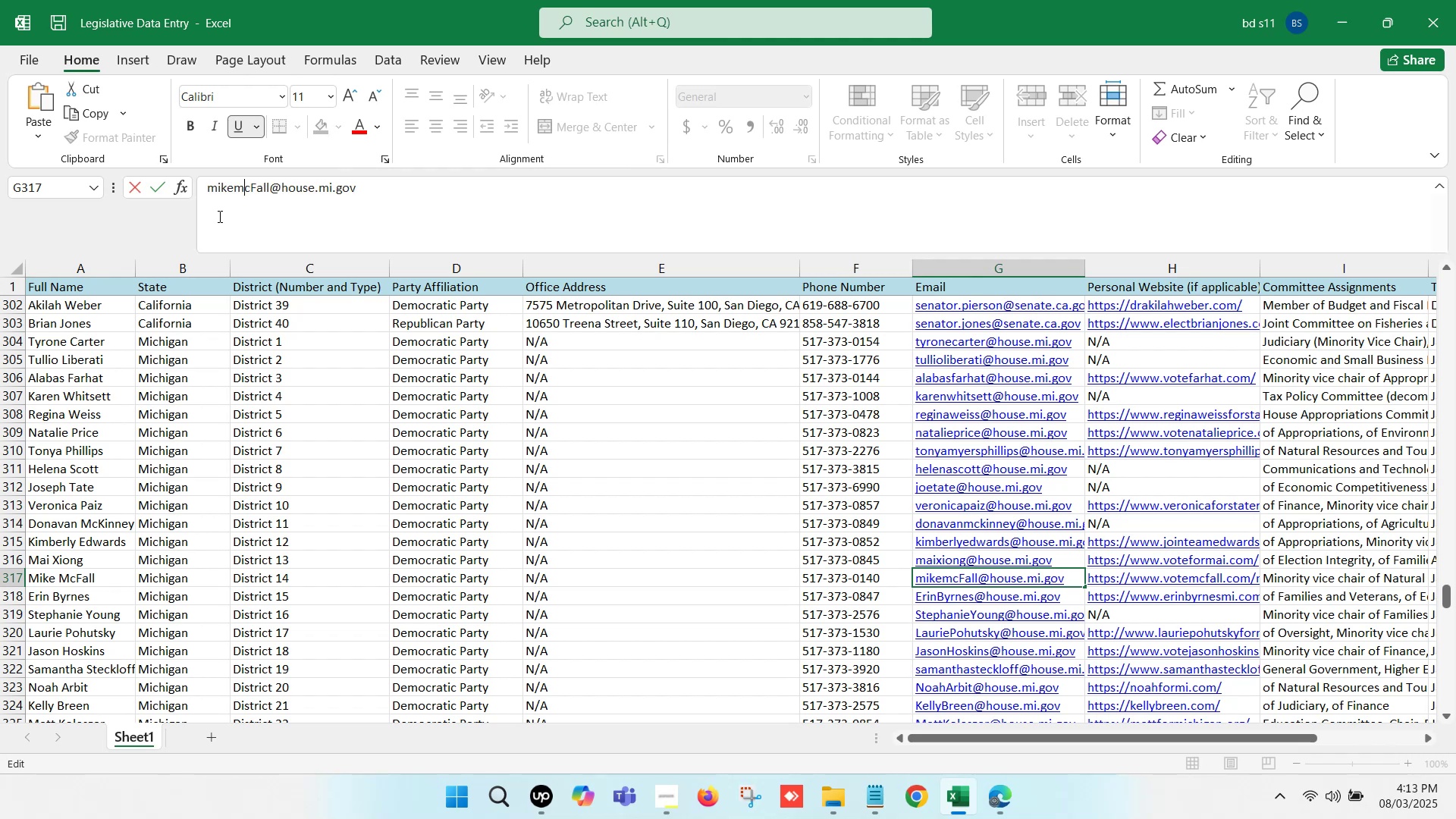 
key(ArrowRight)
 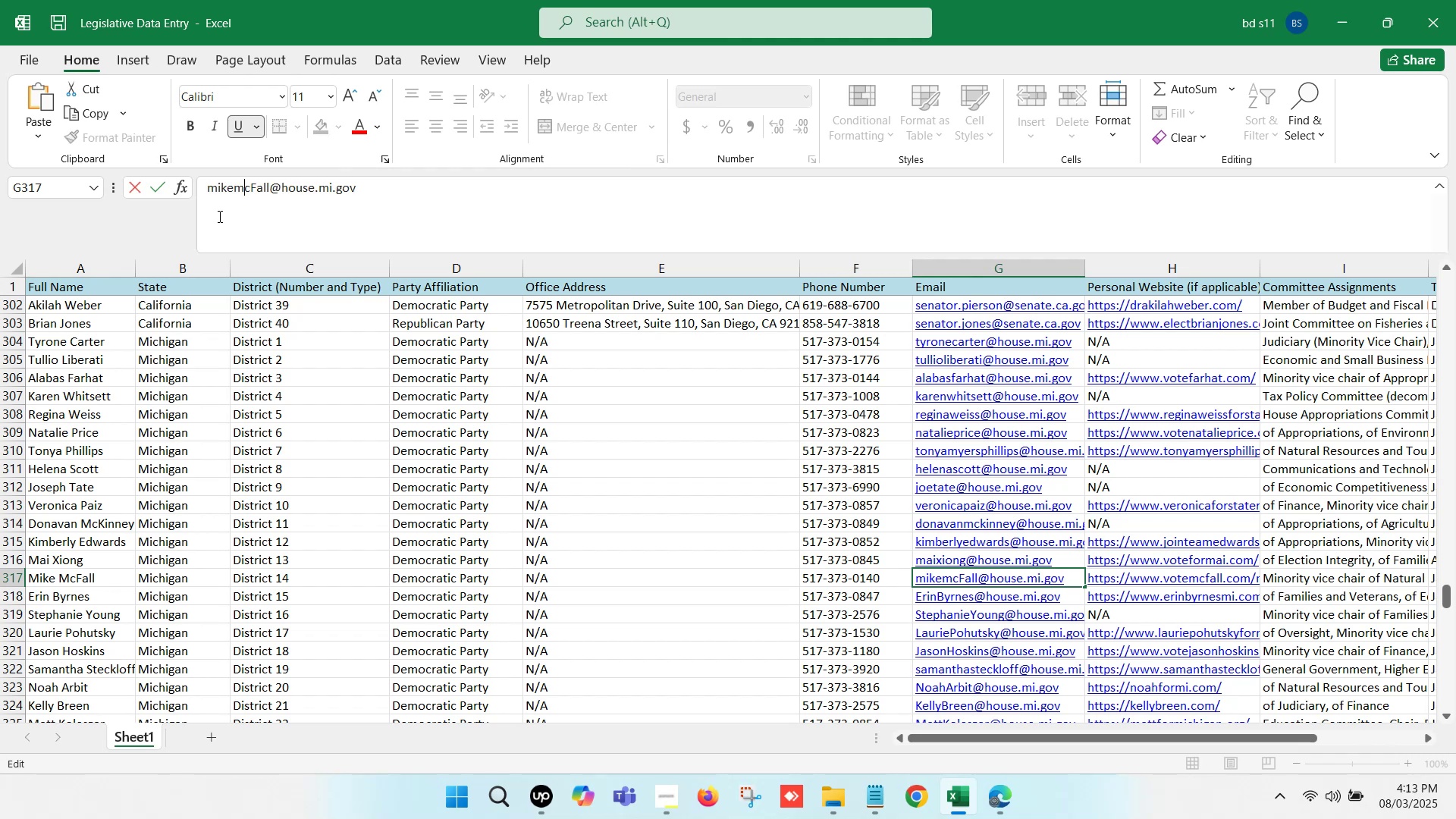 
key(ArrowRight)
 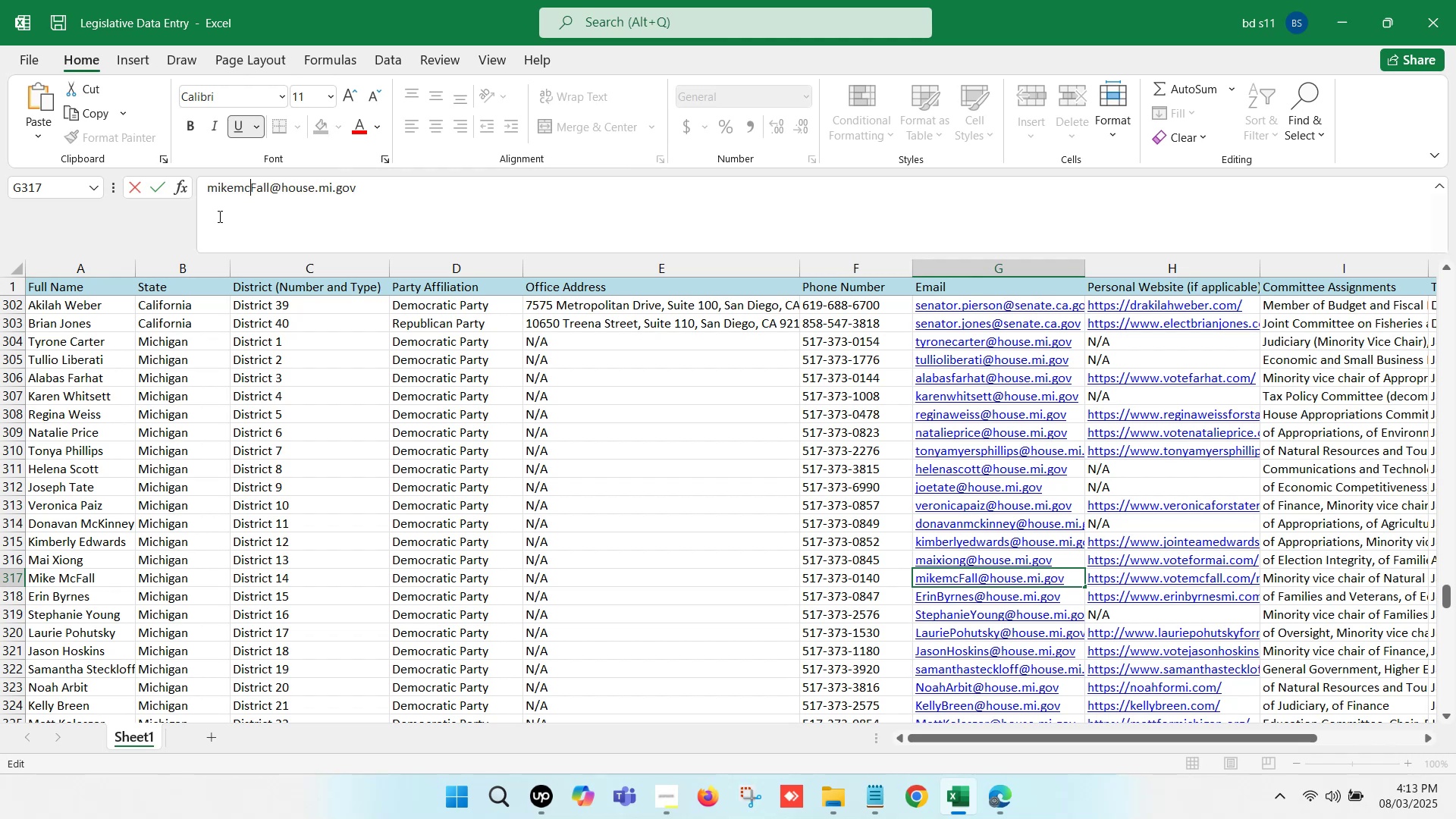 
key(ArrowRight)
 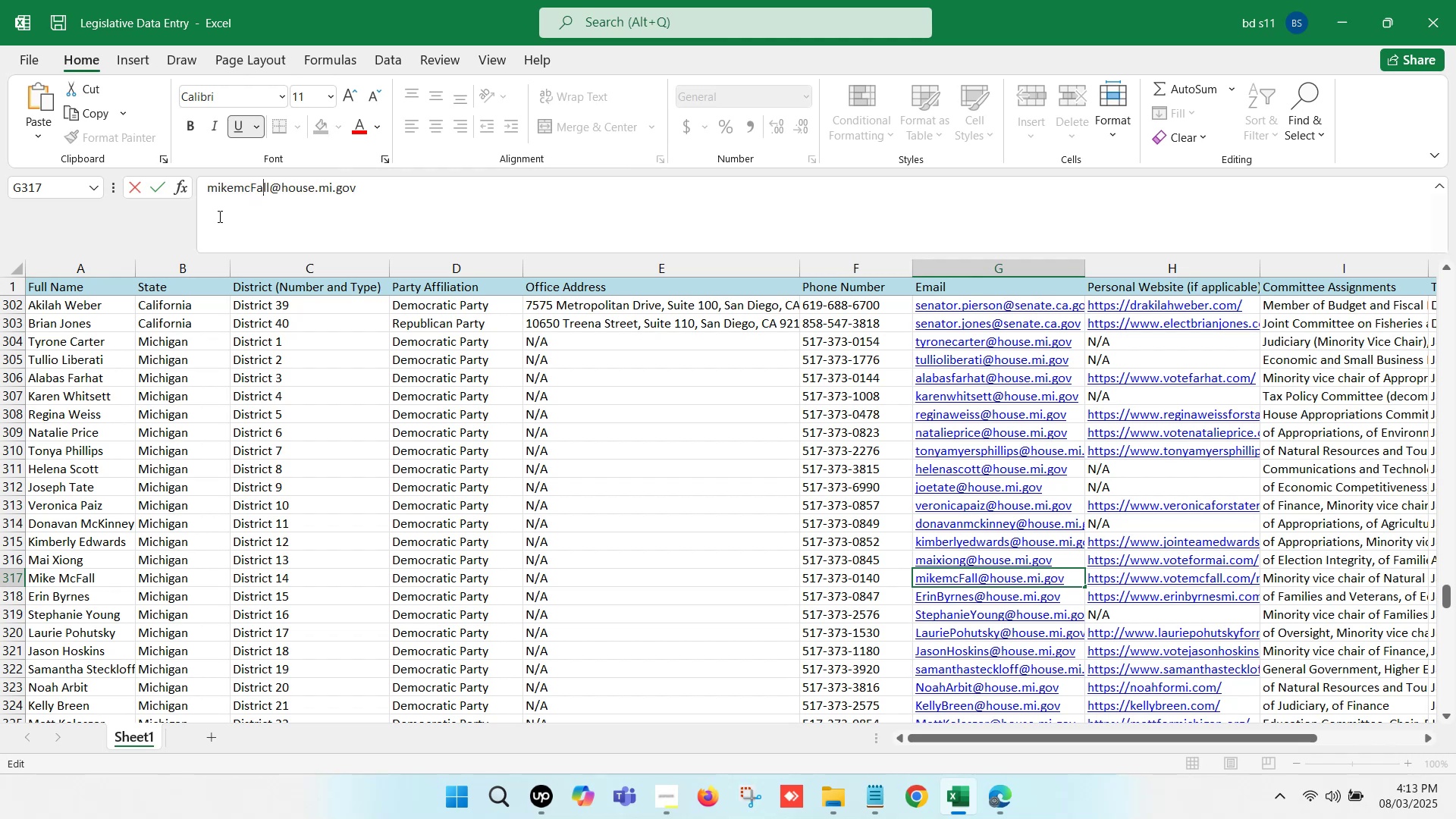 
key(ArrowLeft)
 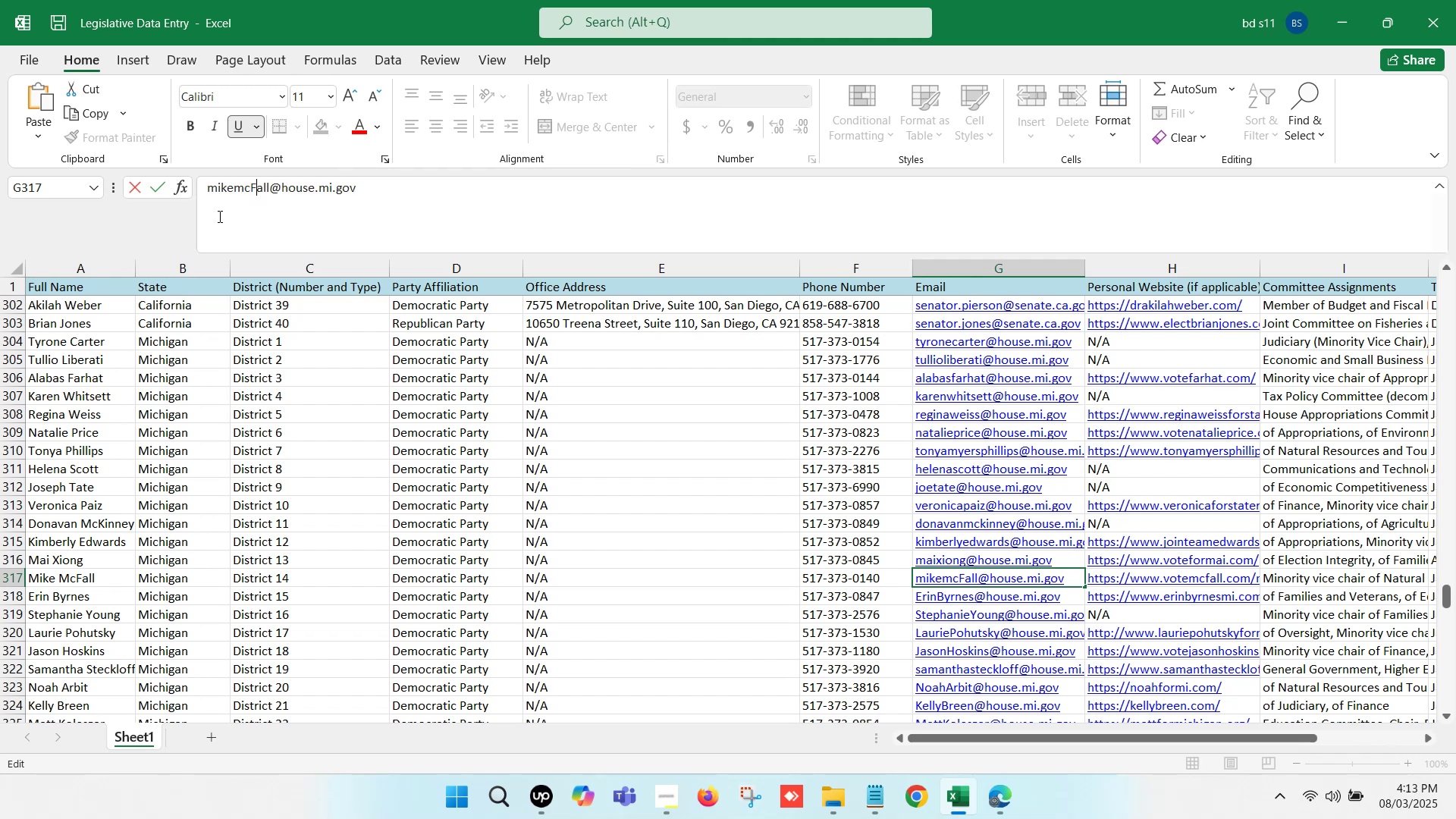 
key(Backspace)
 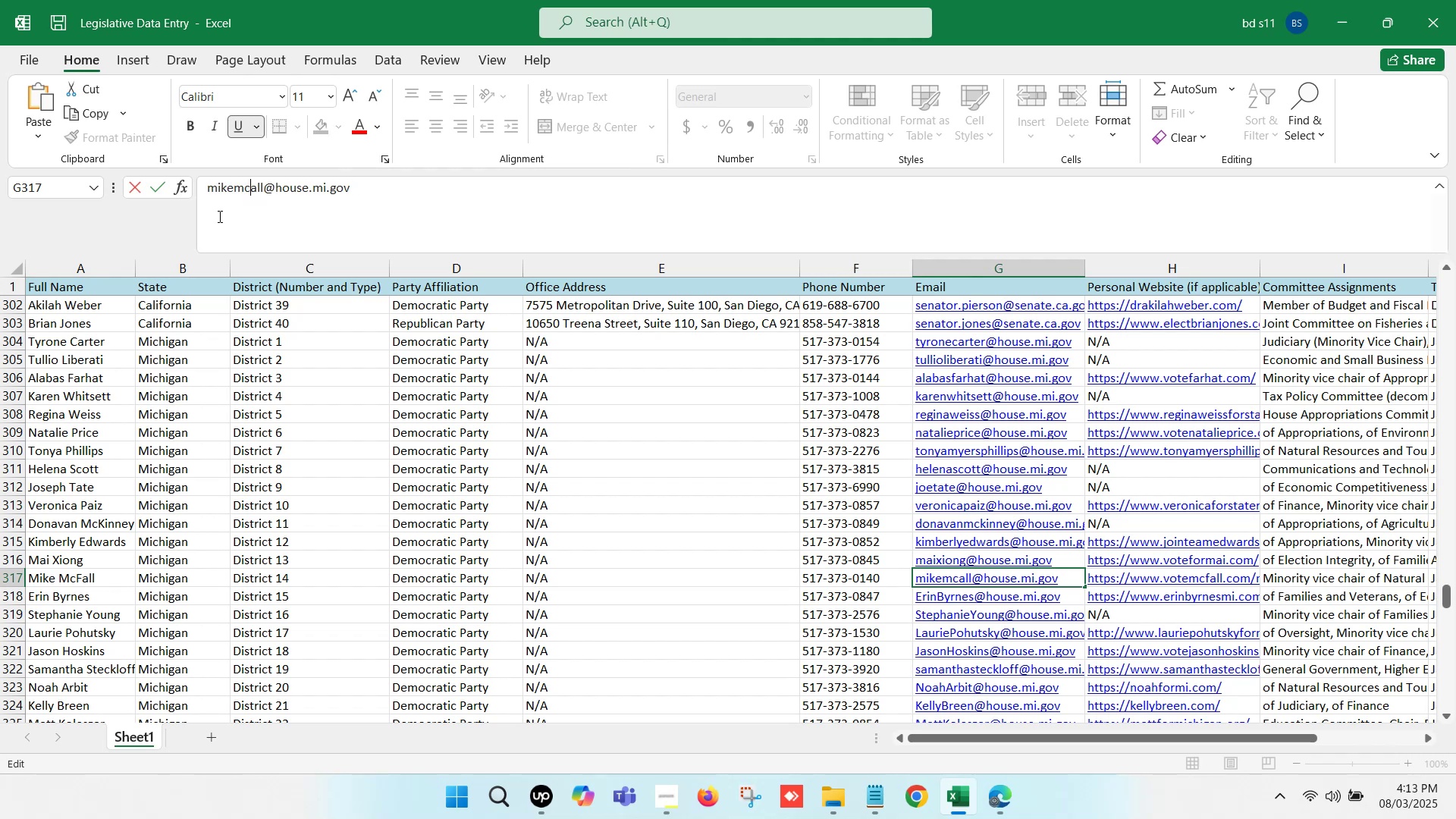 
key(F)
 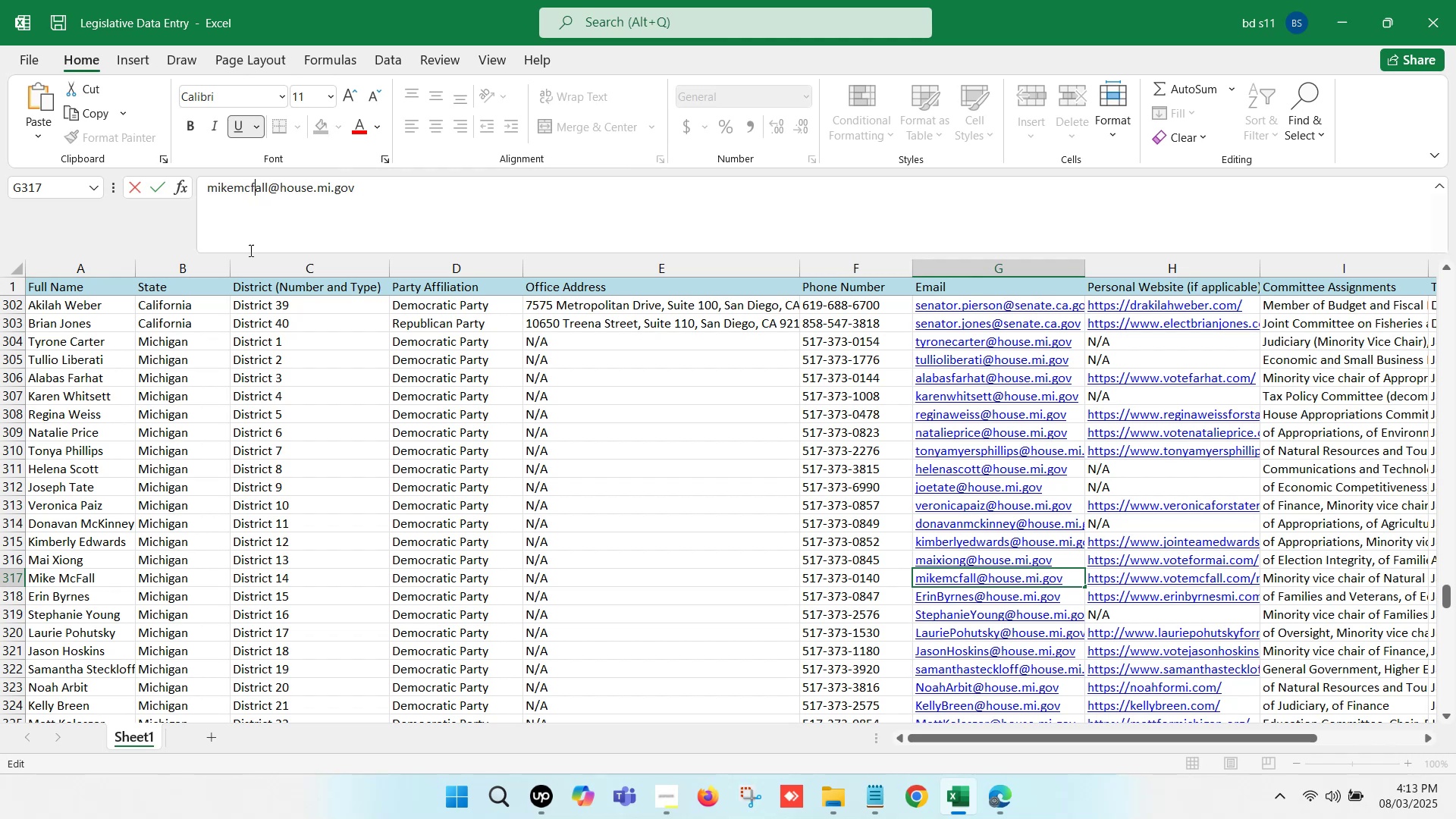 
left_click([726, 469])
 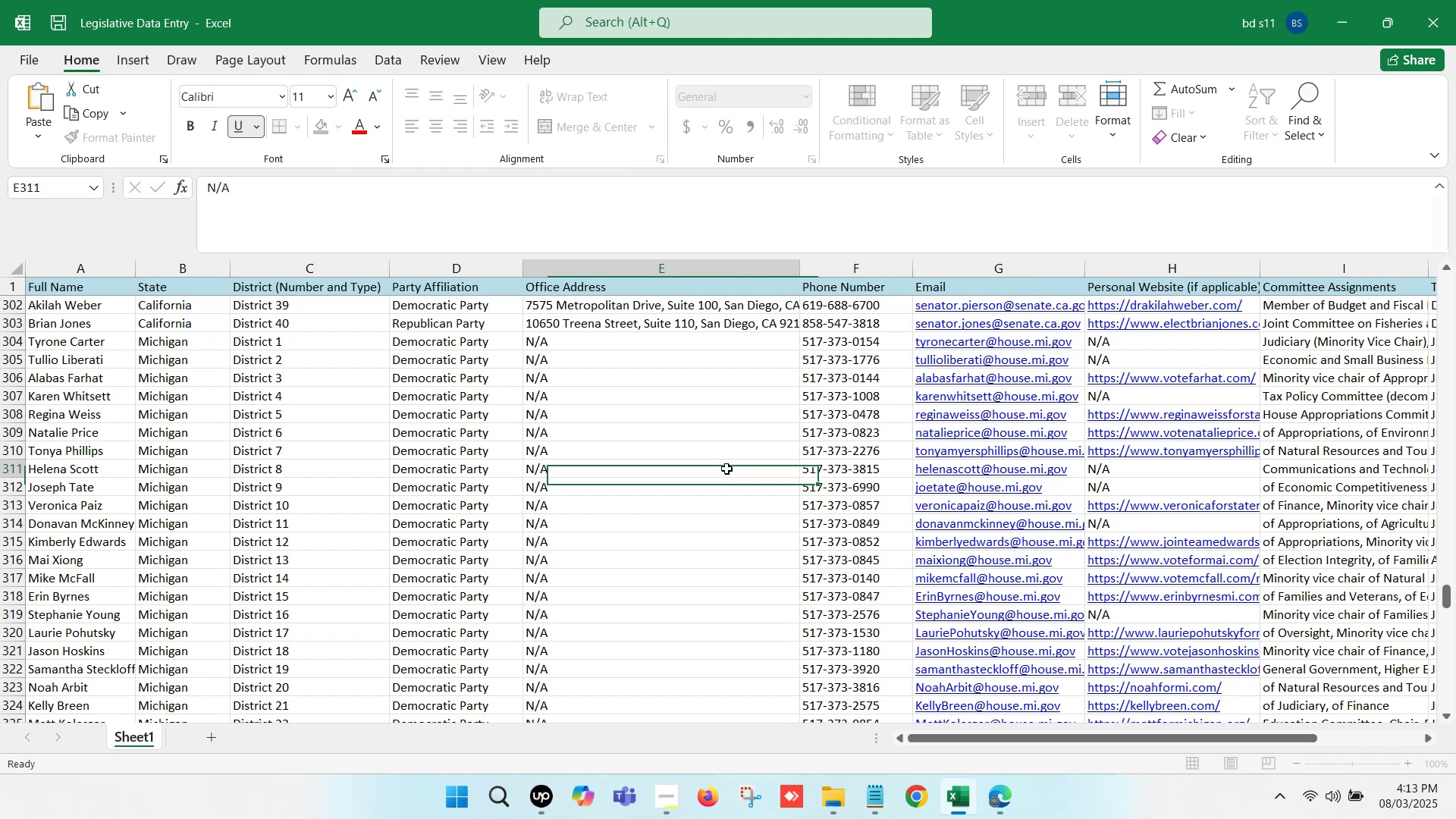 
key(Control+S)
 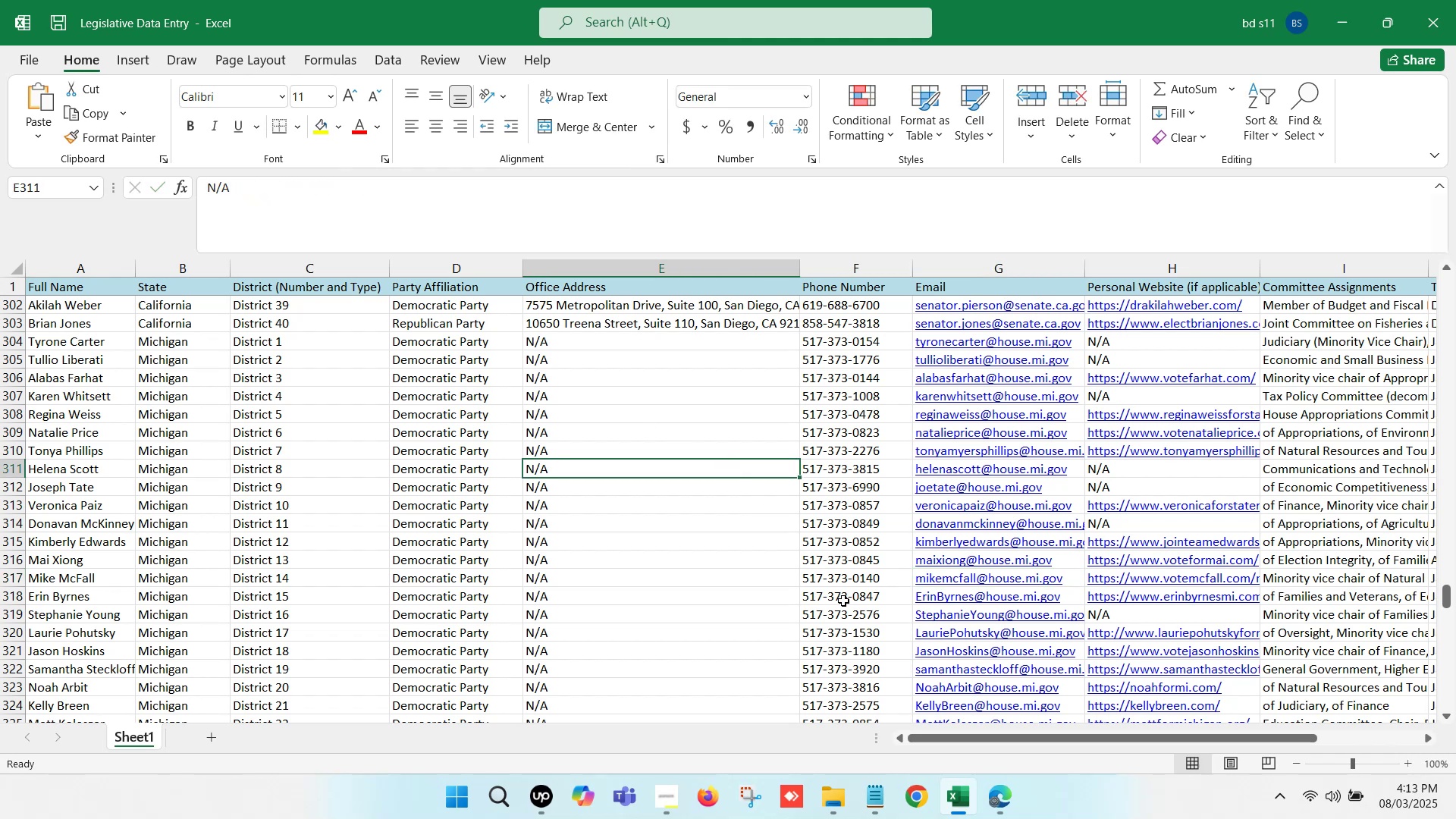 
left_click([885, 604])
 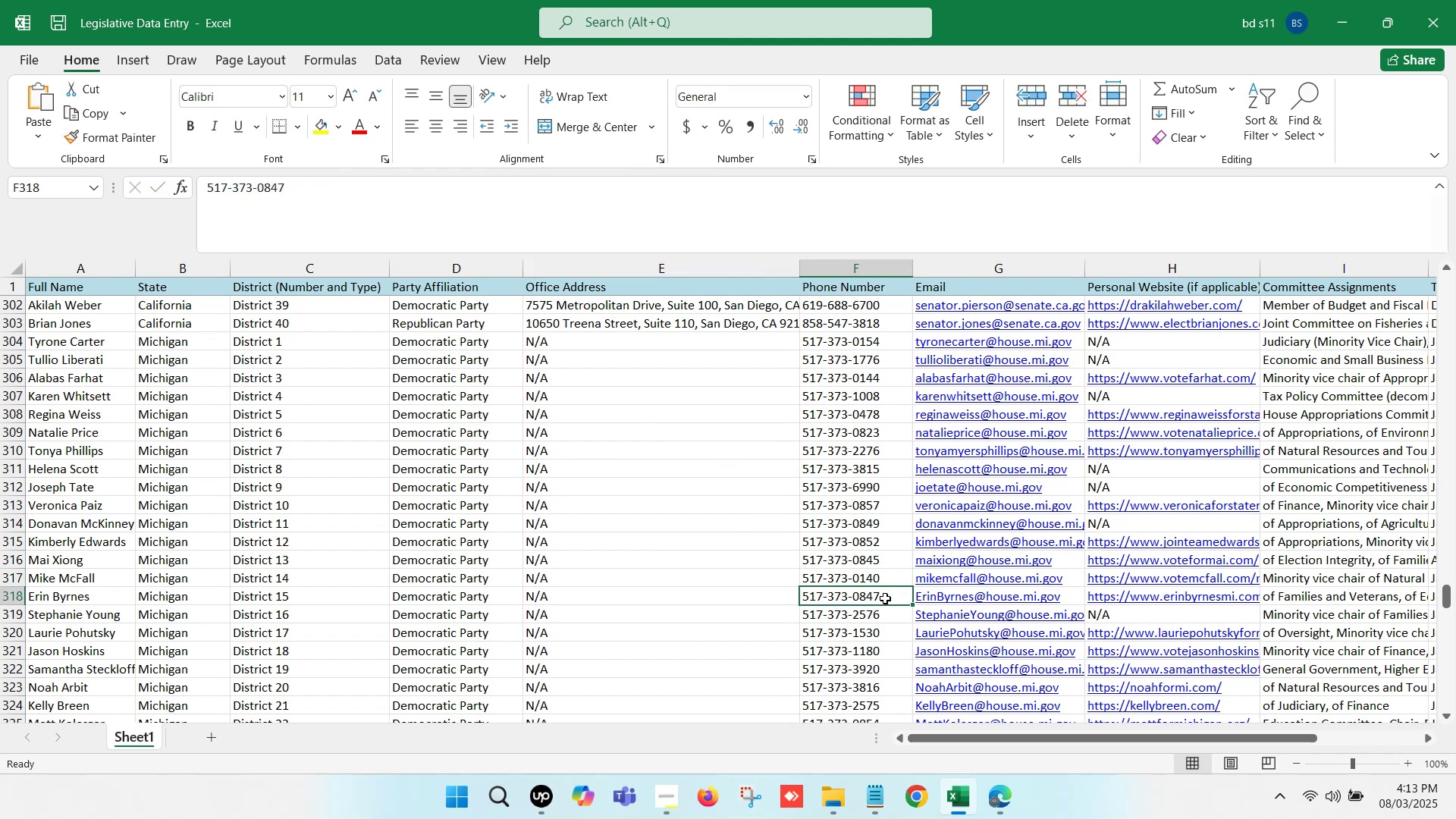 
key(ArrowRight)
 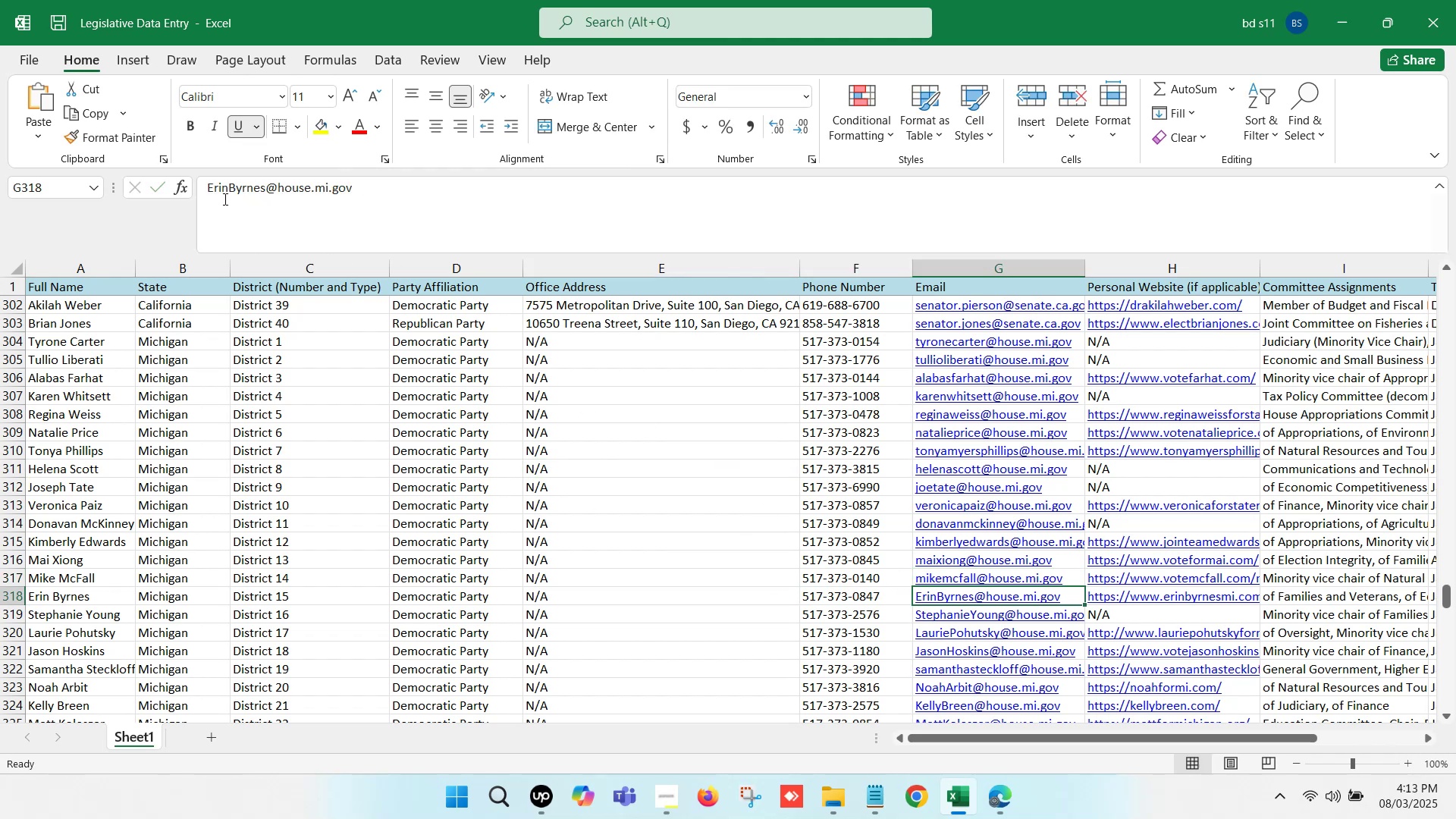 
left_click([212, 183])
 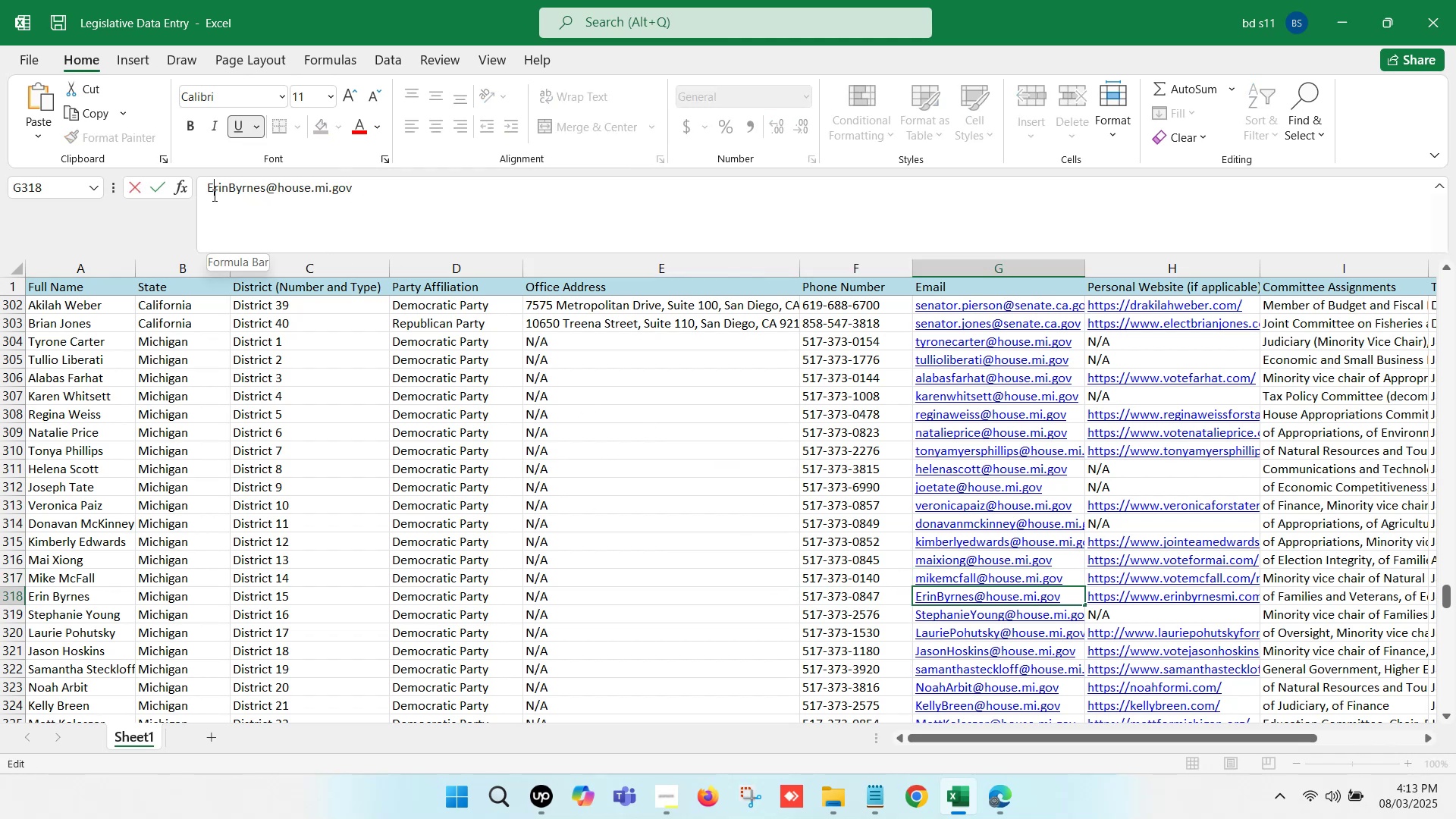 
key(Backspace)
 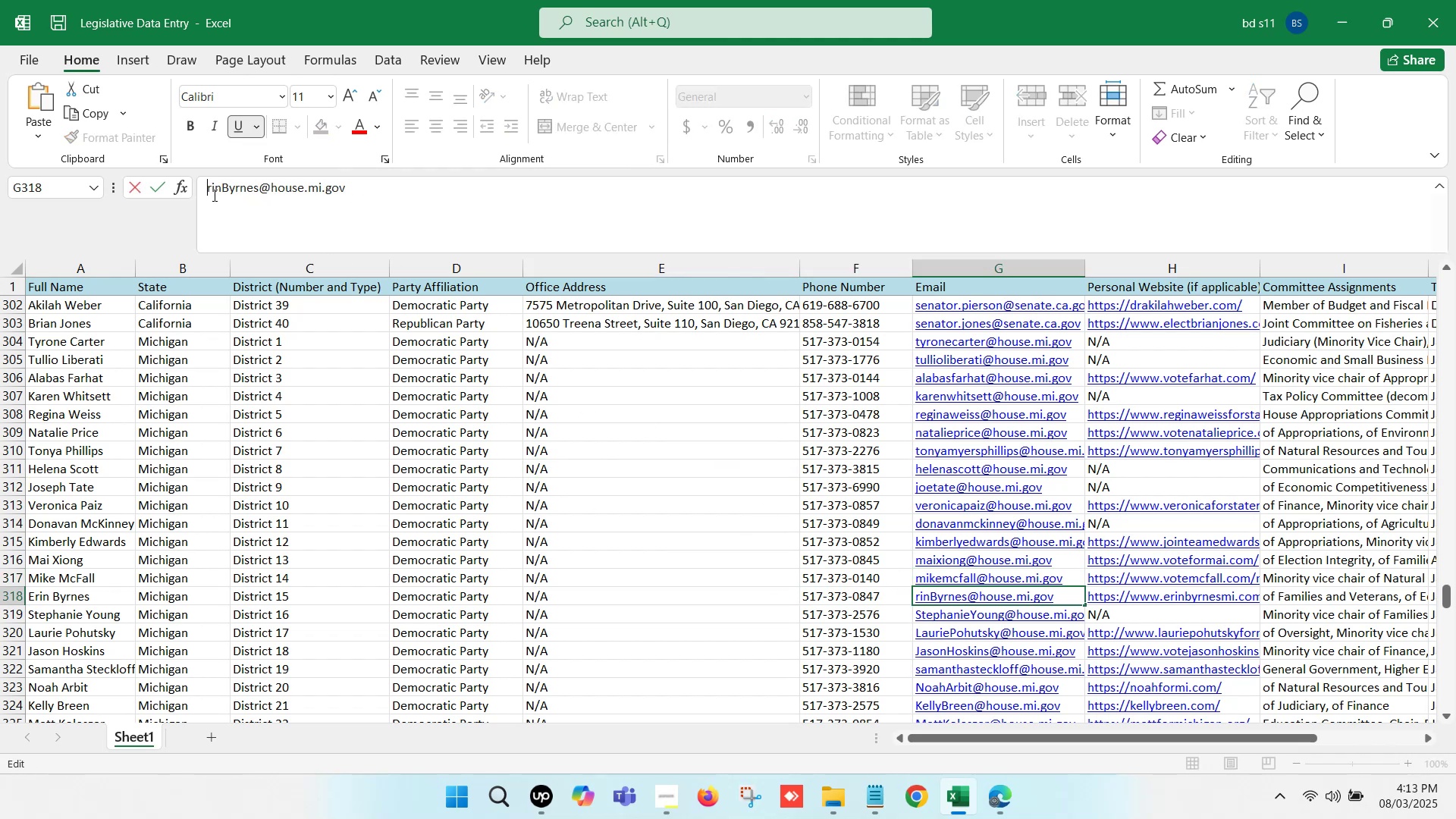 
key(E)
 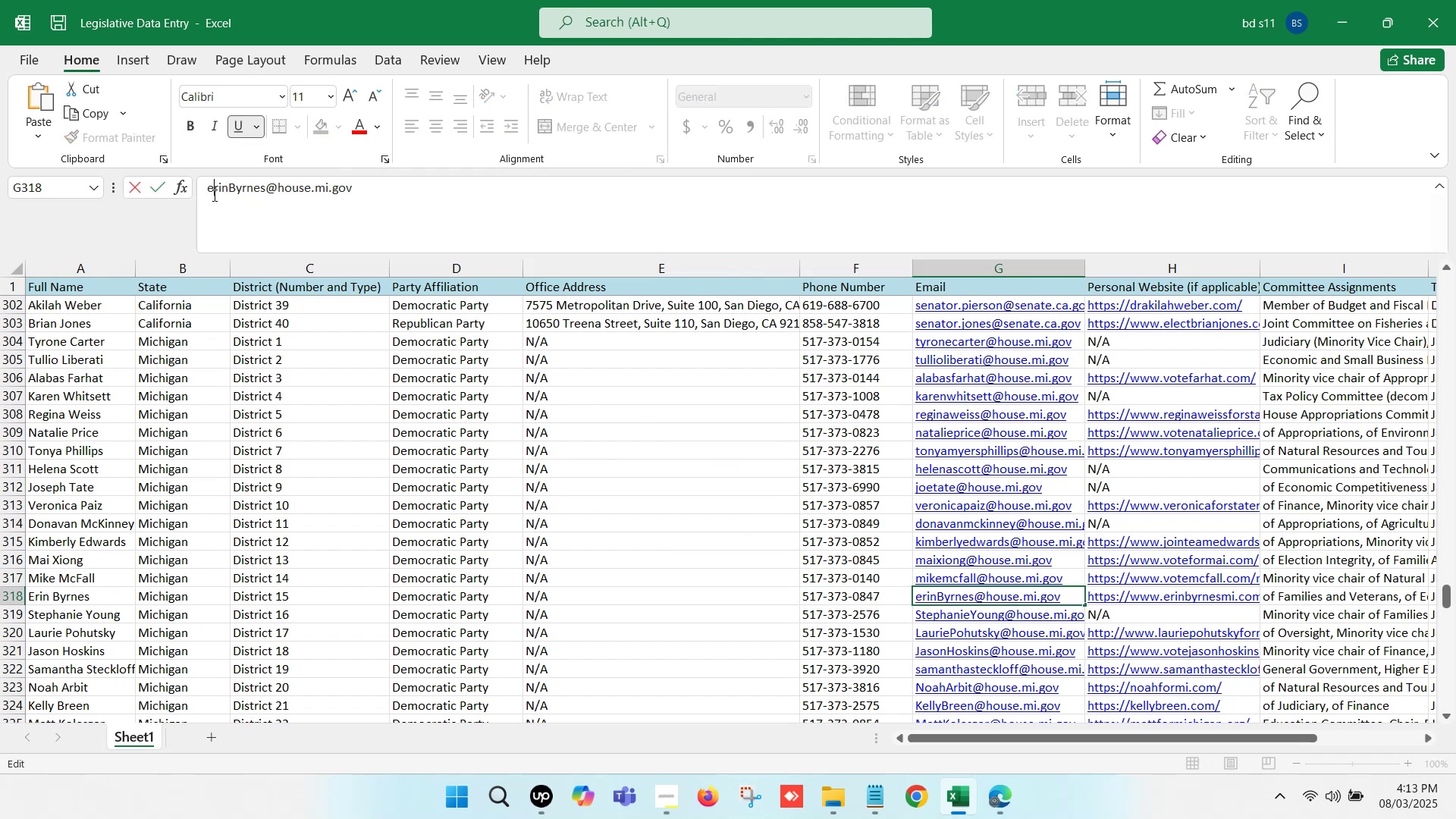 
key(ArrowRight)
 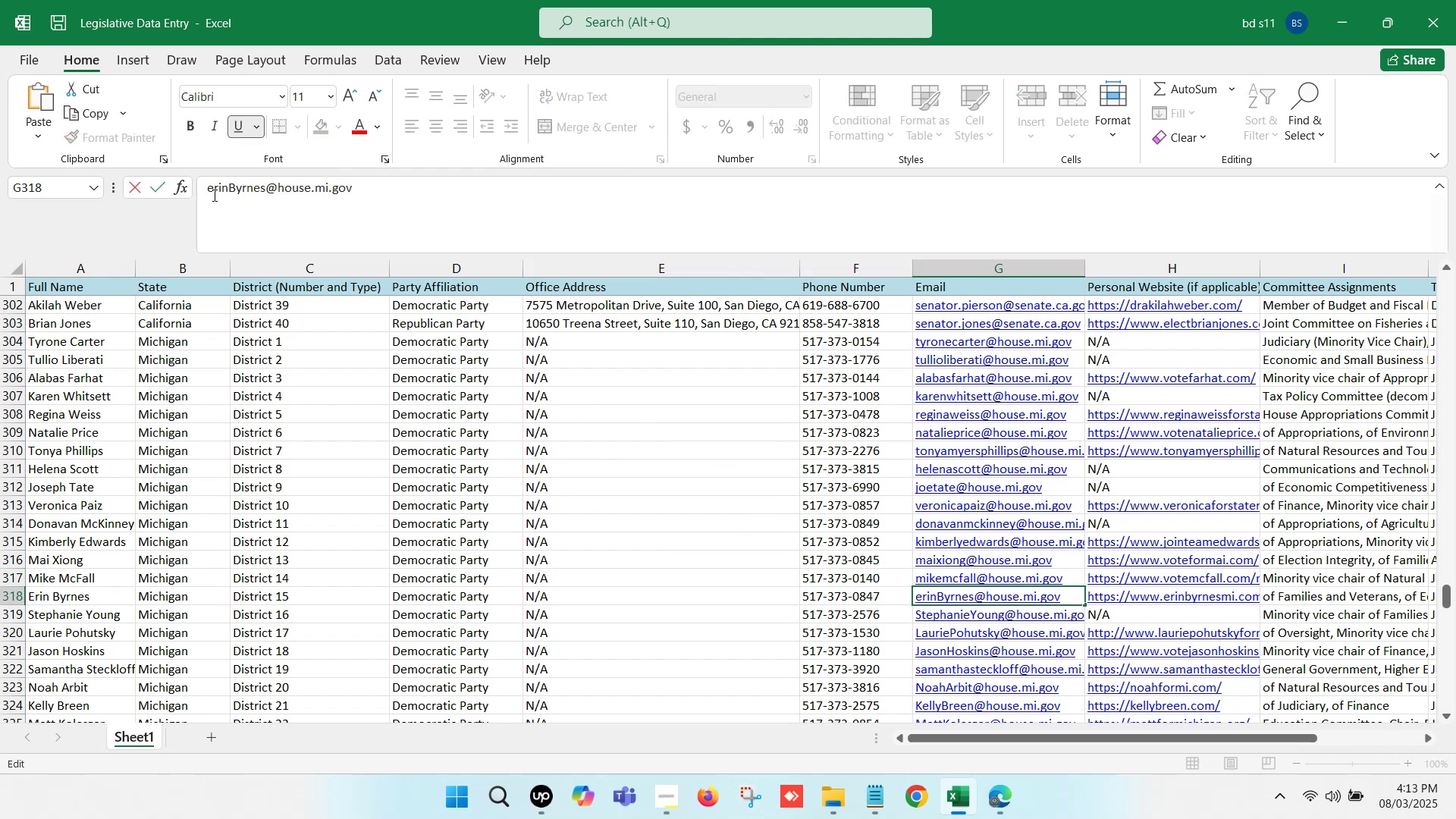 
key(ArrowRight)
 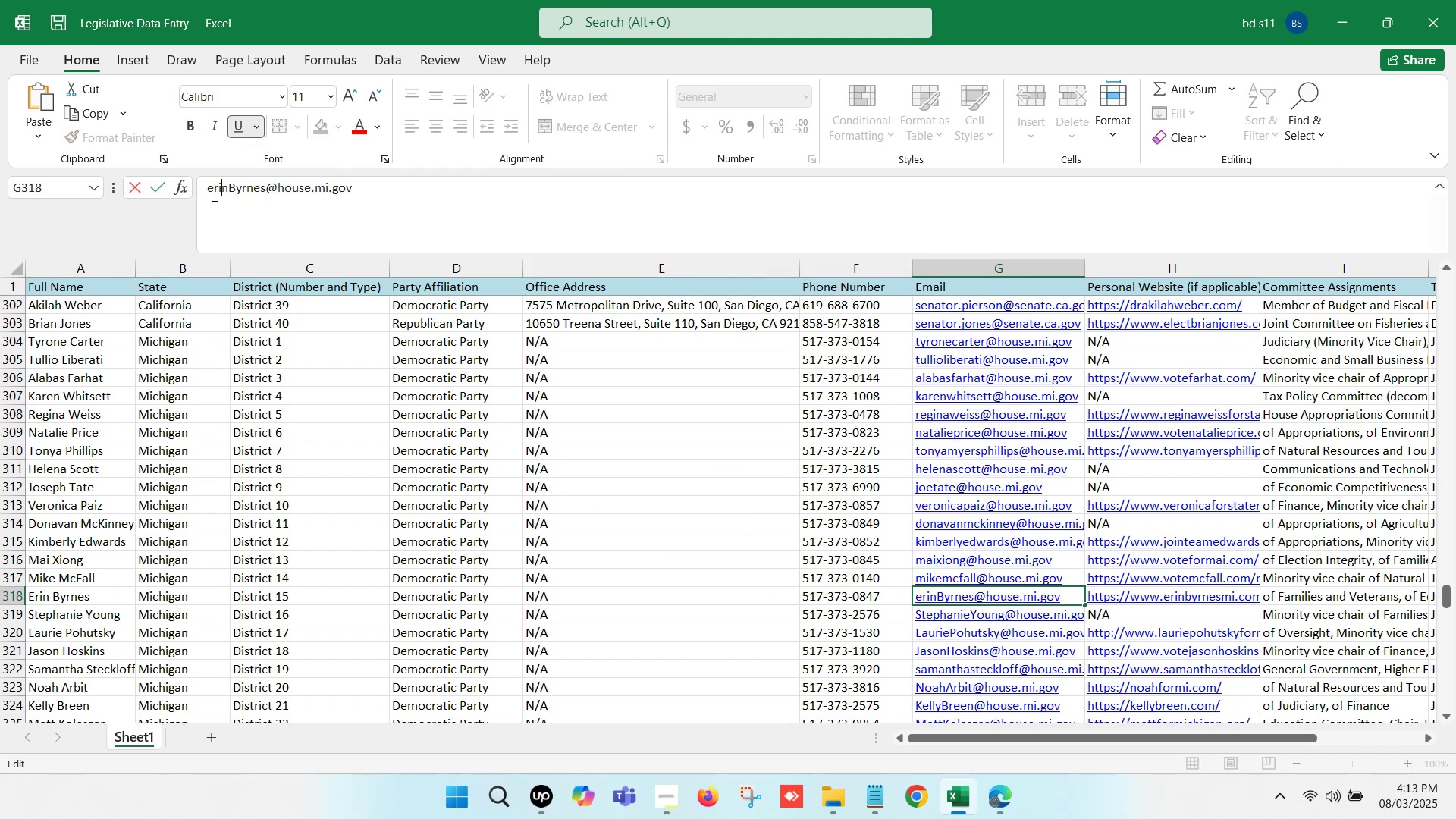 
key(ArrowRight)
 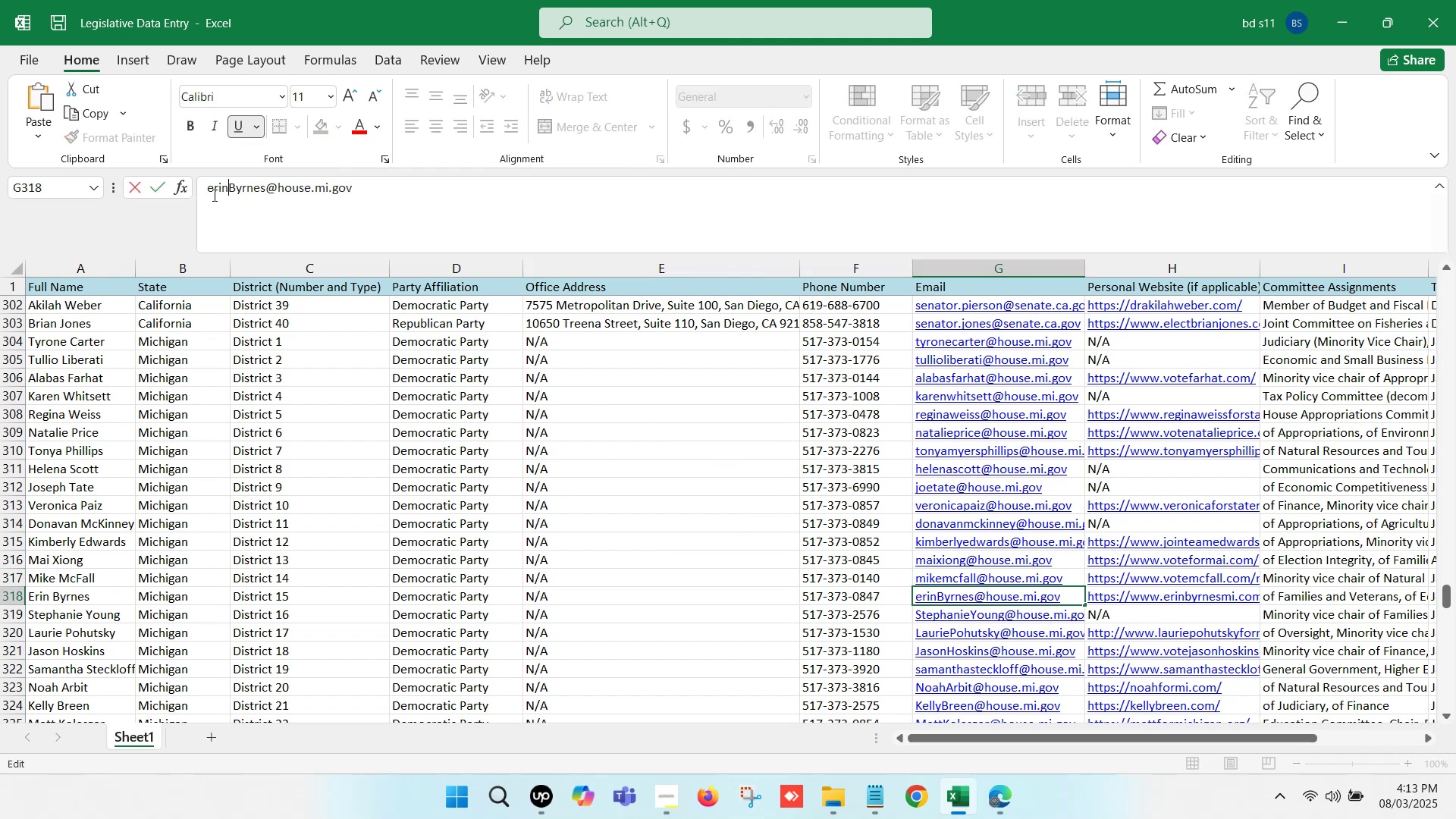 
key(ArrowRight)
 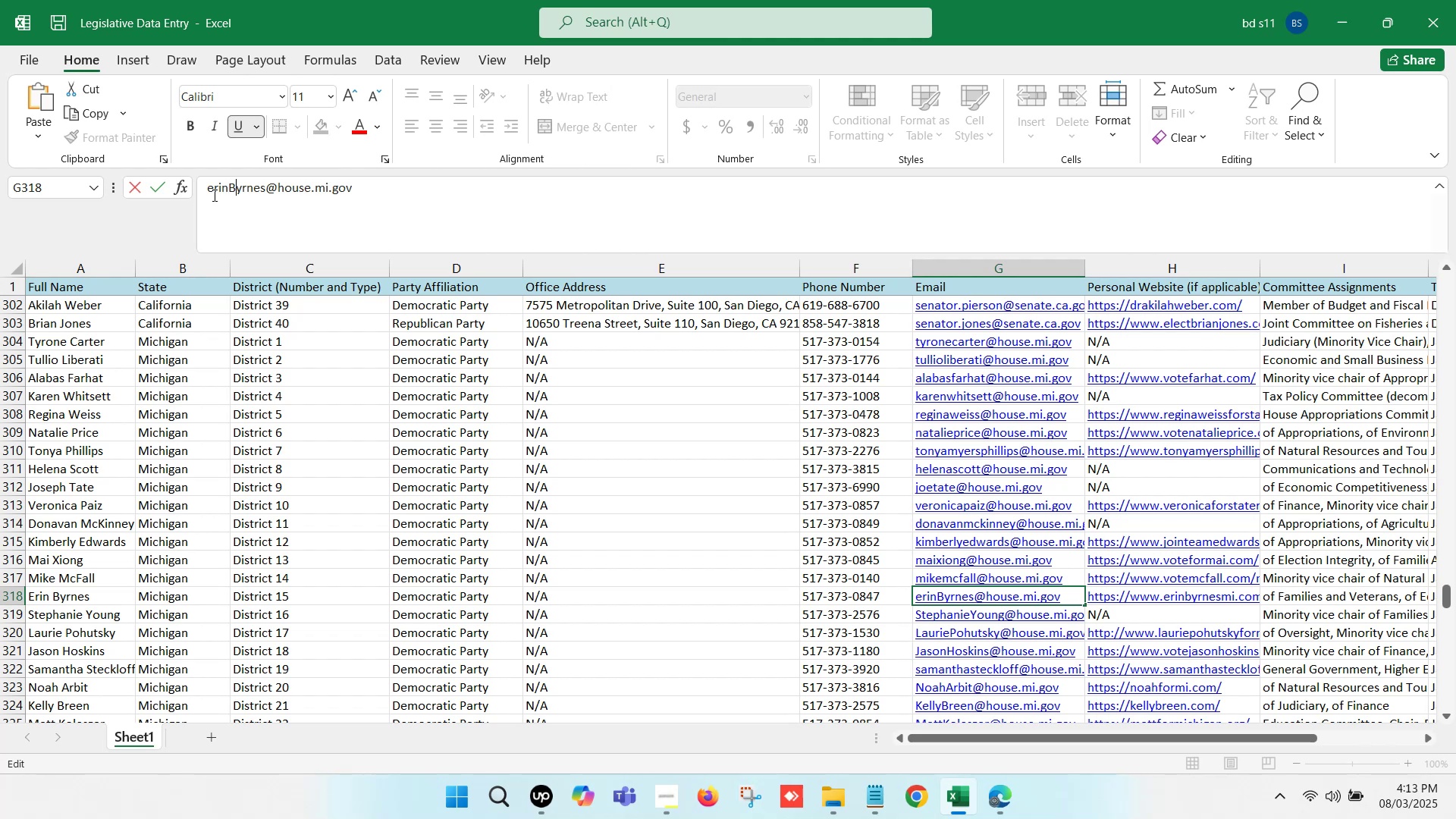 
key(Backspace)
 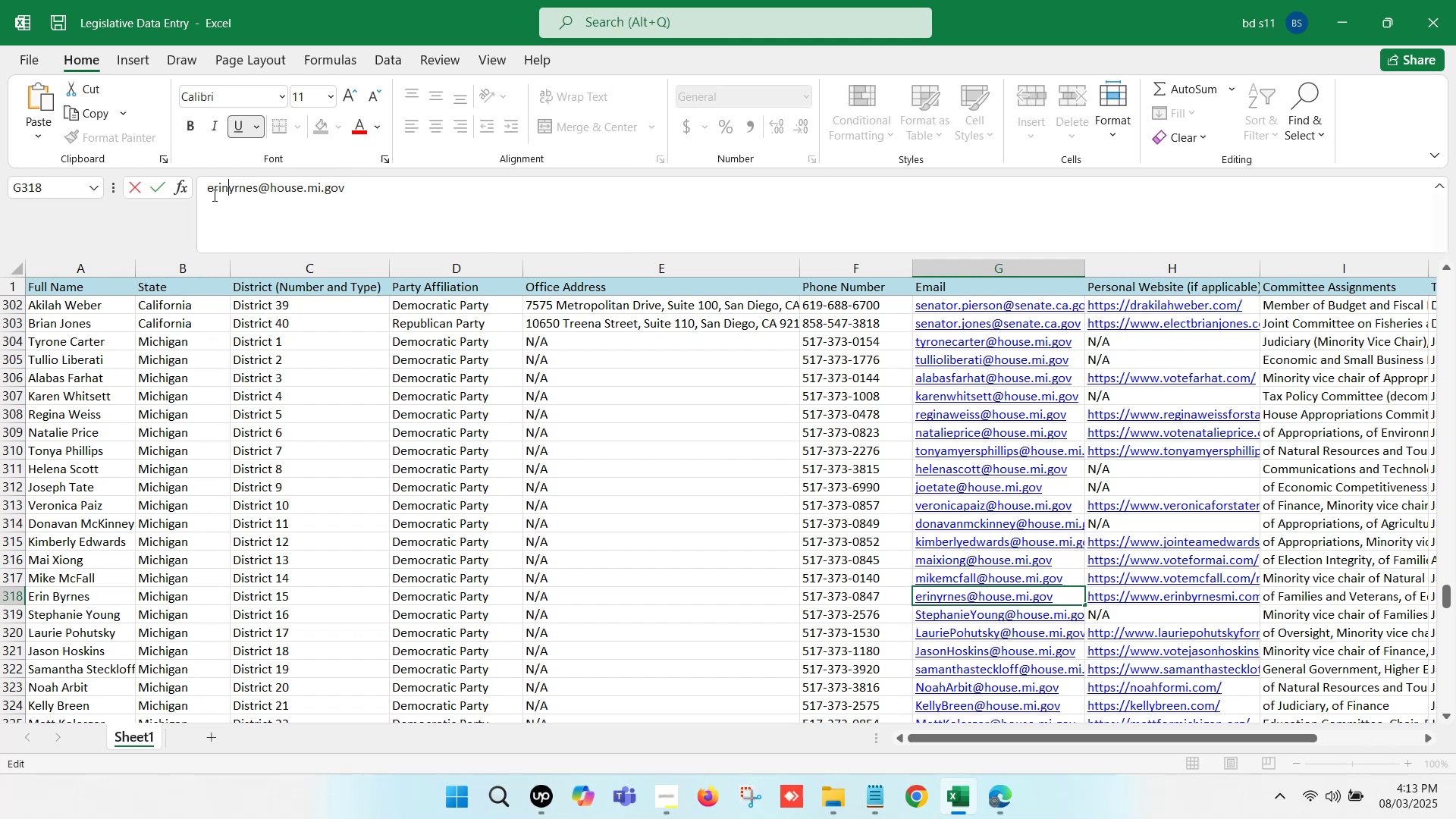 
key(B)
 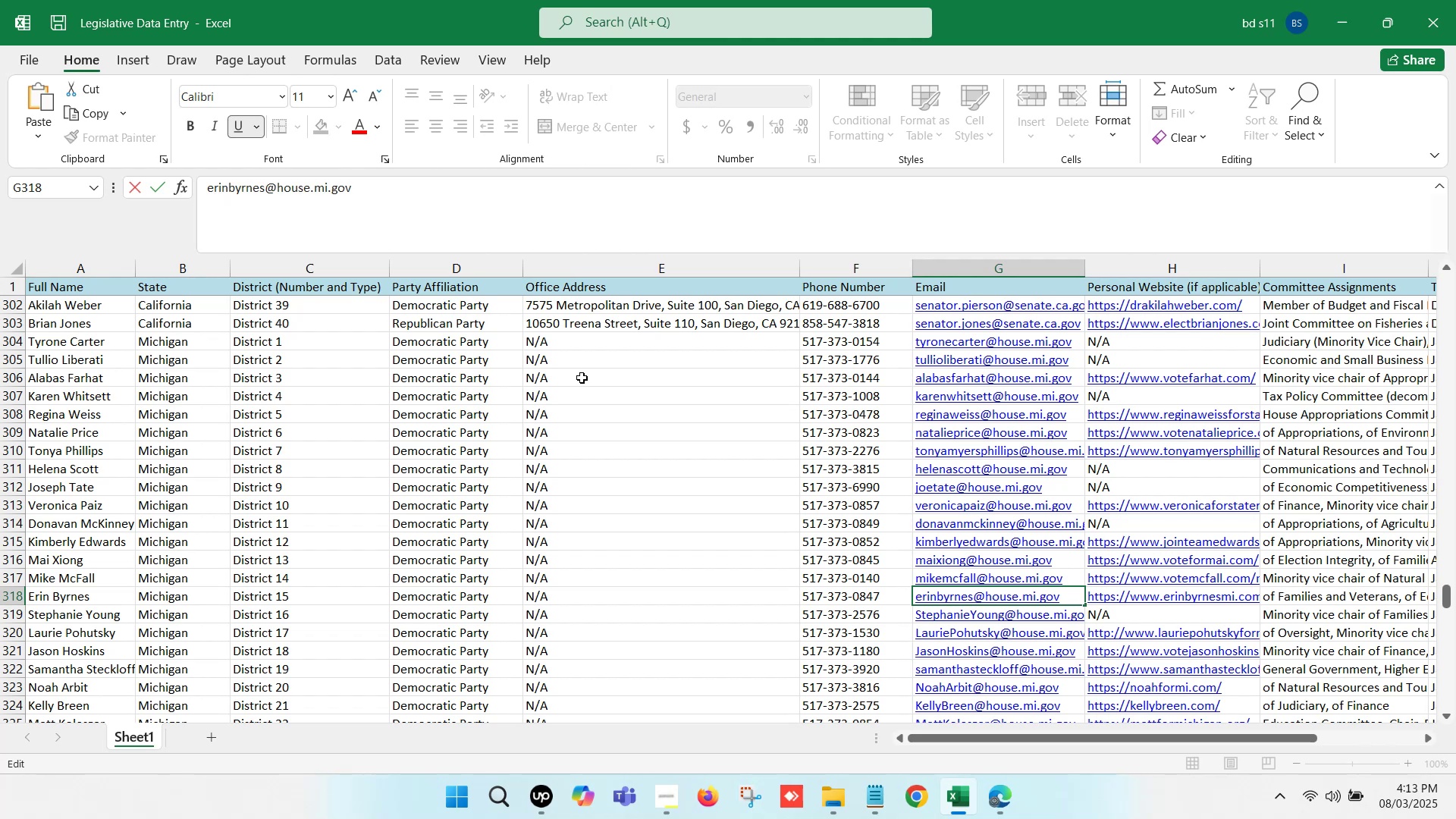 
left_click([673, 461])
 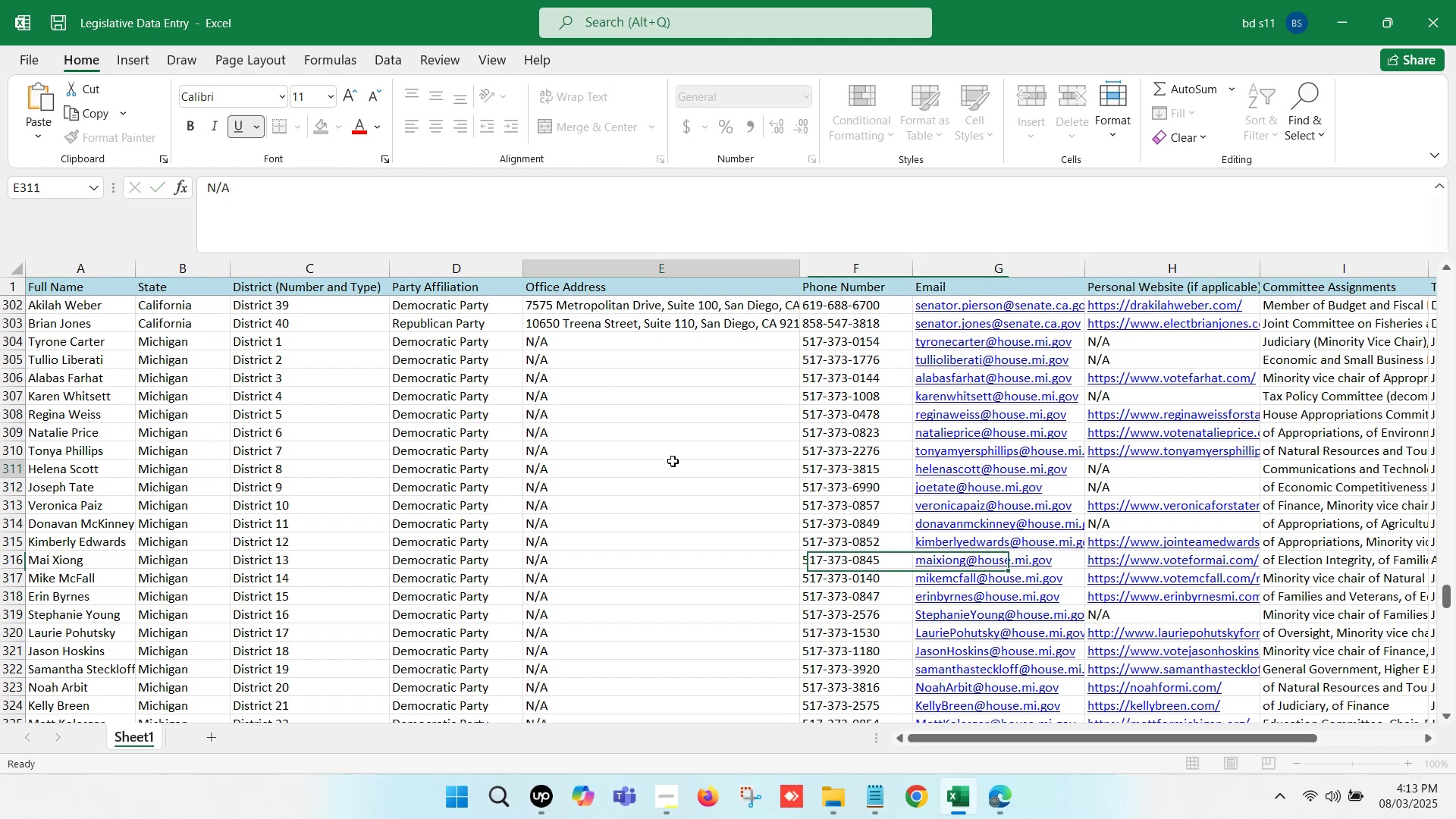 
key(Control+S)
 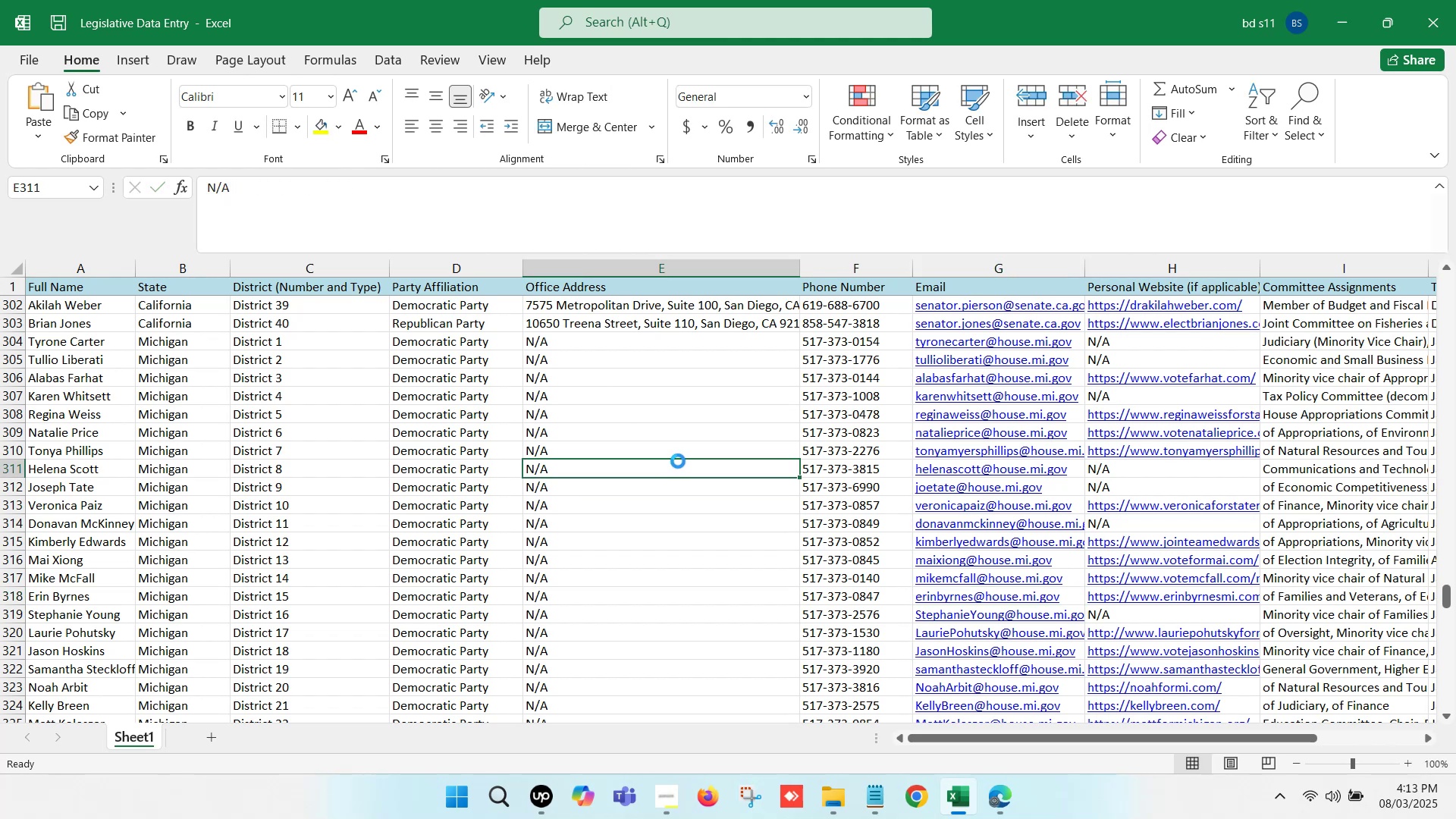 
scroll: coordinate [703, 493], scroll_direction: down, amount: 1.0
 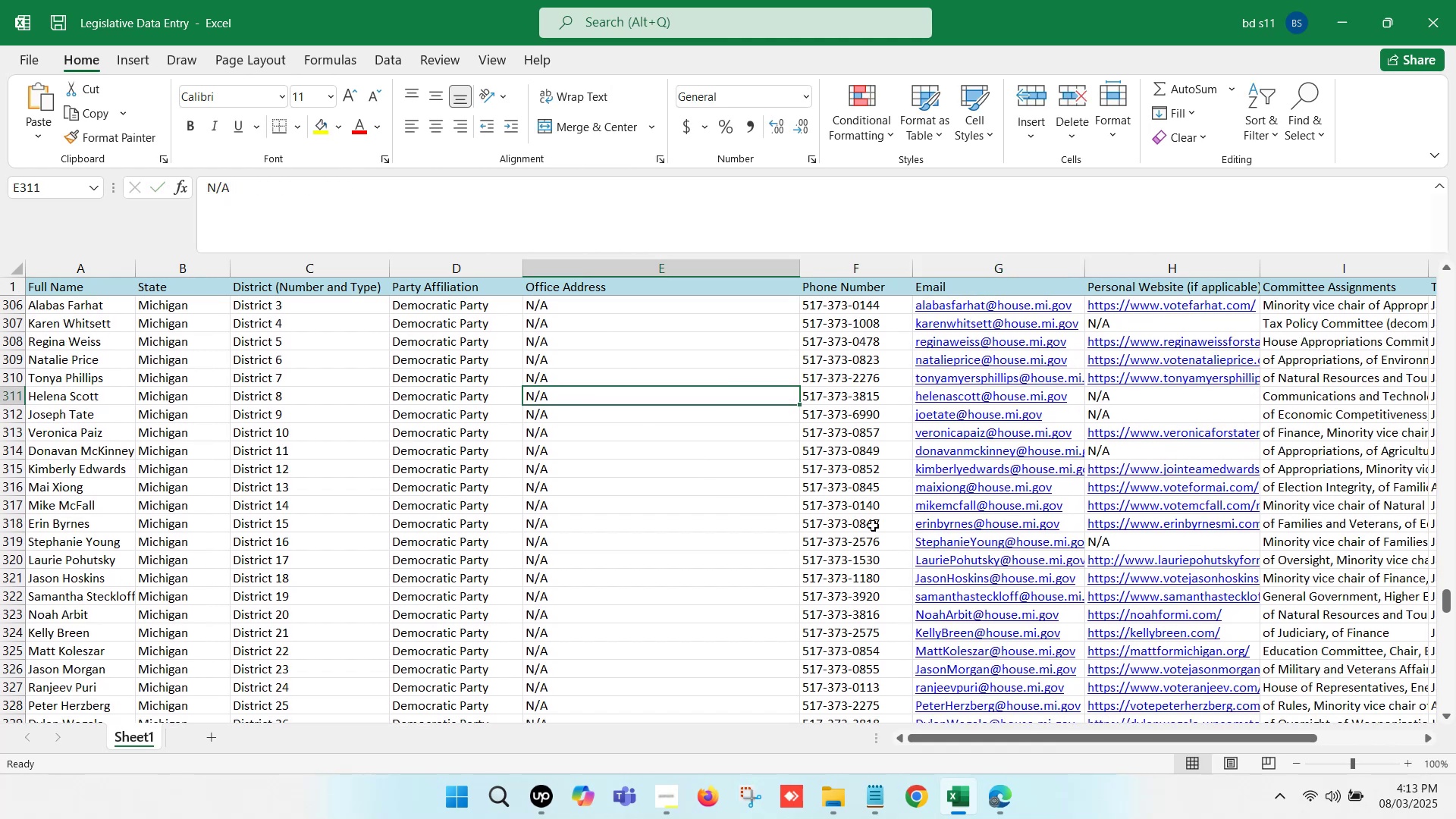 
left_click([874, 541])
 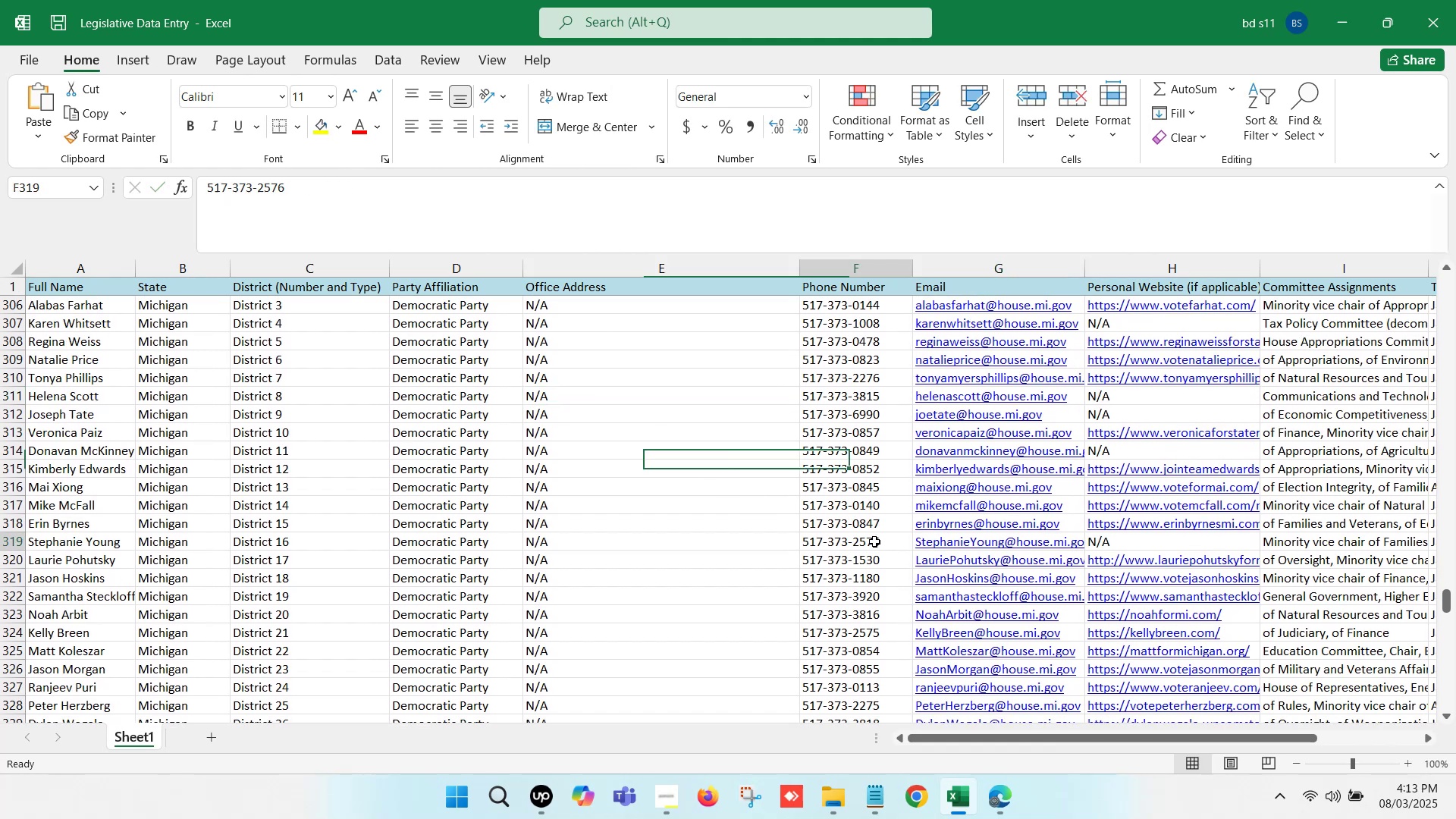 
key(ArrowRight)
 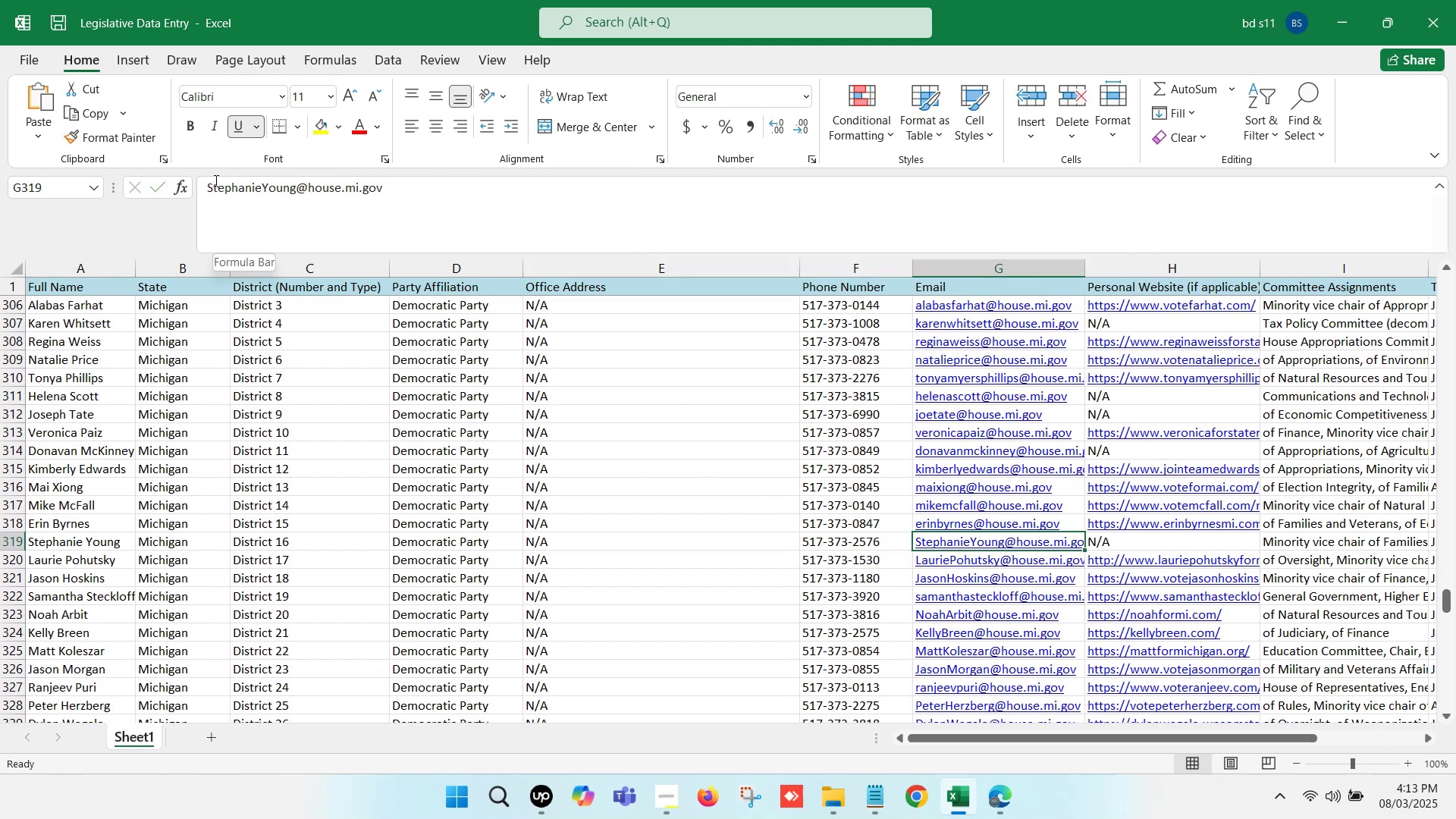 
key(Backspace)
 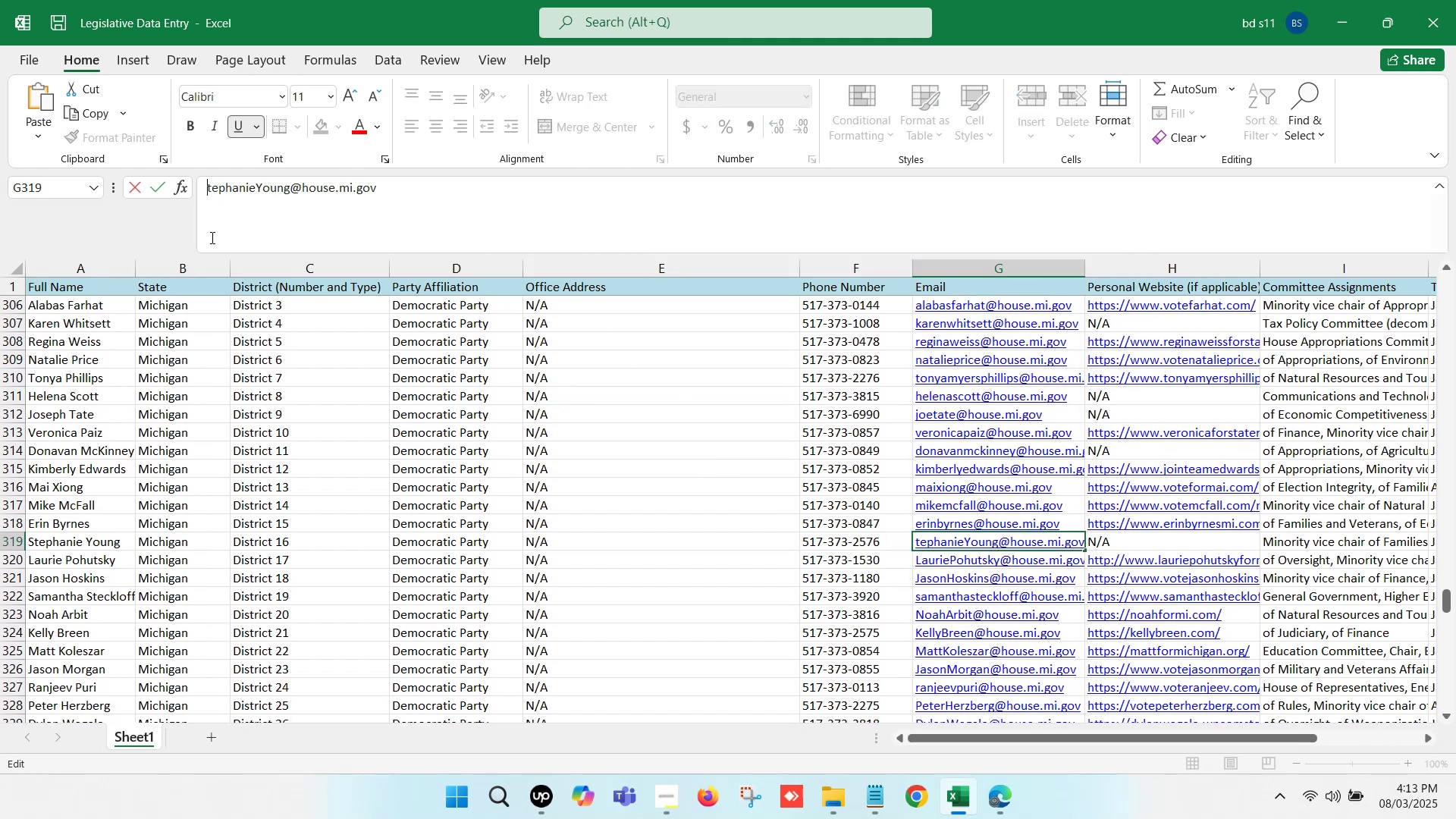 
key(S)
 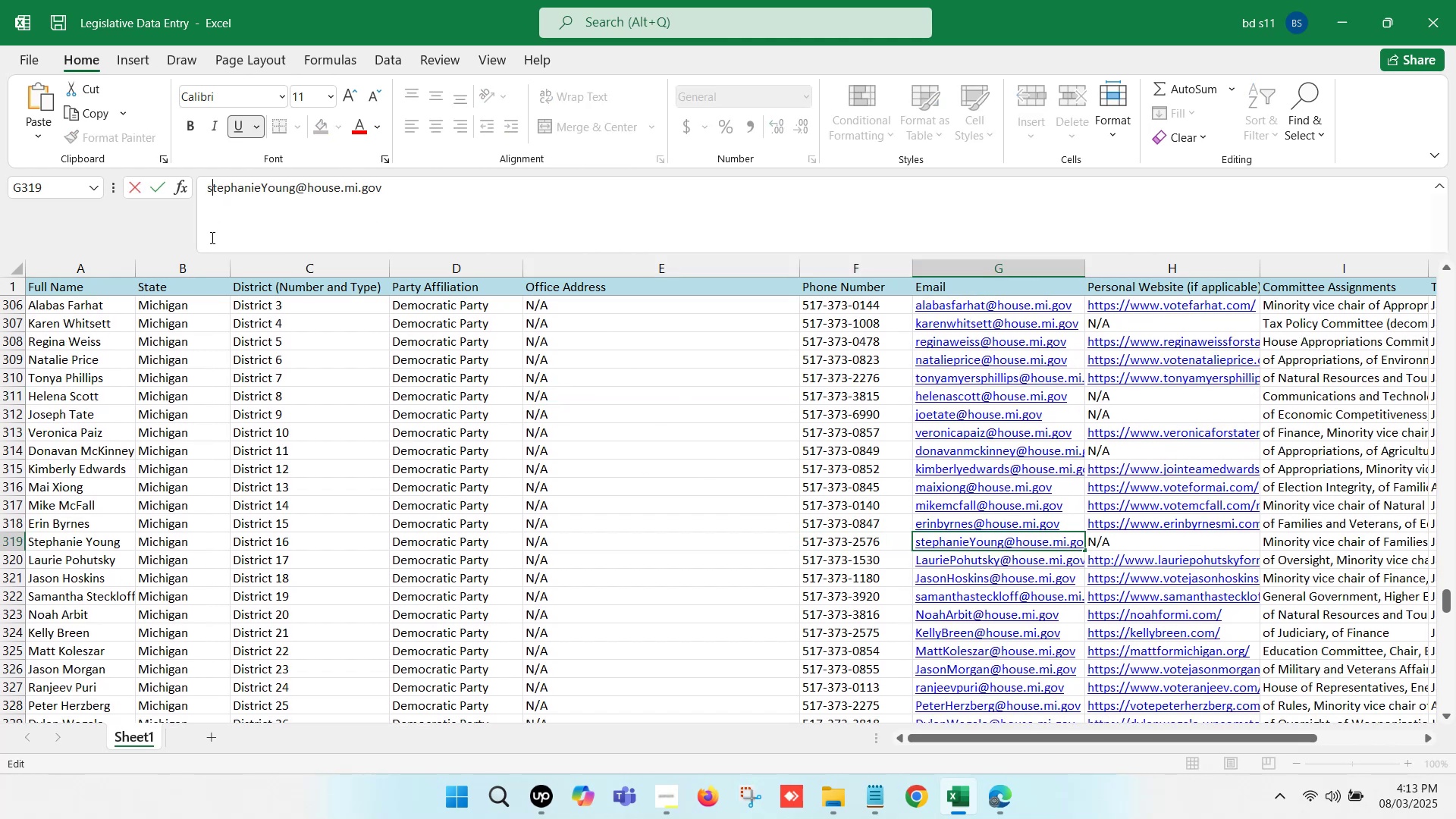 
key(ArrowRight)
 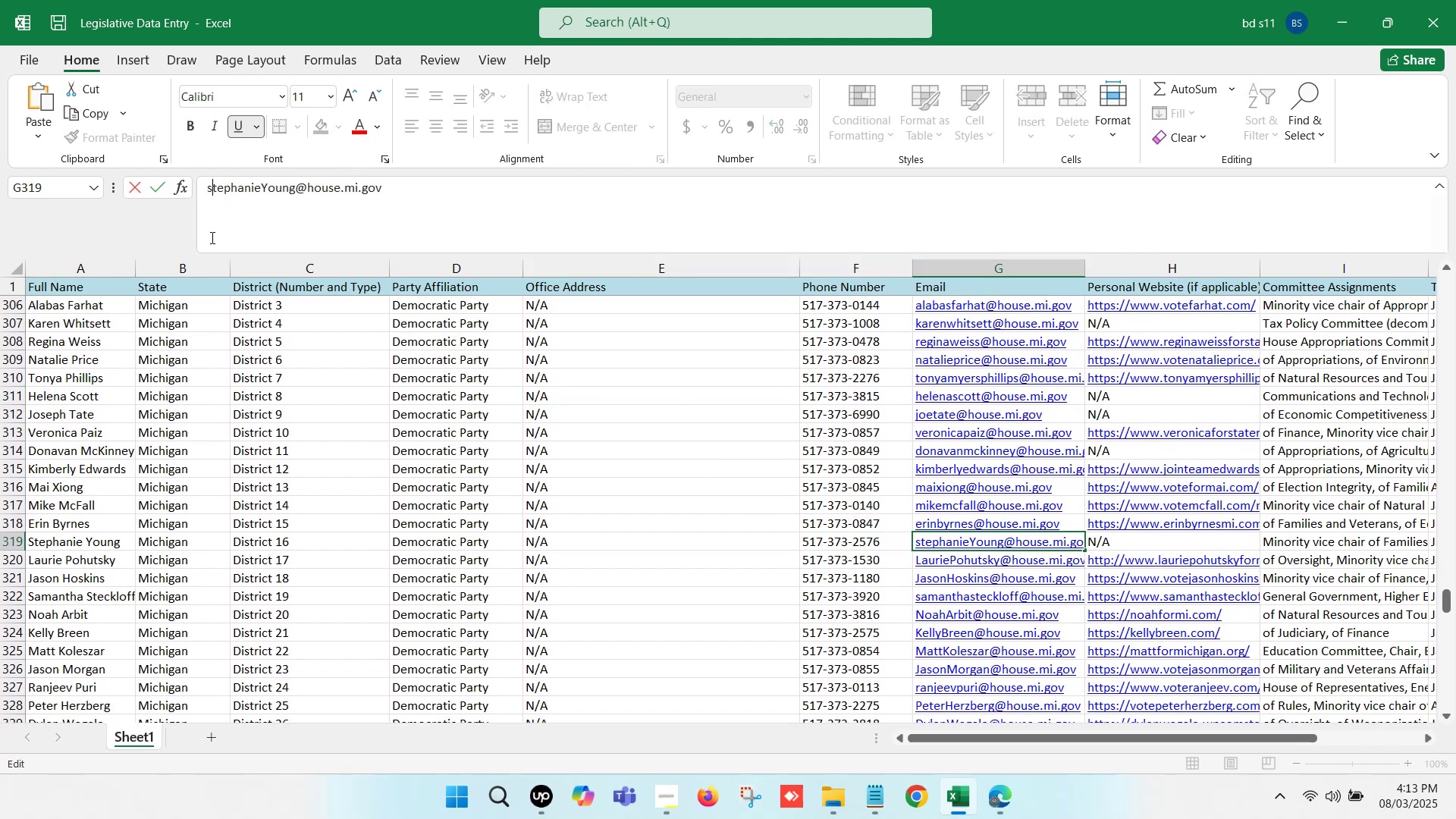 
key(ArrowRight)
 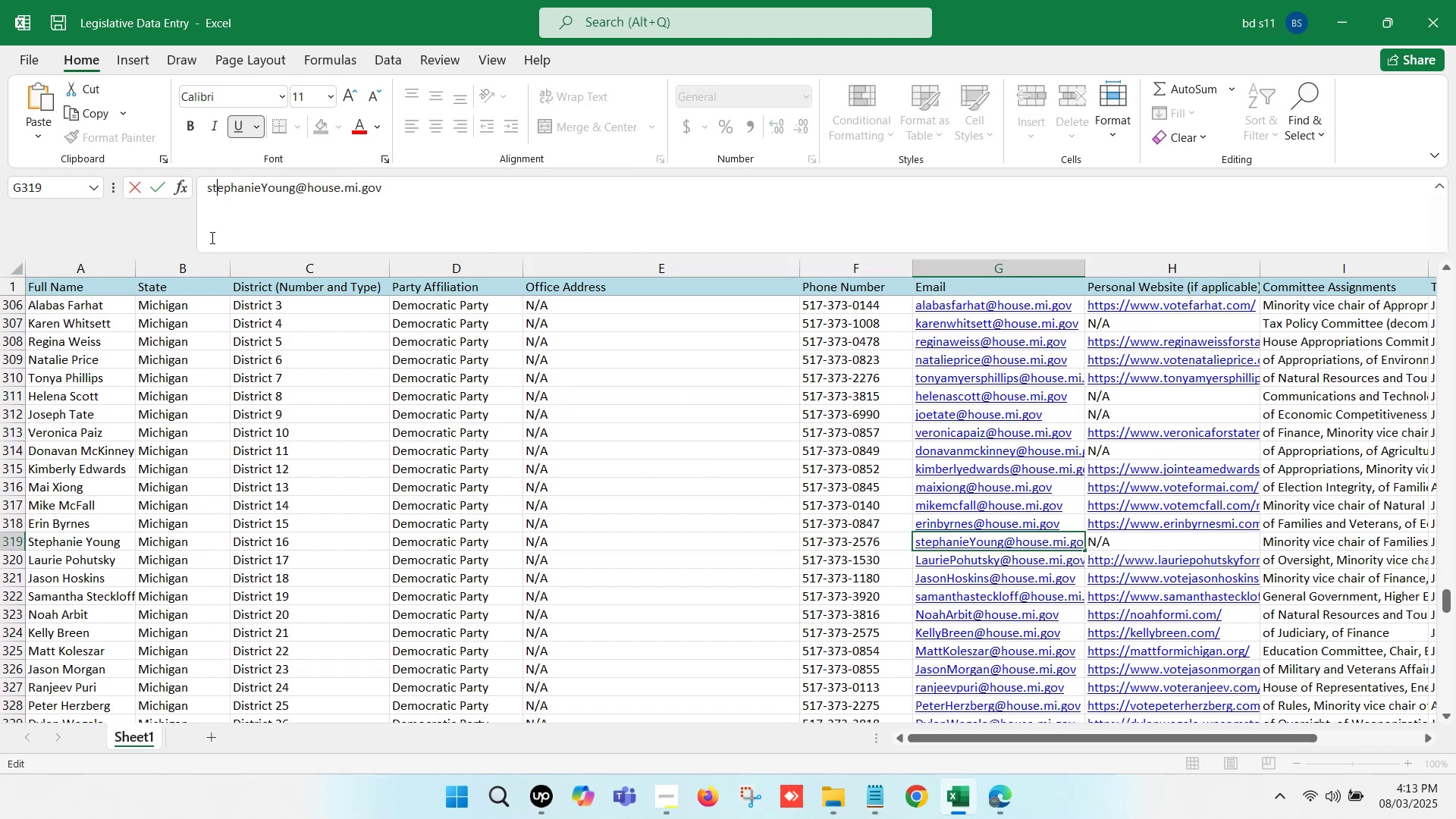 
key(ArrowRight)
 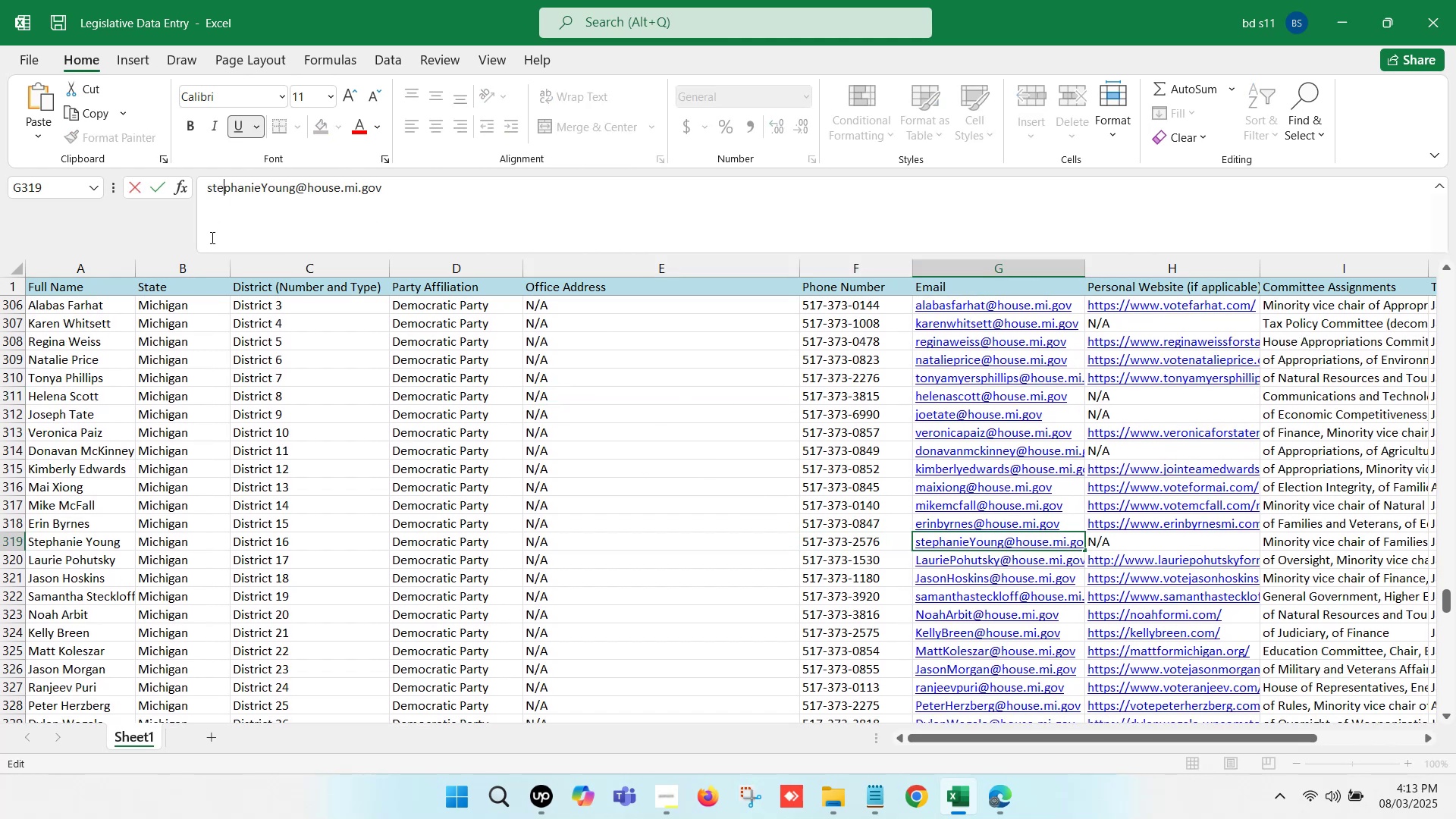 
key(ArrowRight)
 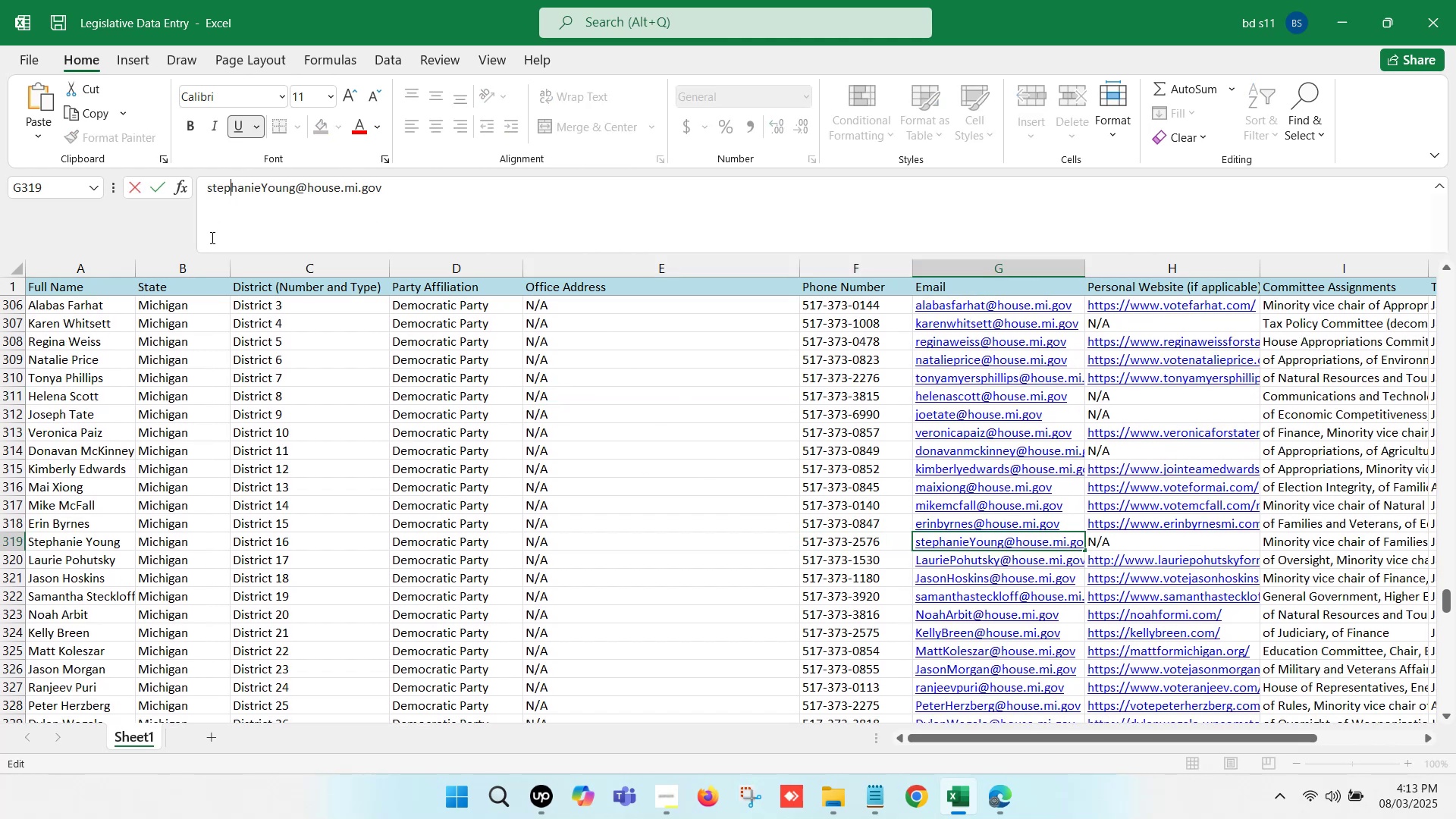 
key(ArrowRight)
 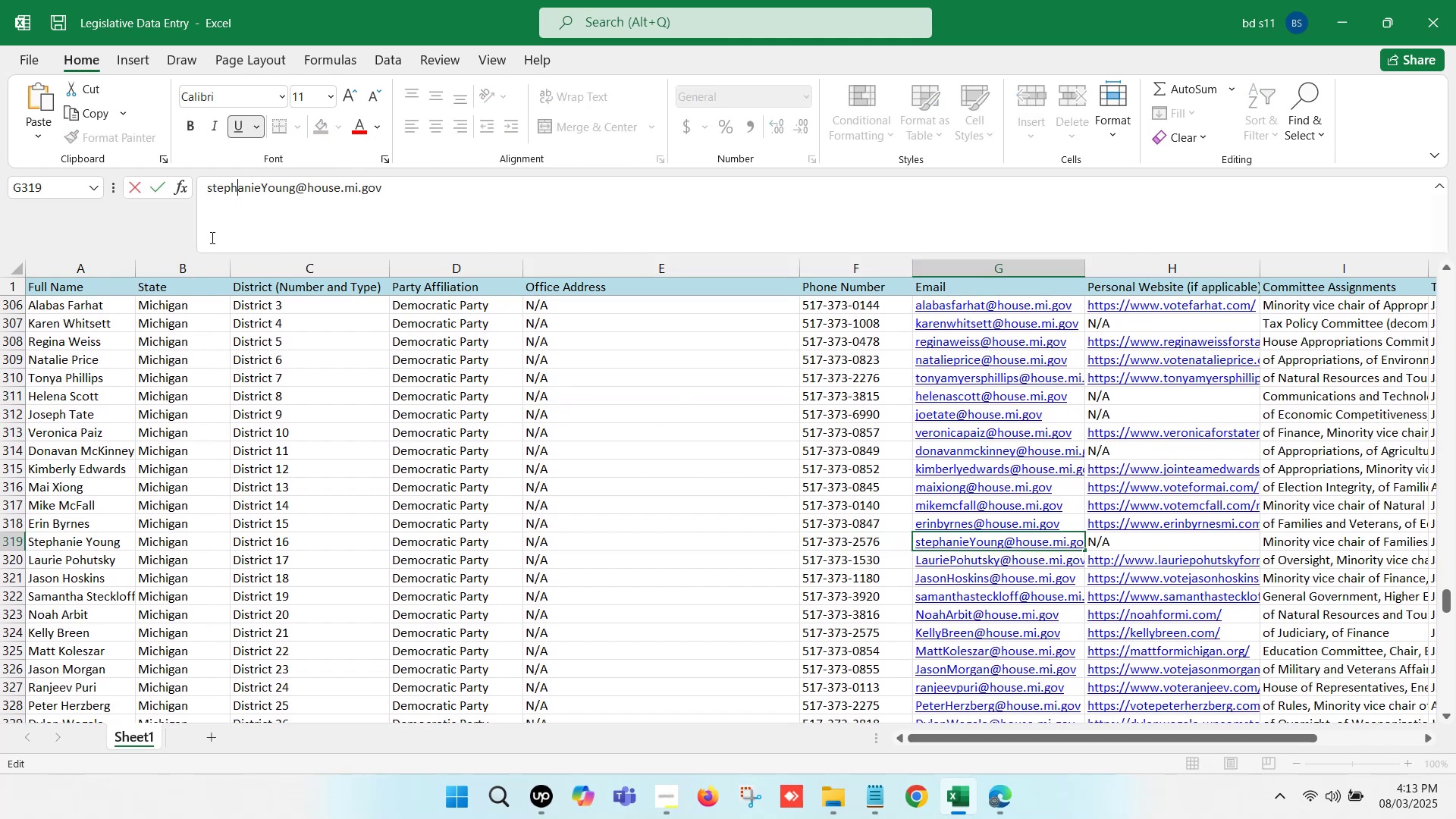 
key(ArrowRight)
 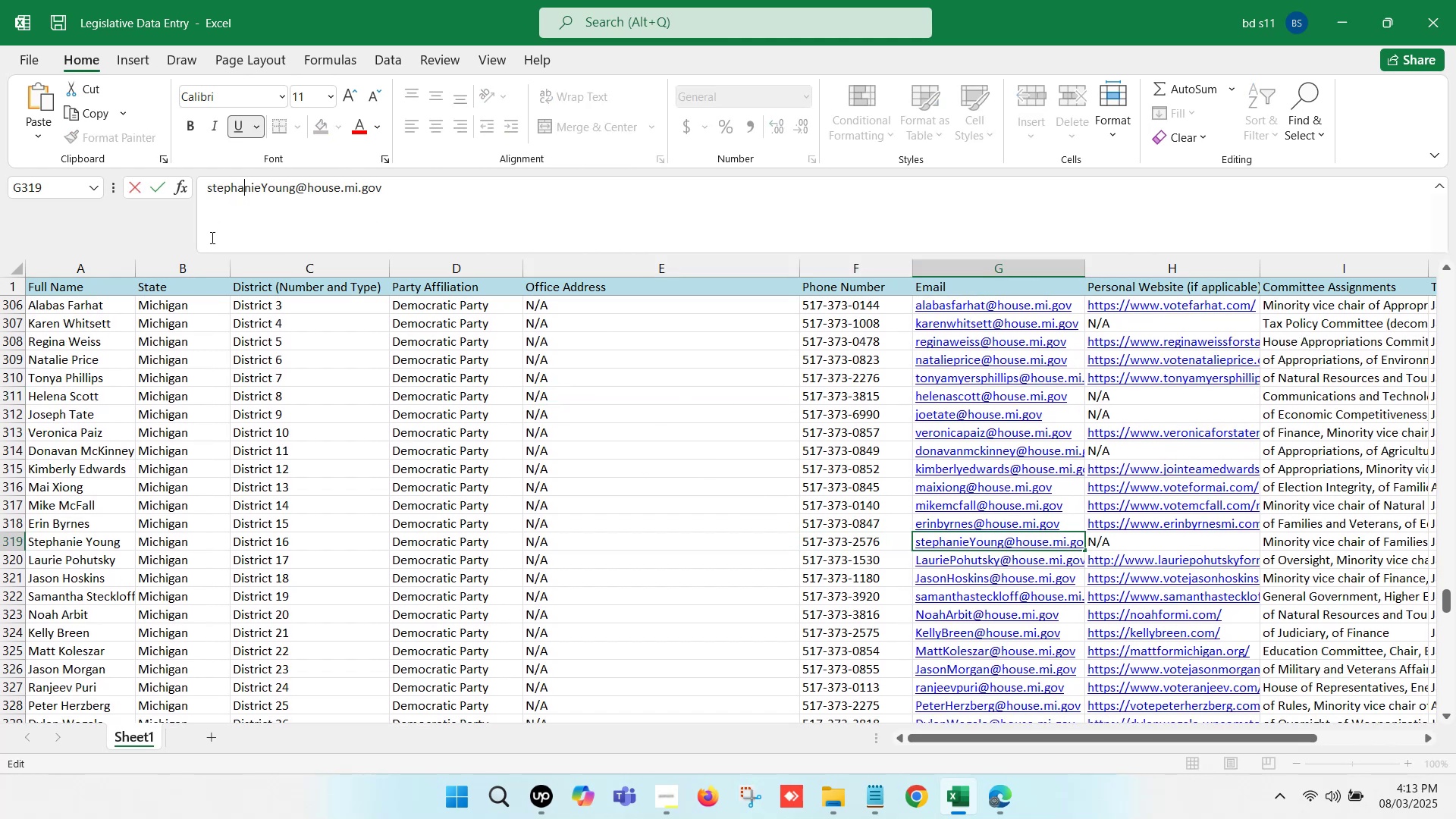 
key(ArrowRight)
 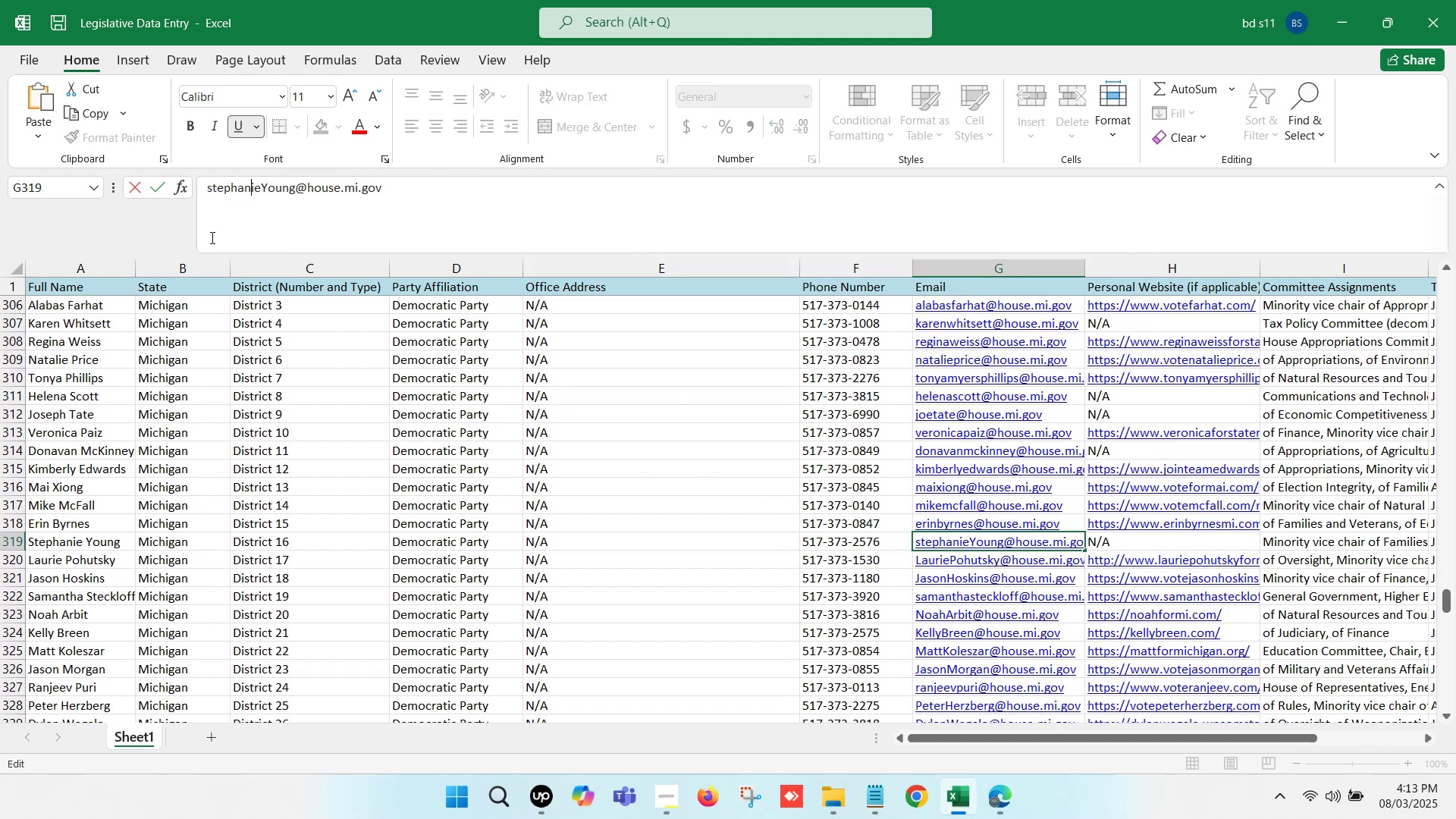 
key(ArrowRight)
 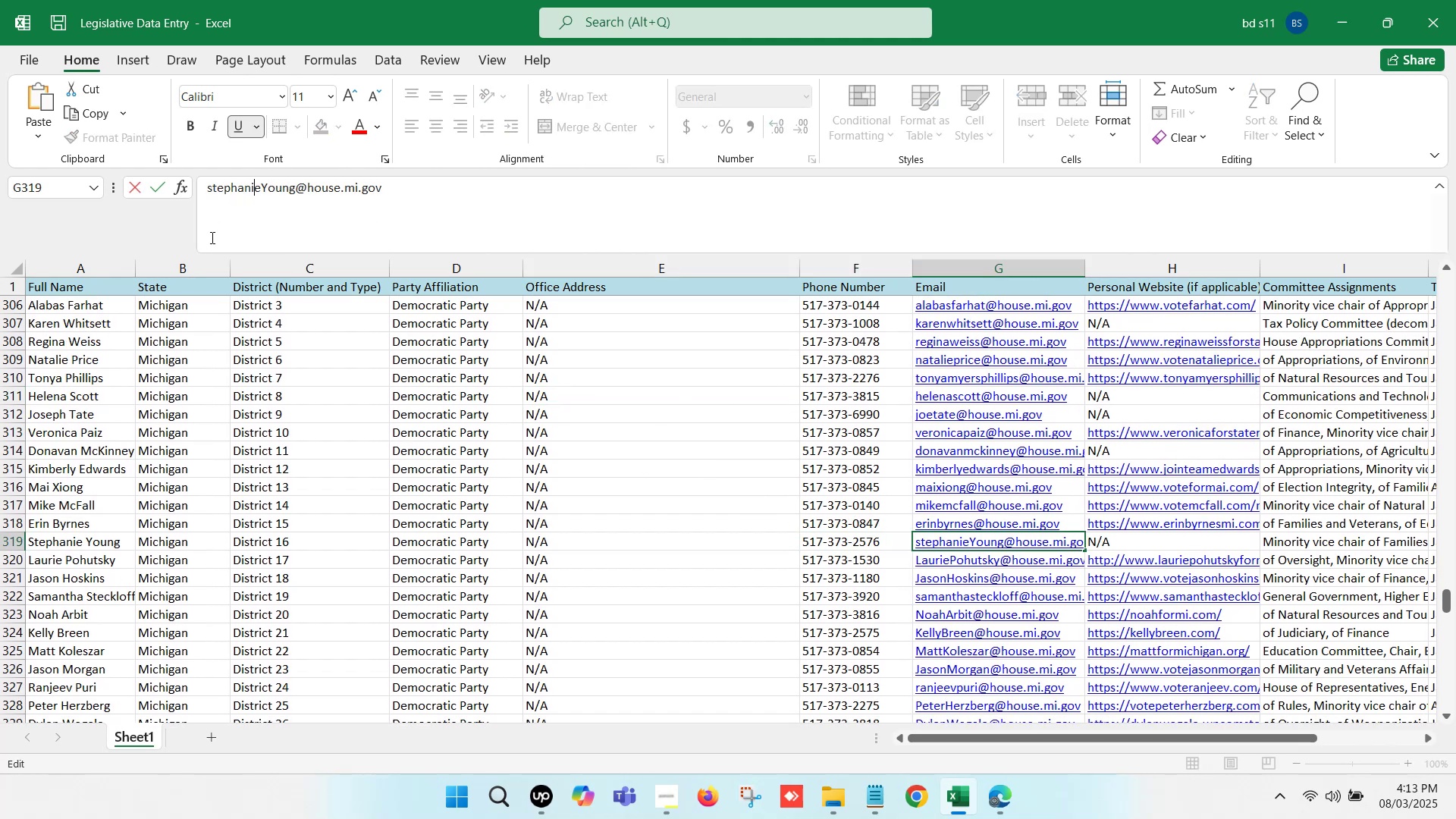 
key(ArrowRight)
 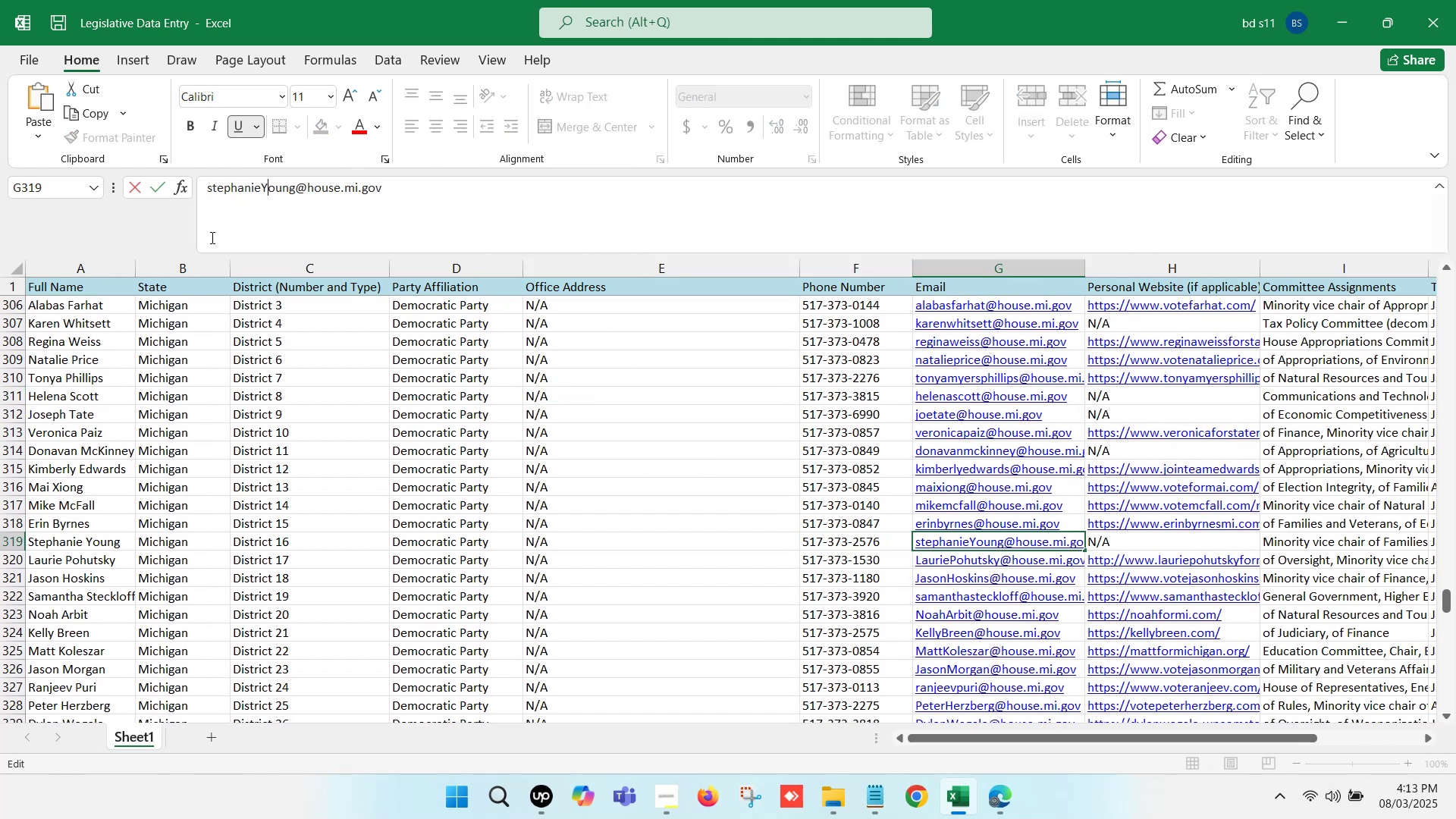 
key(Backspace)
 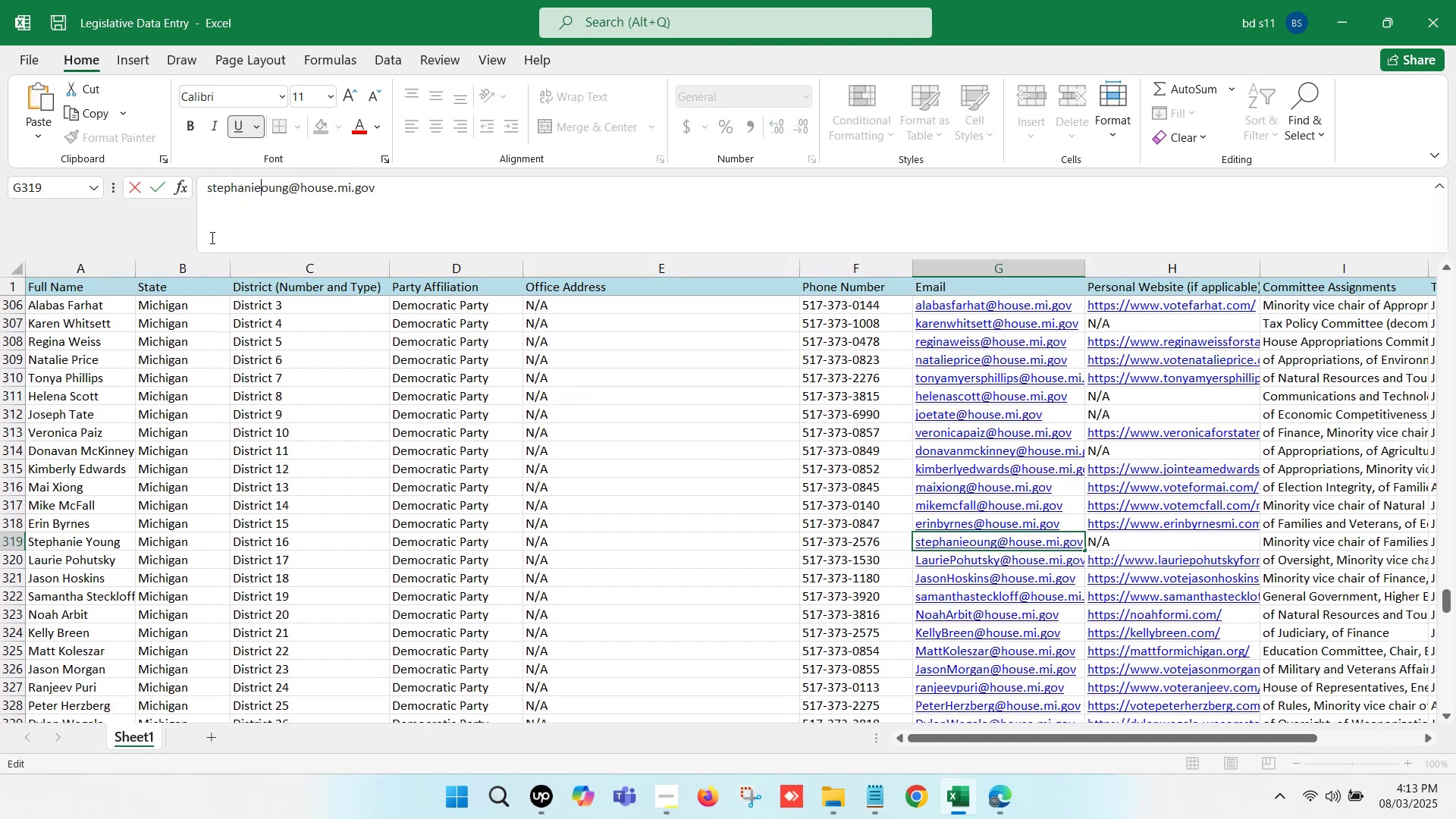 
key(Y)
 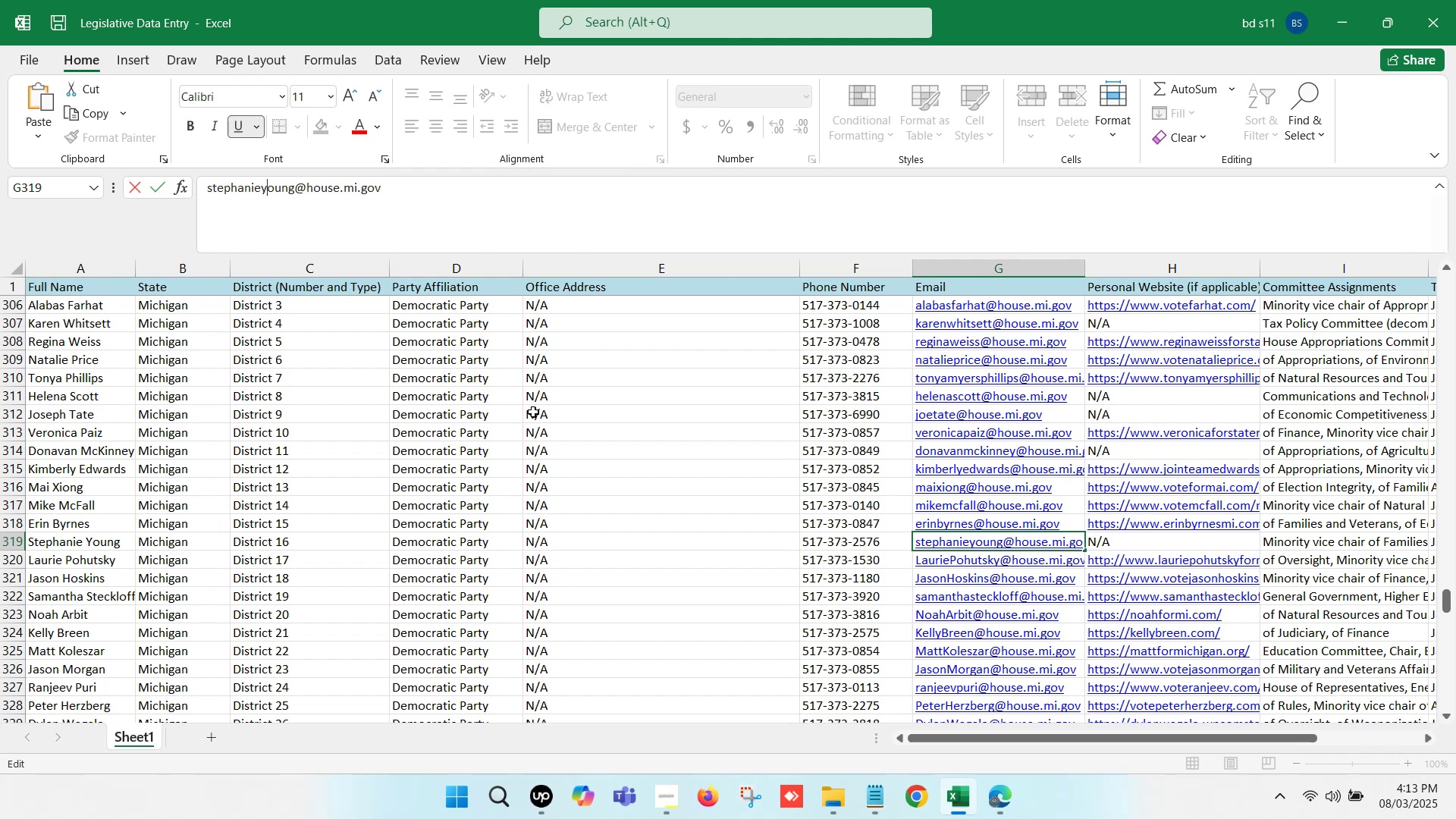 
left_click([668, 488])
 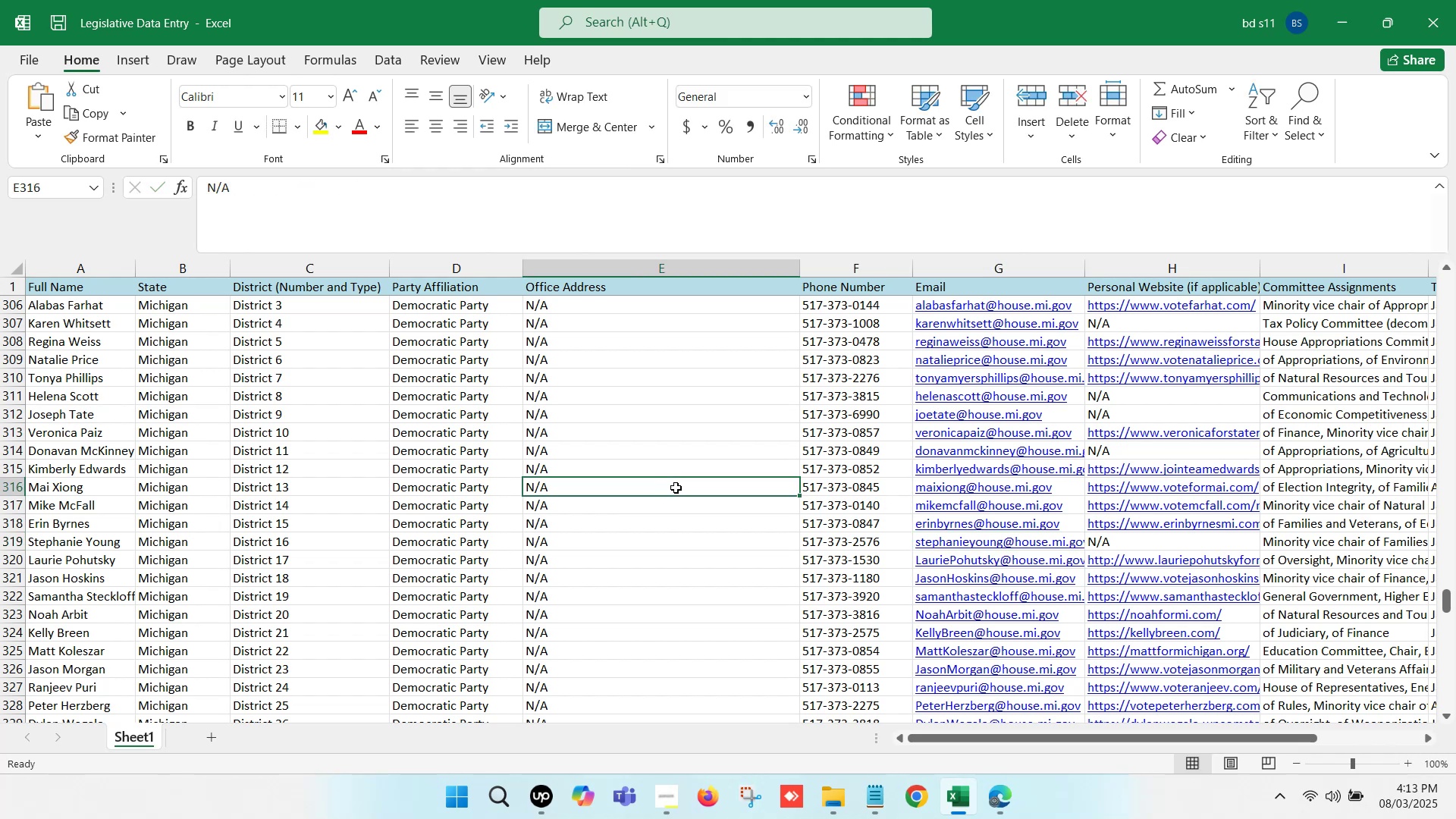 
scroll: coordinate [792, 510], scroll_direction: down, amount: 1.0
 